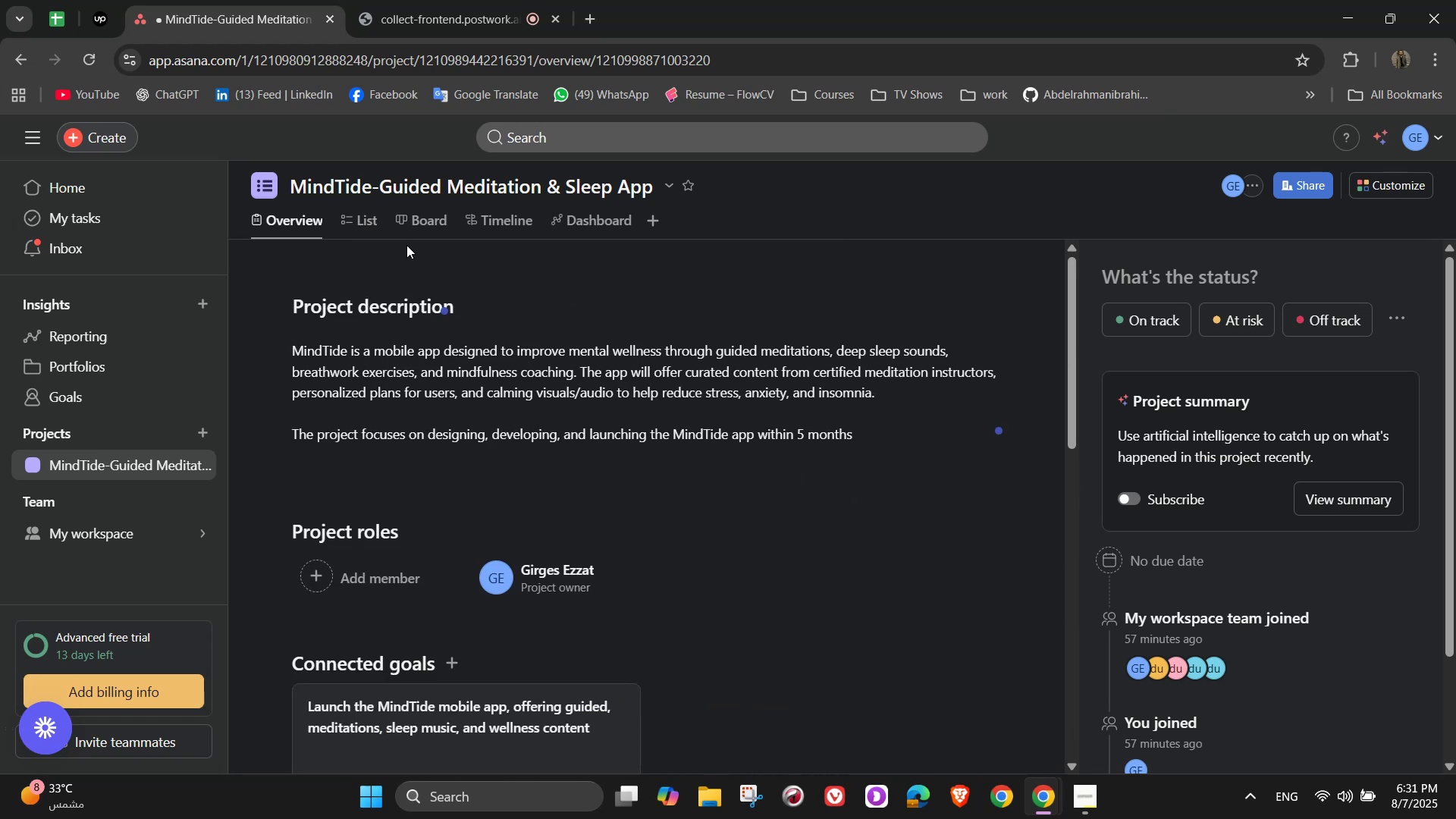 
left_click([365, 224])
 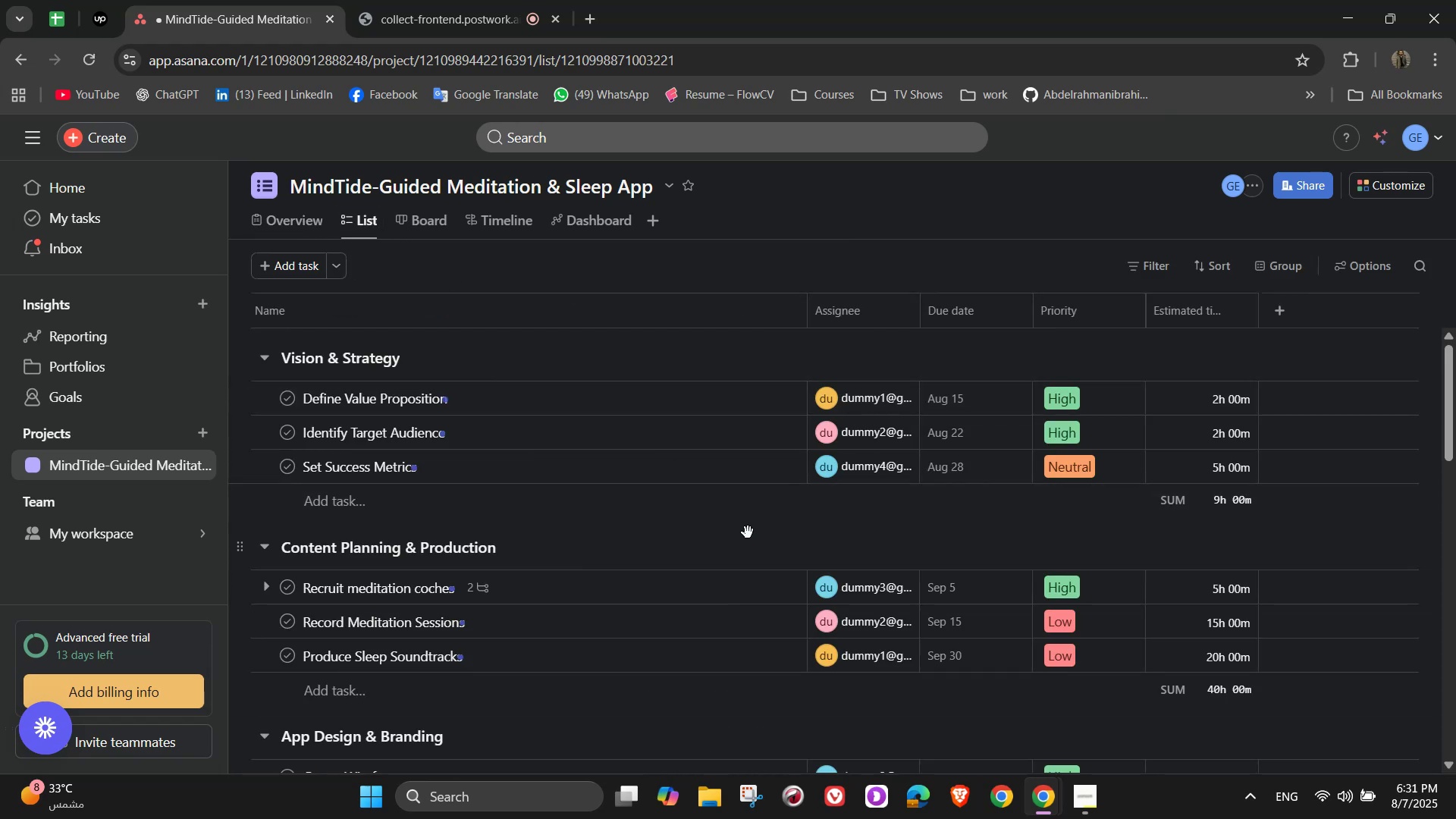 
scroll: coordinate [748, 533], scroll_direction: up, amount: 3.0
 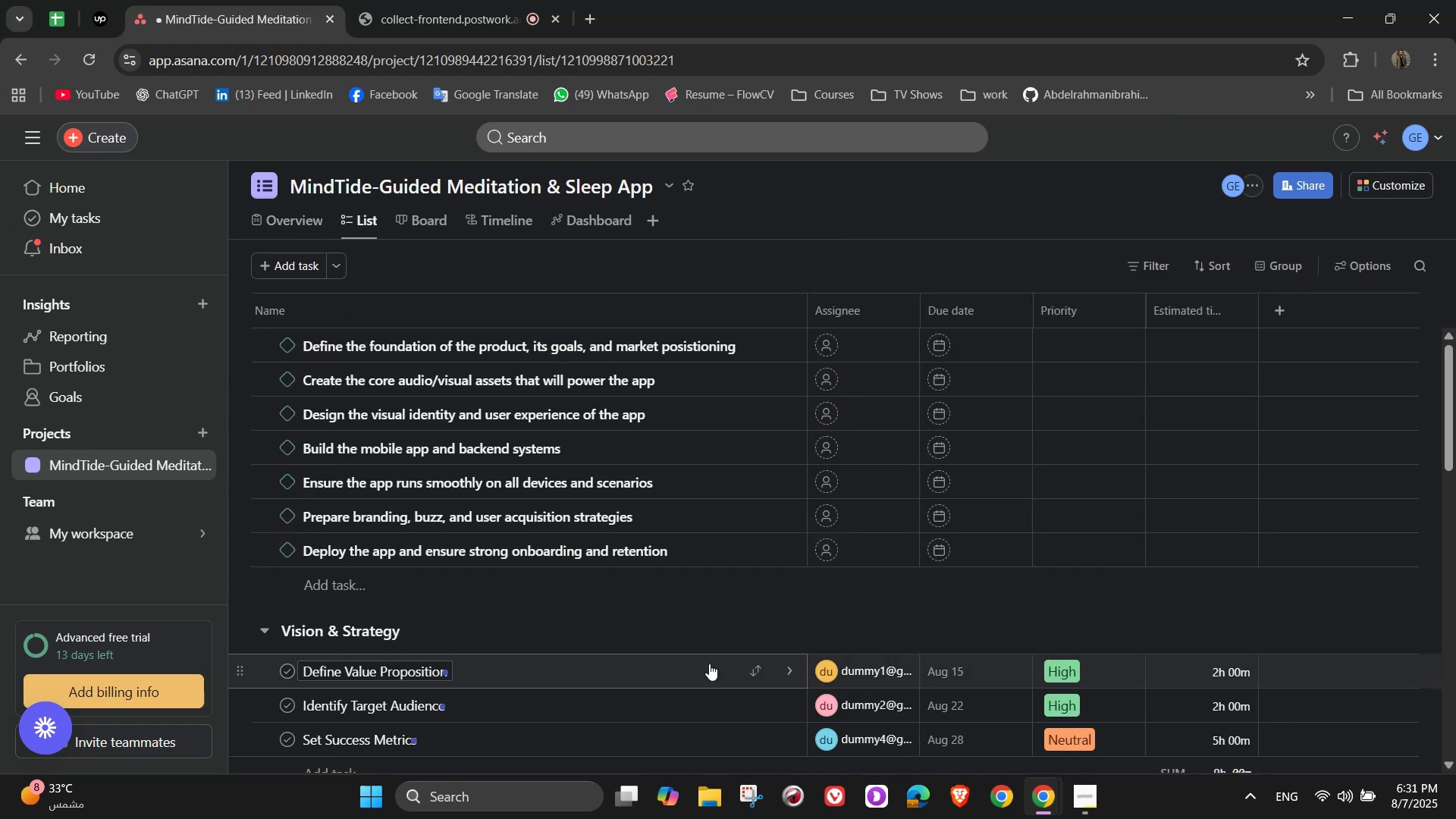 
scroll: coordinate [702, 629], scroll_direction: down, amount: 2.0
 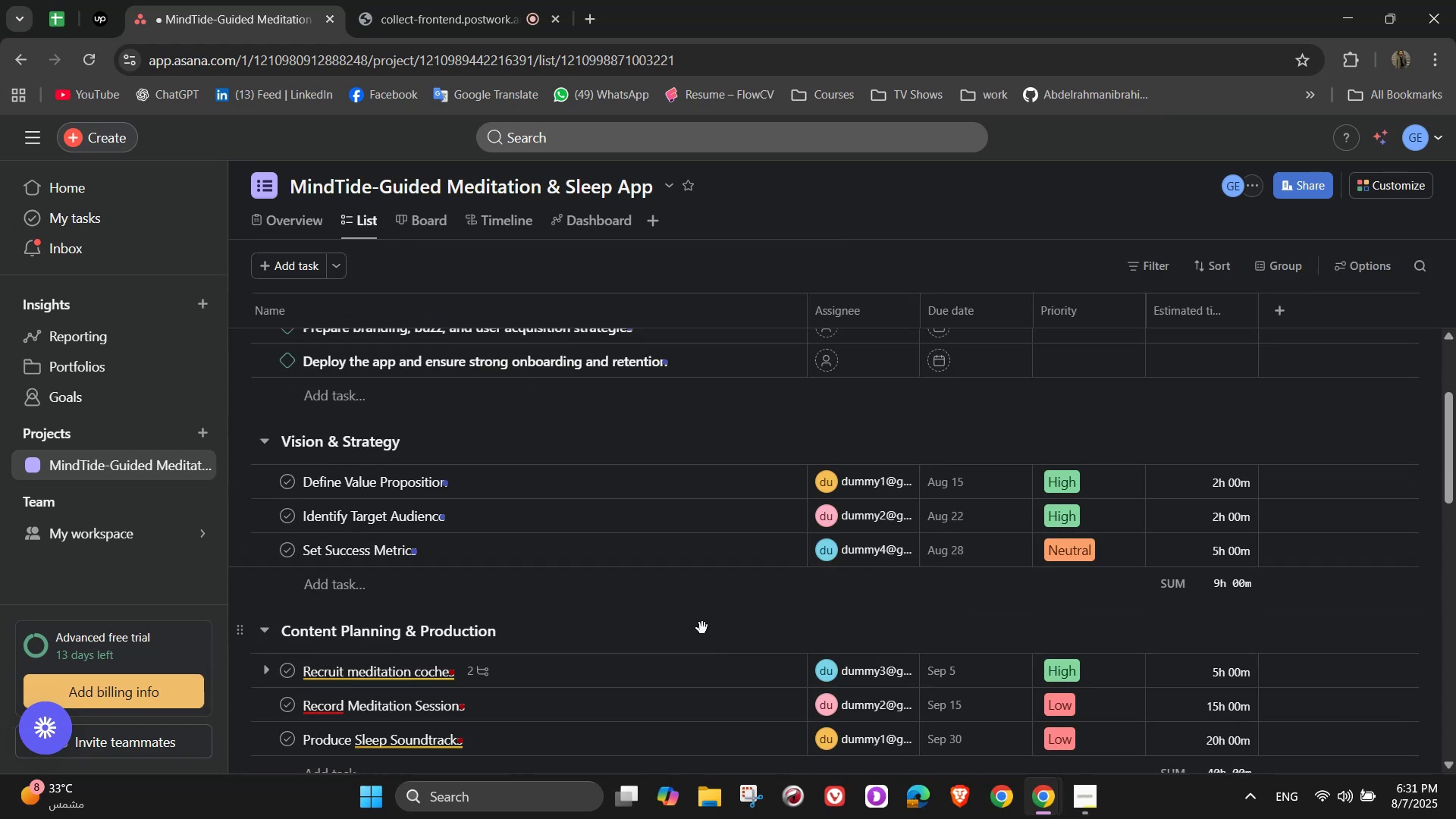 
scroll: coordinate [702, 627], scroll_direction: up, amount: 4.0
 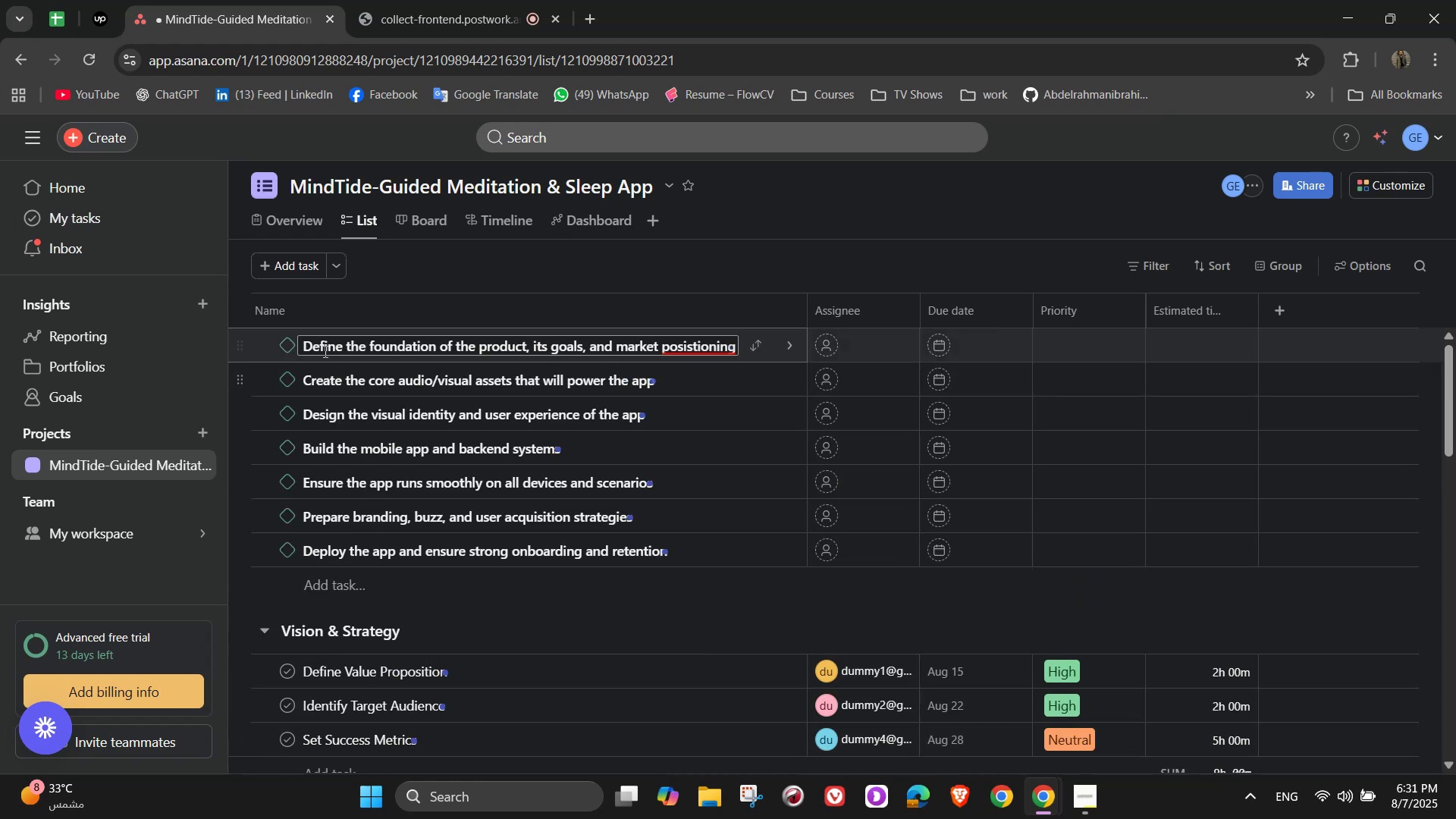 
left_click([287, 342])
 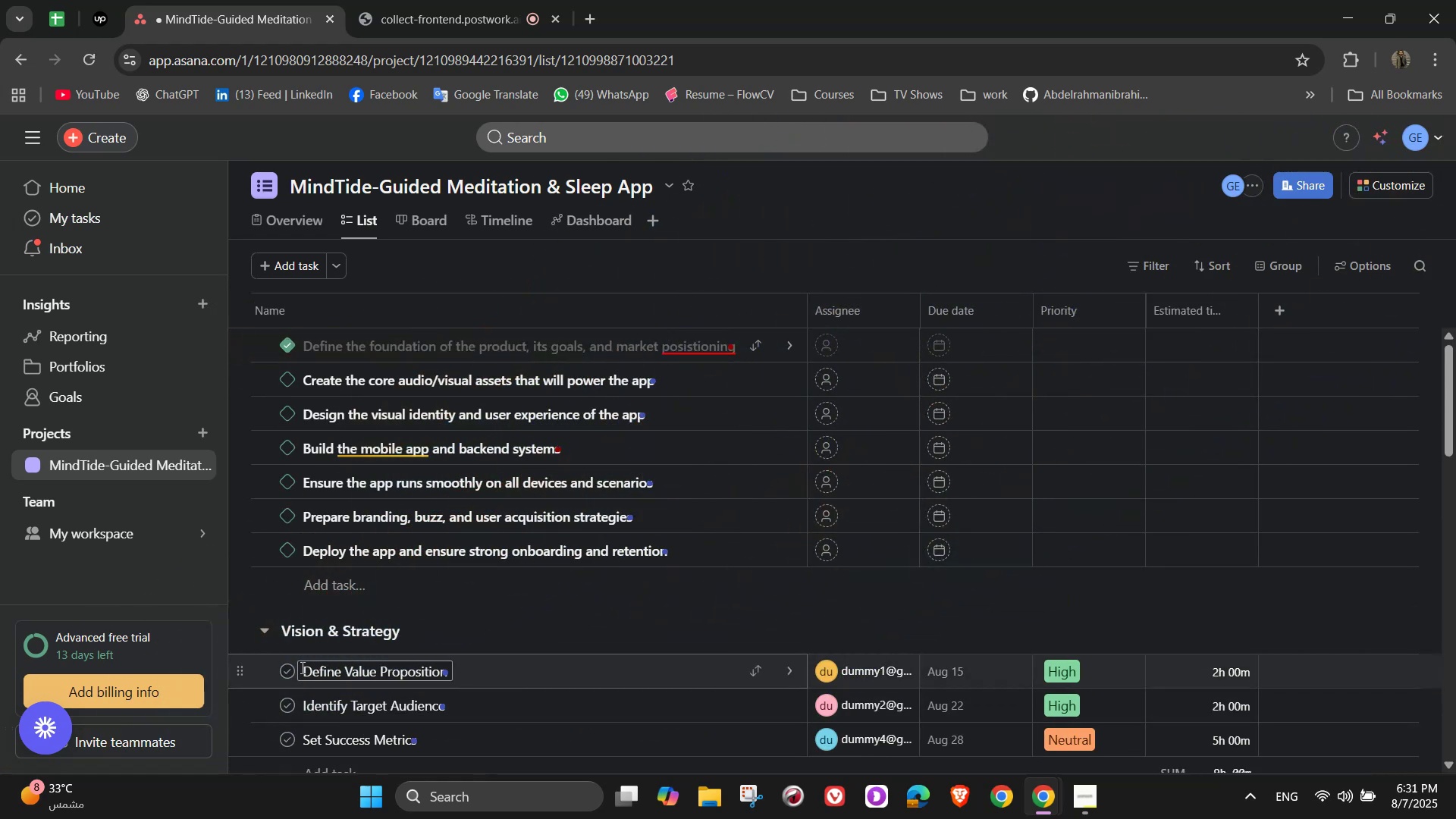 
double_click([293, 702])
 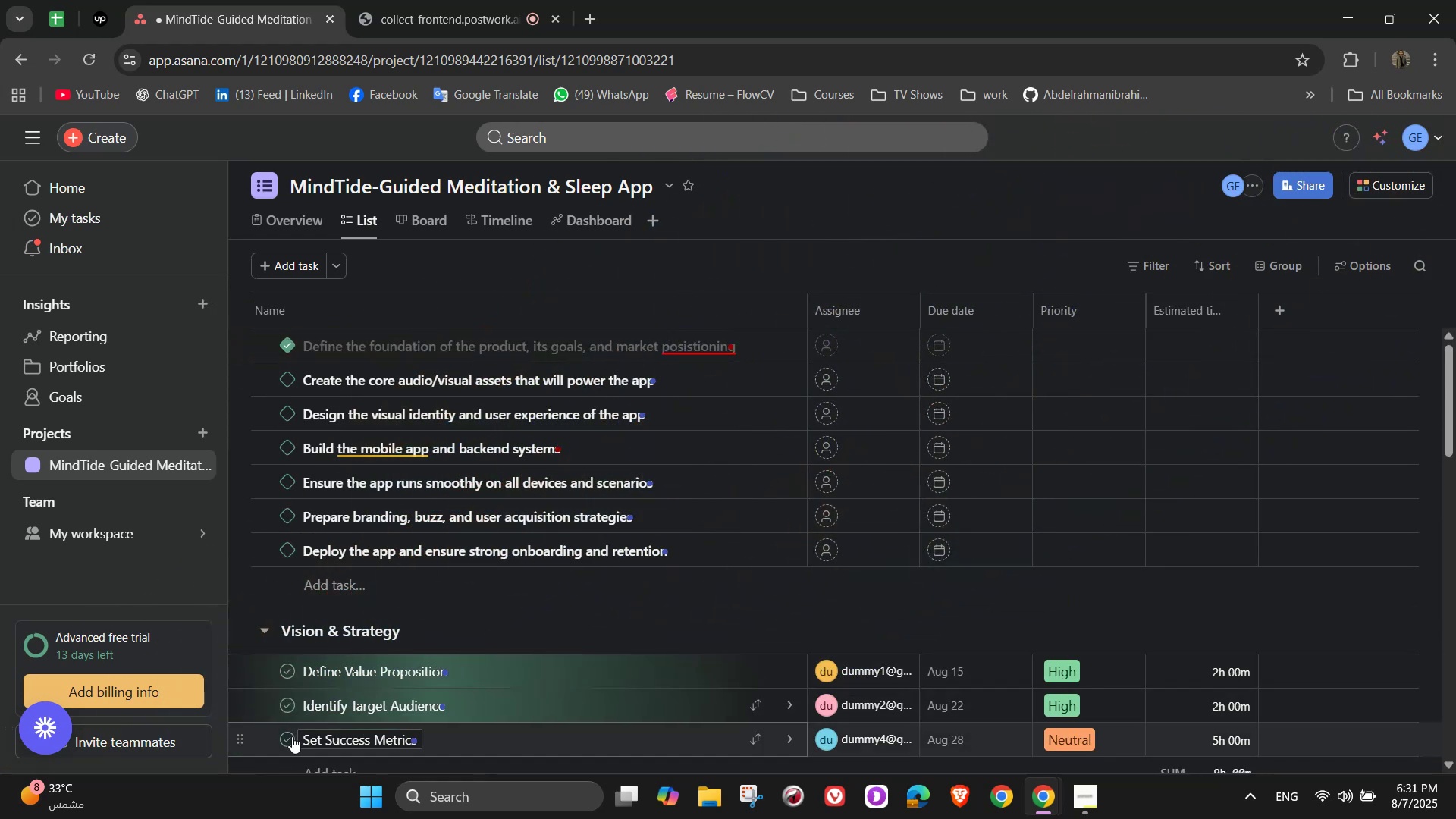 
left_click([291, 738])
 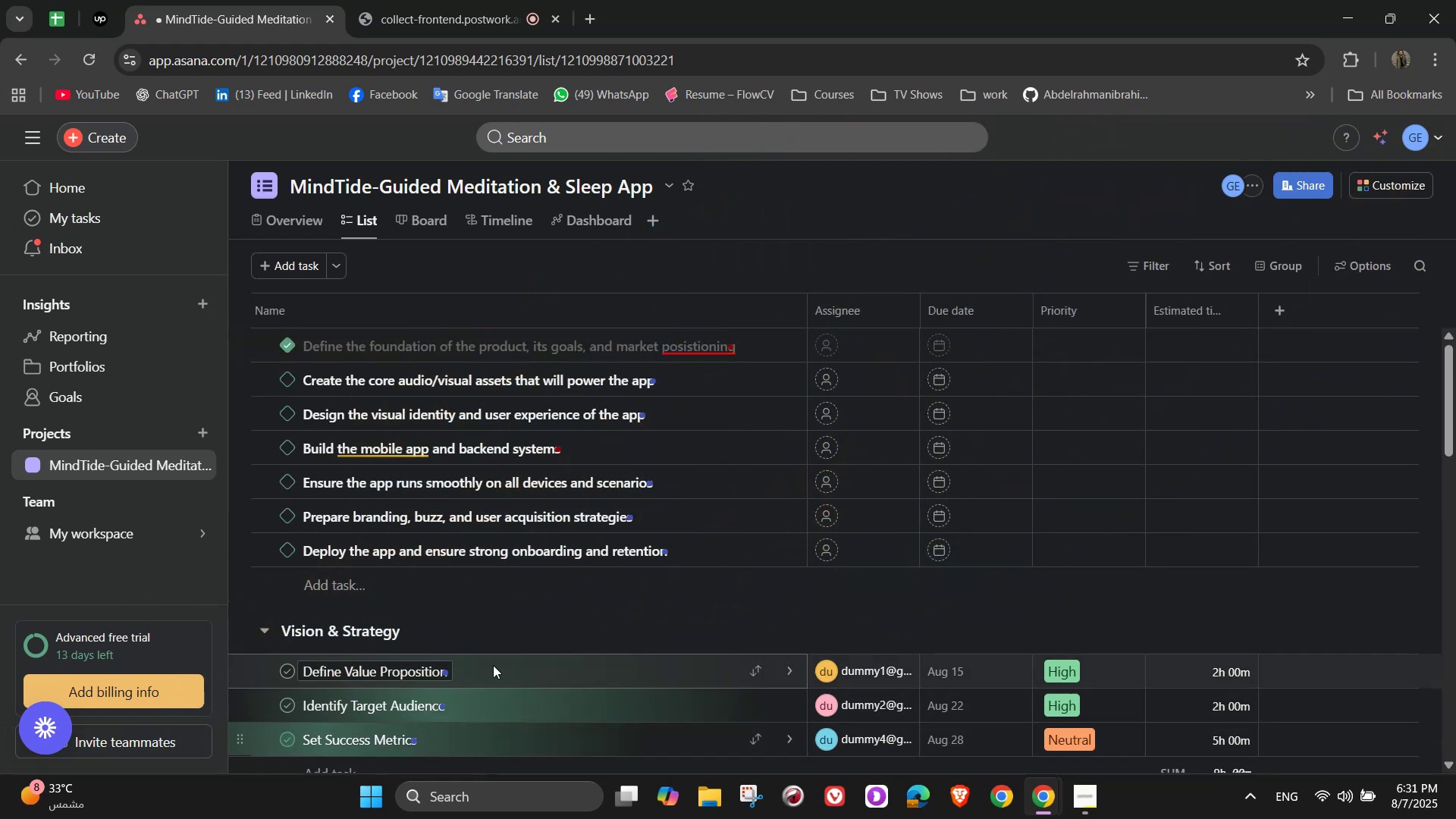 
scroll: coordinate [532, 646], scroll_direction: down, amount: 1.0
 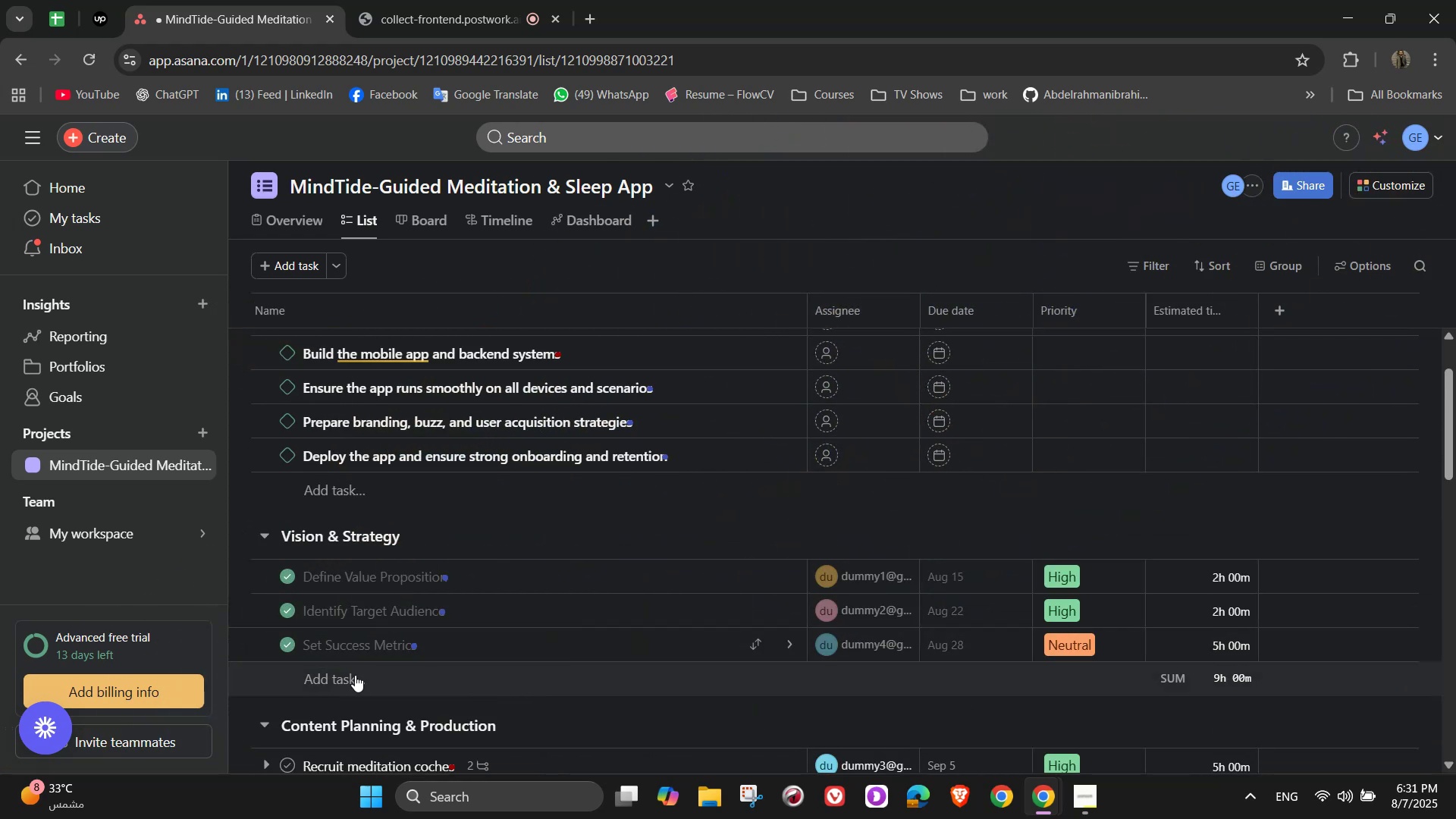 
scroll: coordinate [428, 627], scroll_direction: up, amount: 1.0
 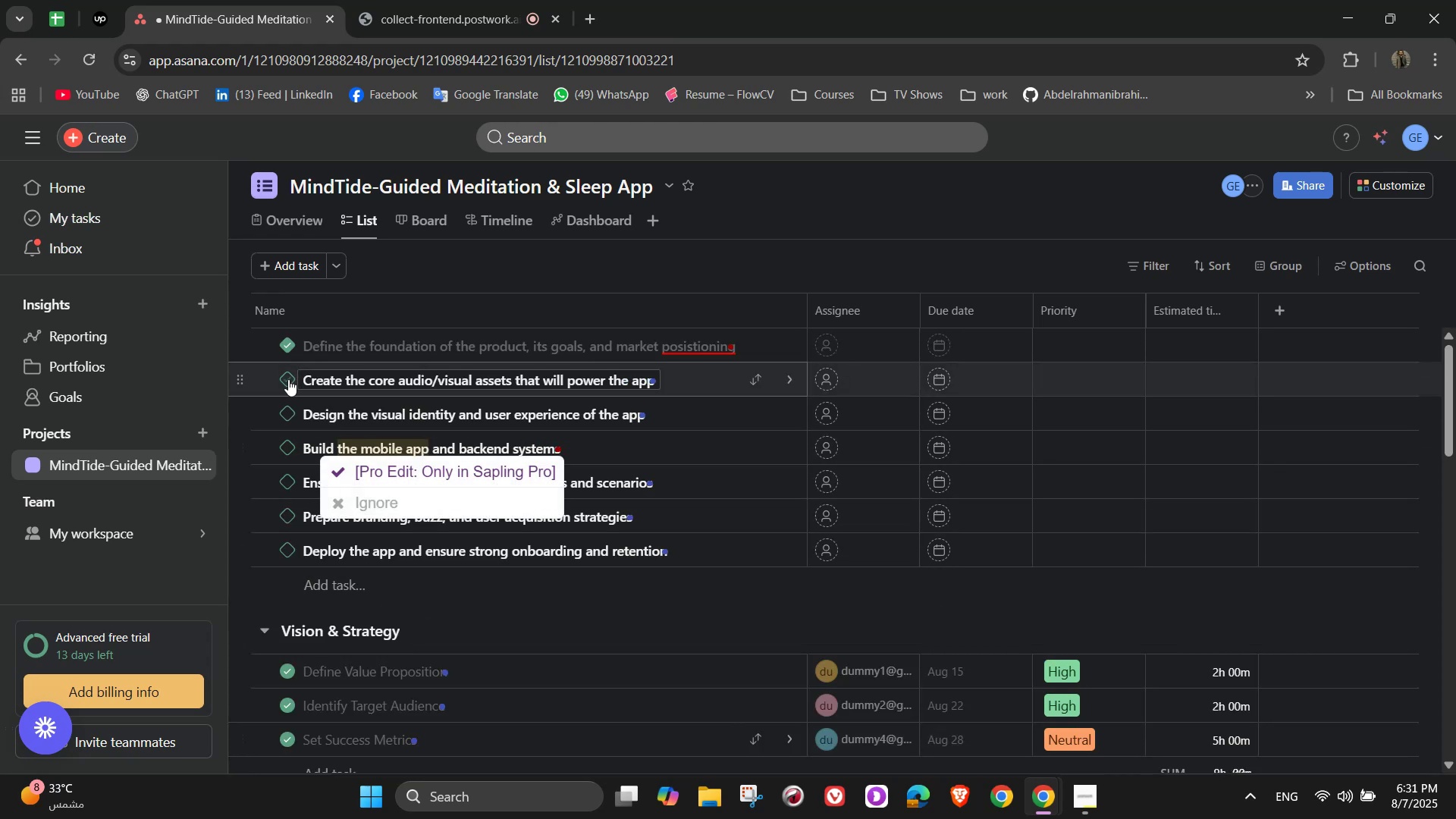 
left_click([284, 384])
 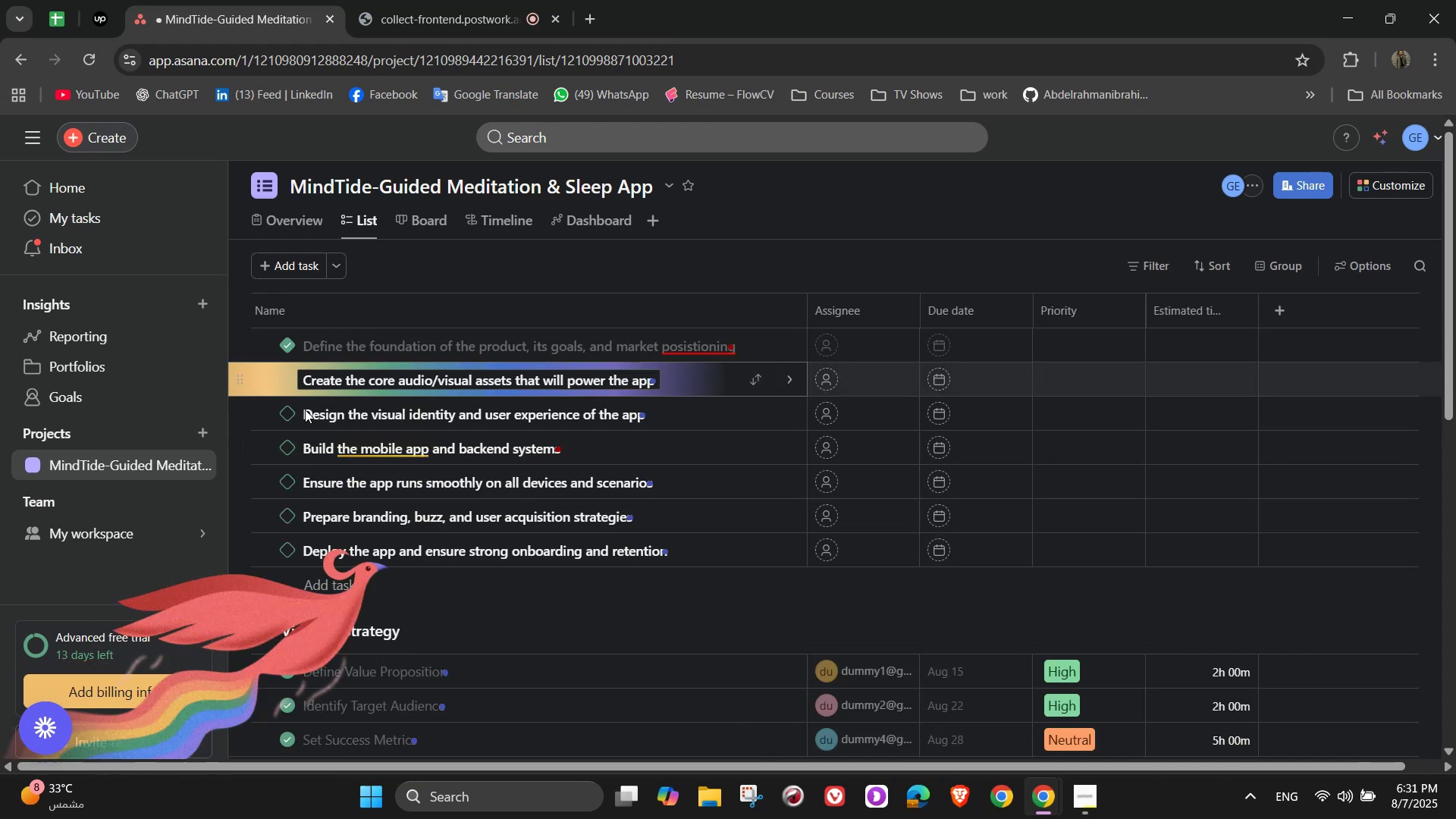 
scroll: coordinate [384, 649], scroll_direction: down, amount: 3.0
 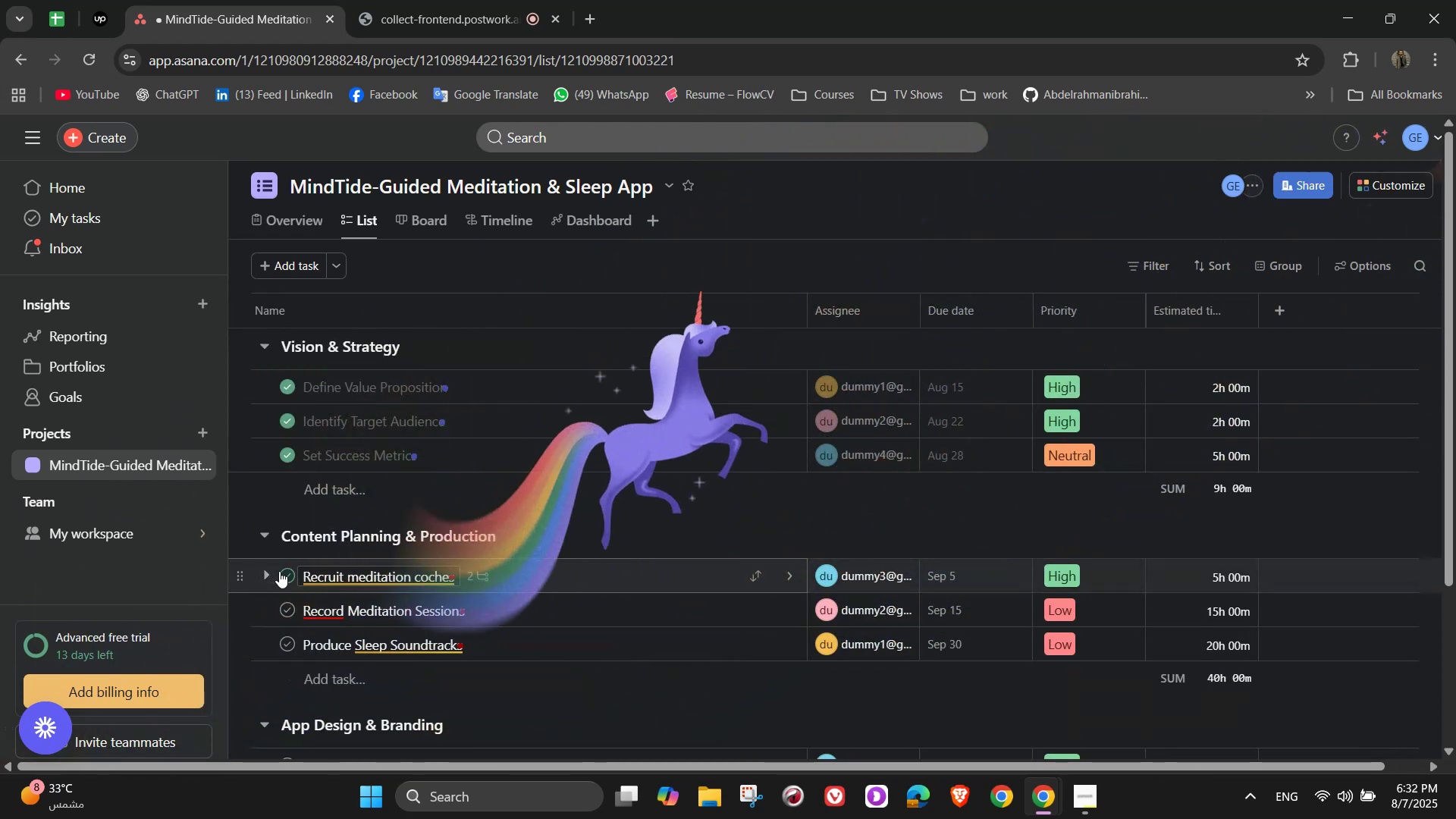 
left_click([279, 572])
 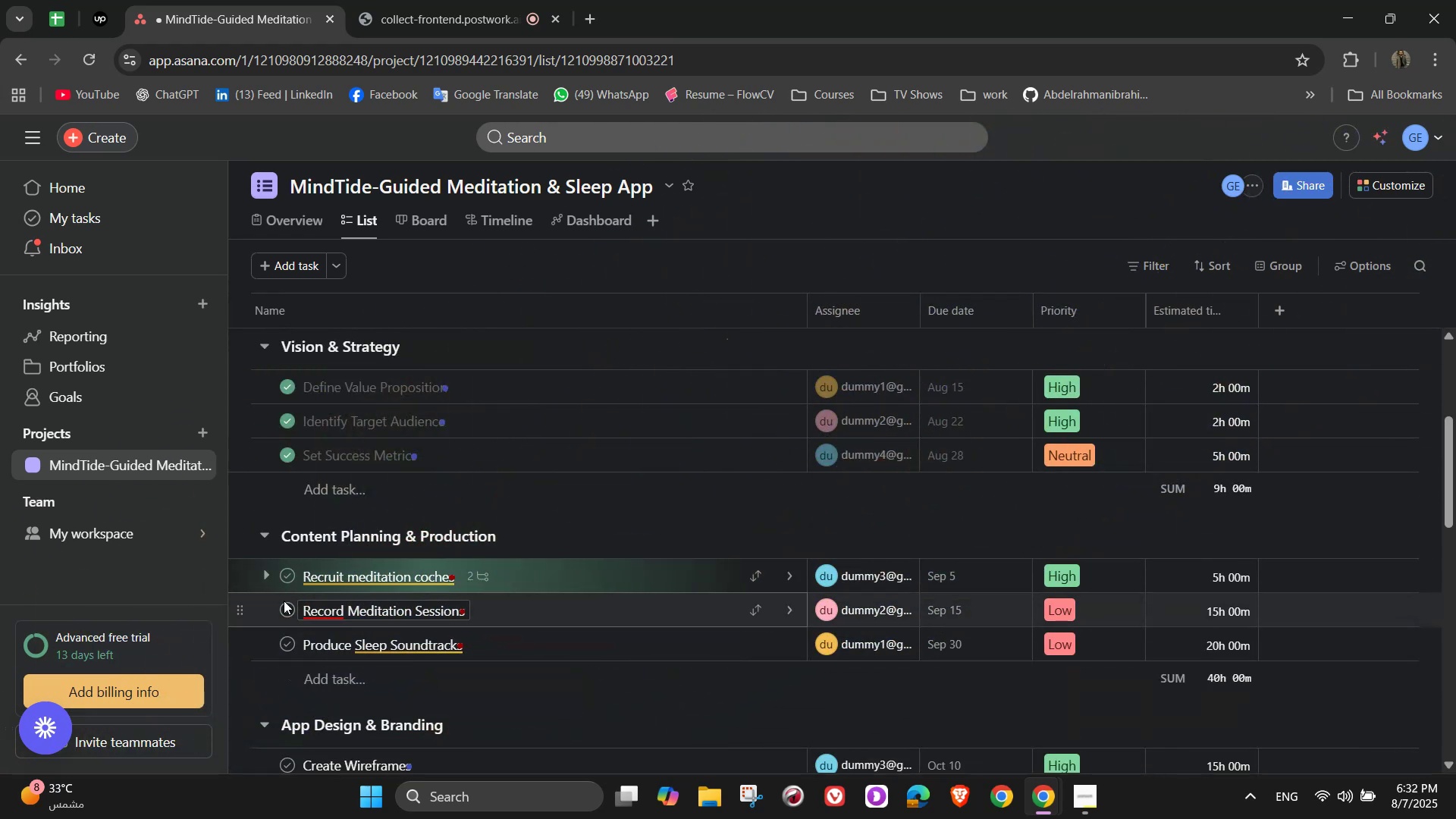 
left_click([282, 604])
 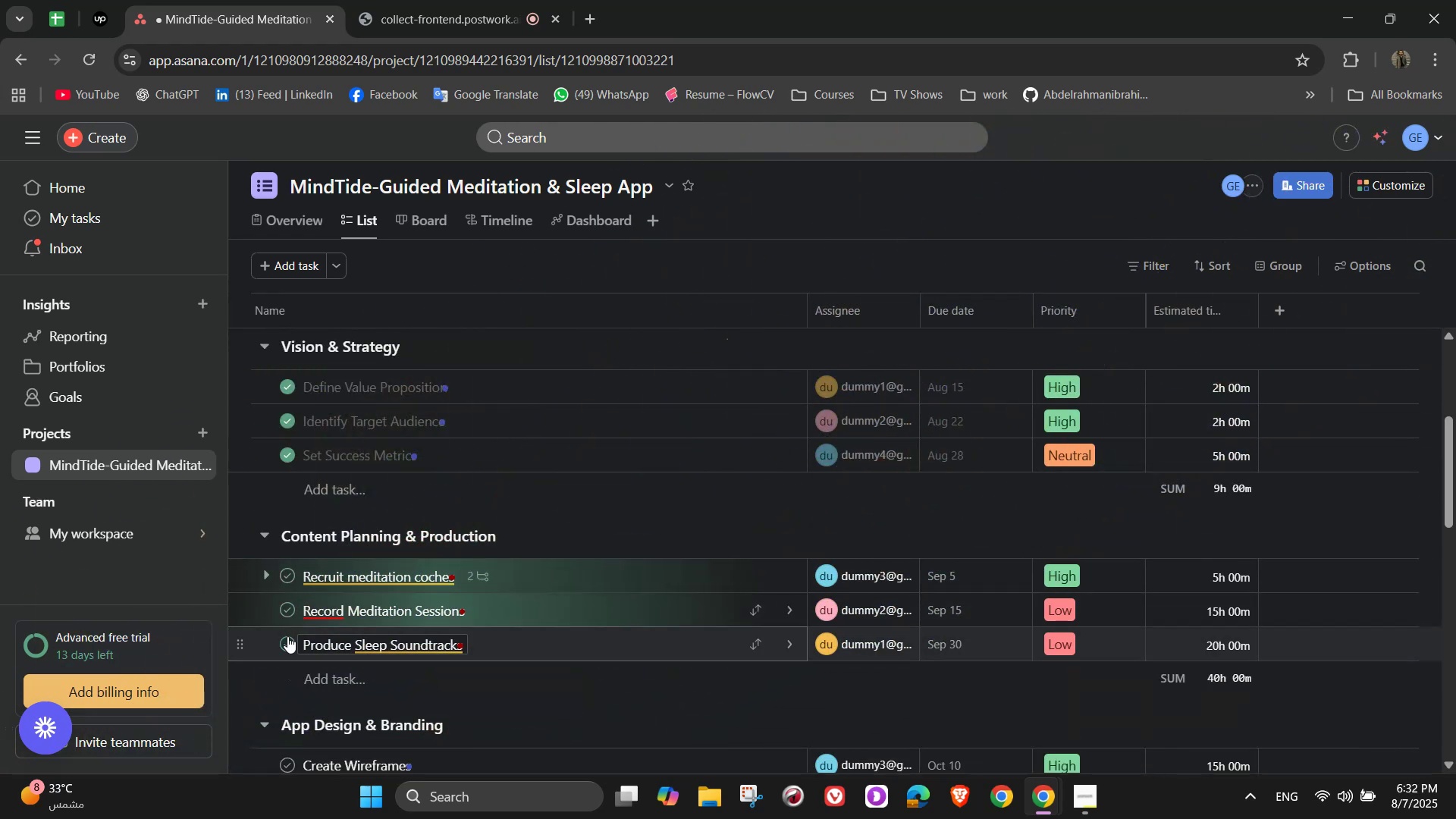 
left_click([287, 641])
 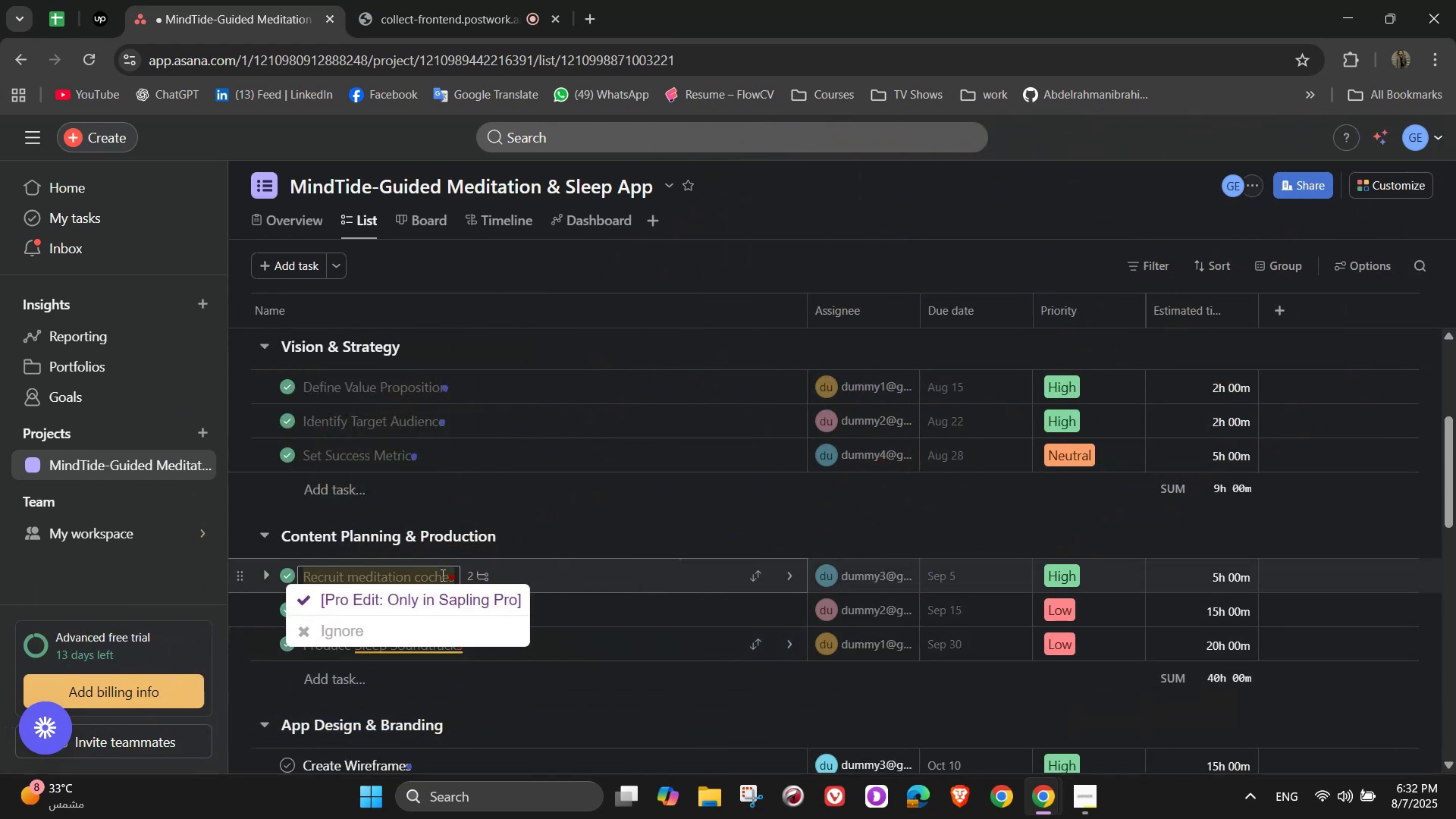 
scroll: coordinate [533, 587], scroll_direction: up, amount: 7.0
 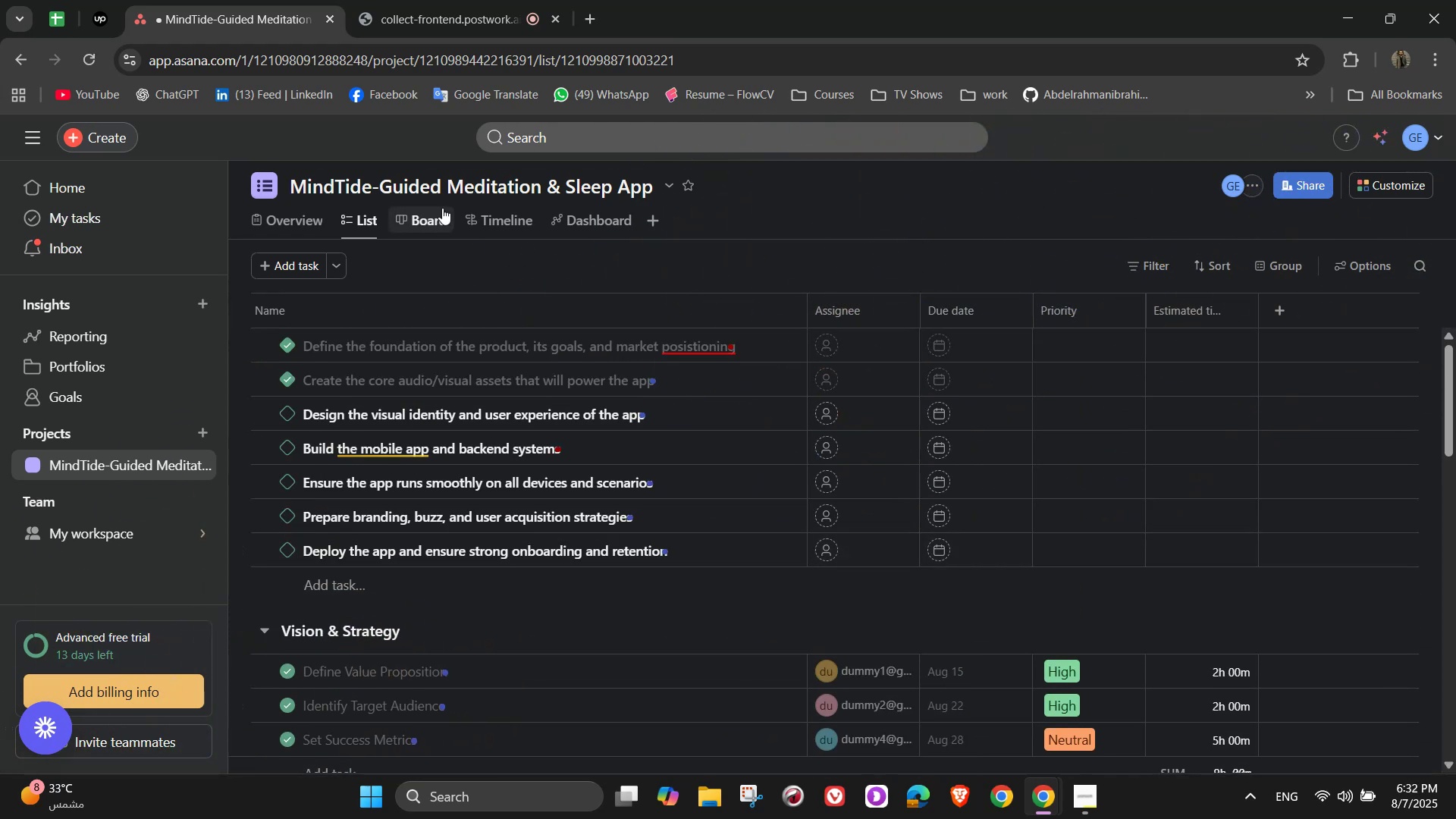 
scroll: coordinate [376, 581], scroll_direction: down, amount: 4.0
 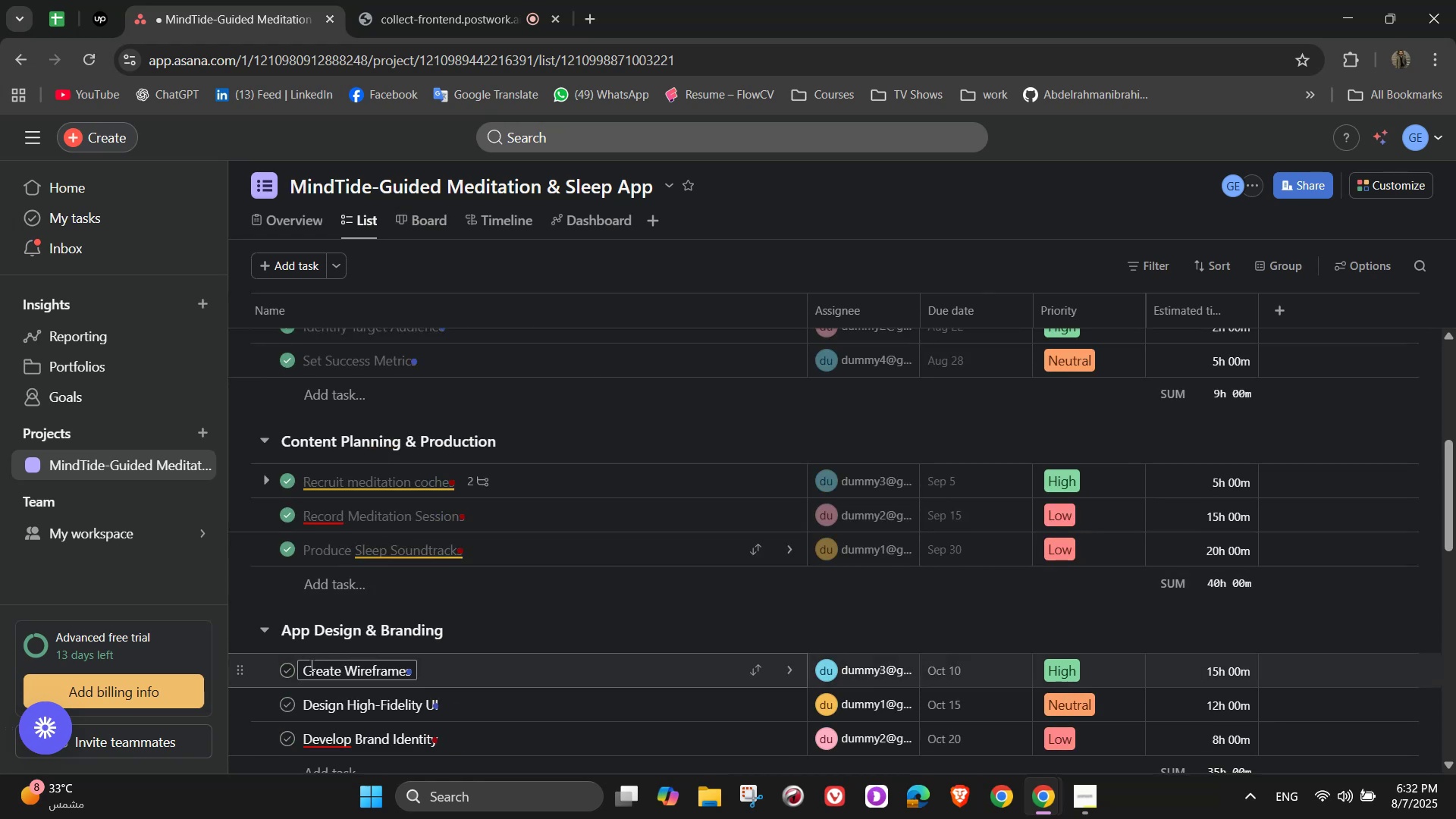 
left_click([287, 673])
 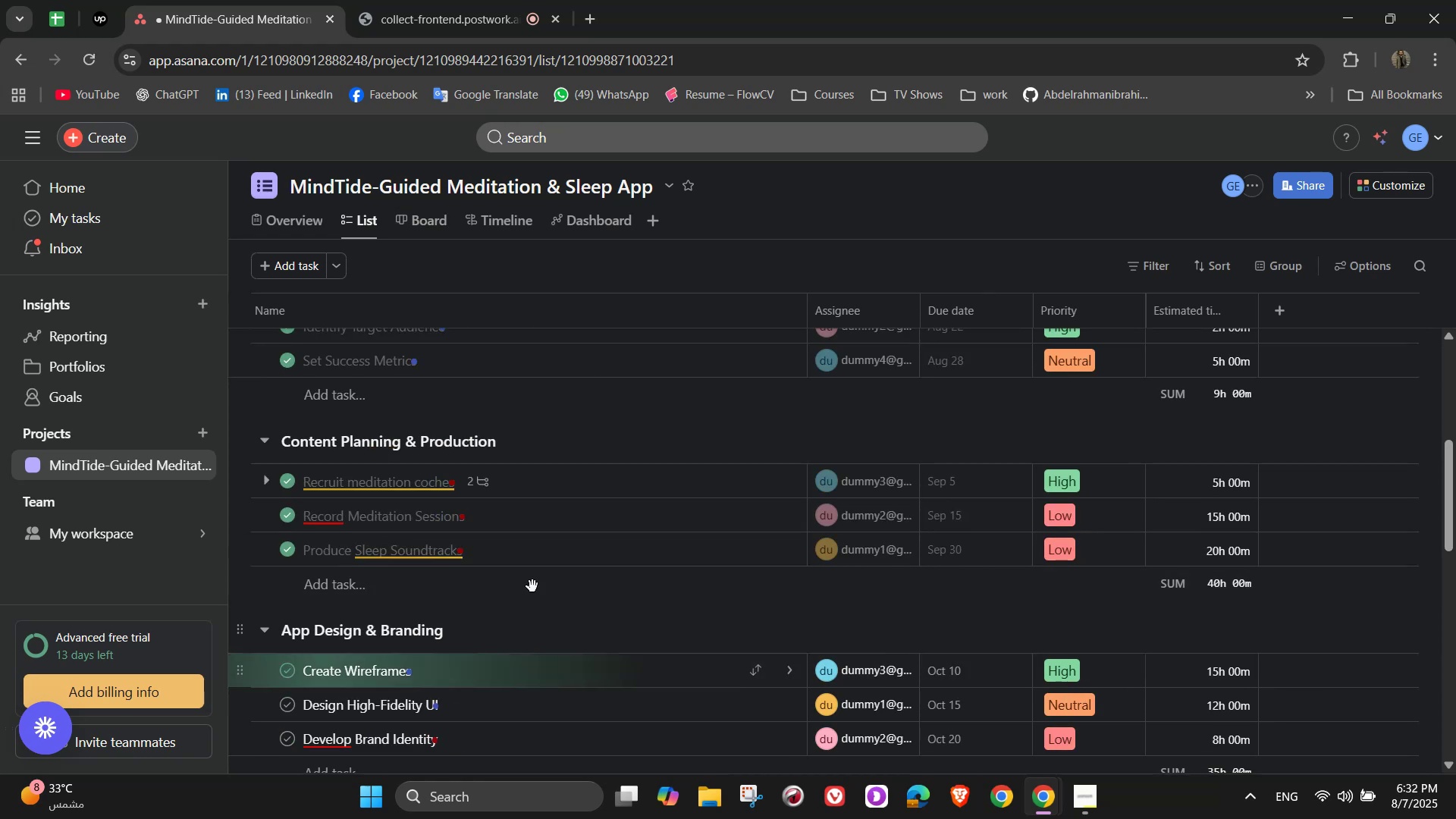 
scroll: coordinate [551, 577], scroll_direction: up, amount: 1.0
 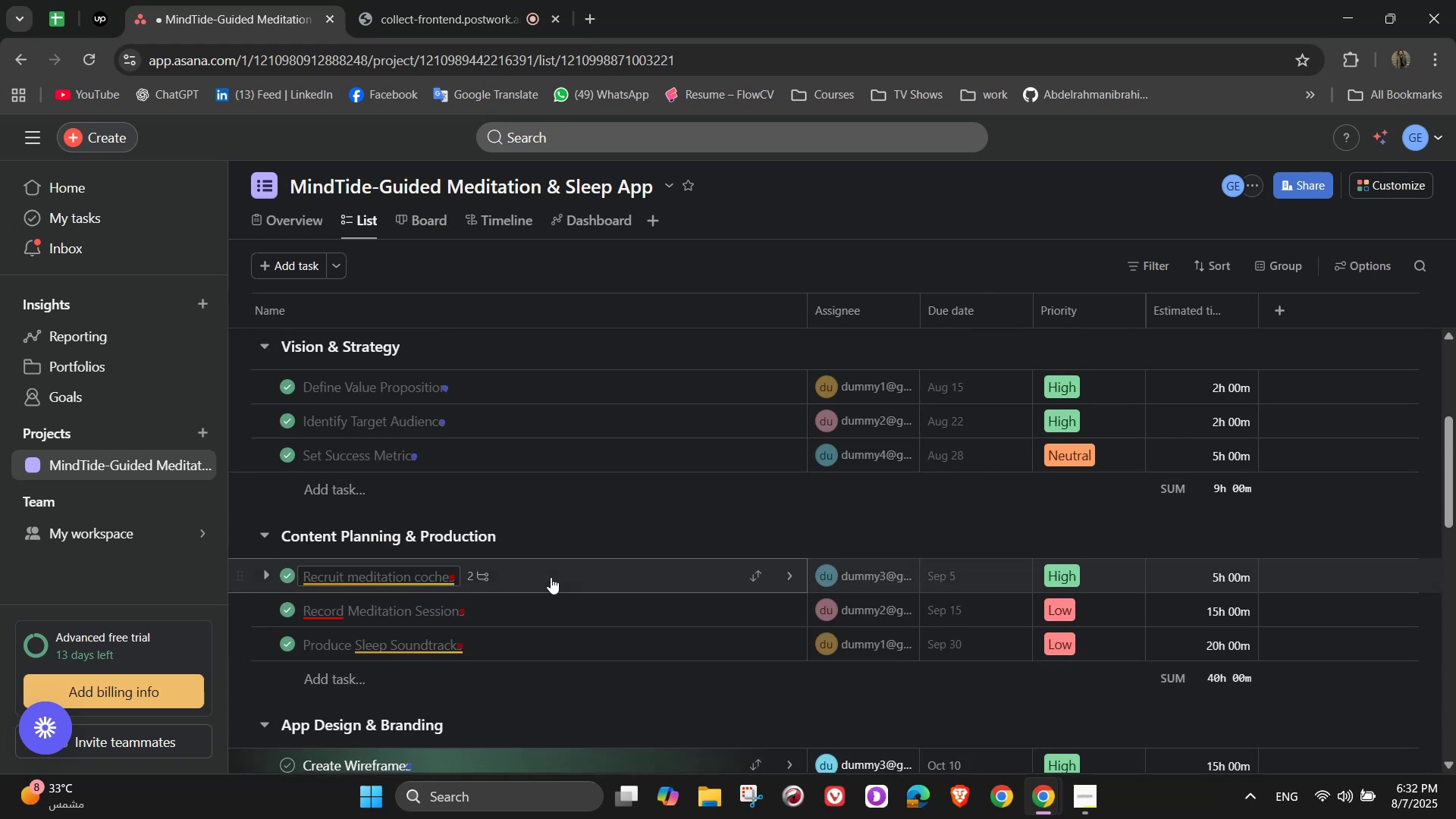 
scroll: coordinate [437, 607], scroll_direction: down, amount: 3.0
 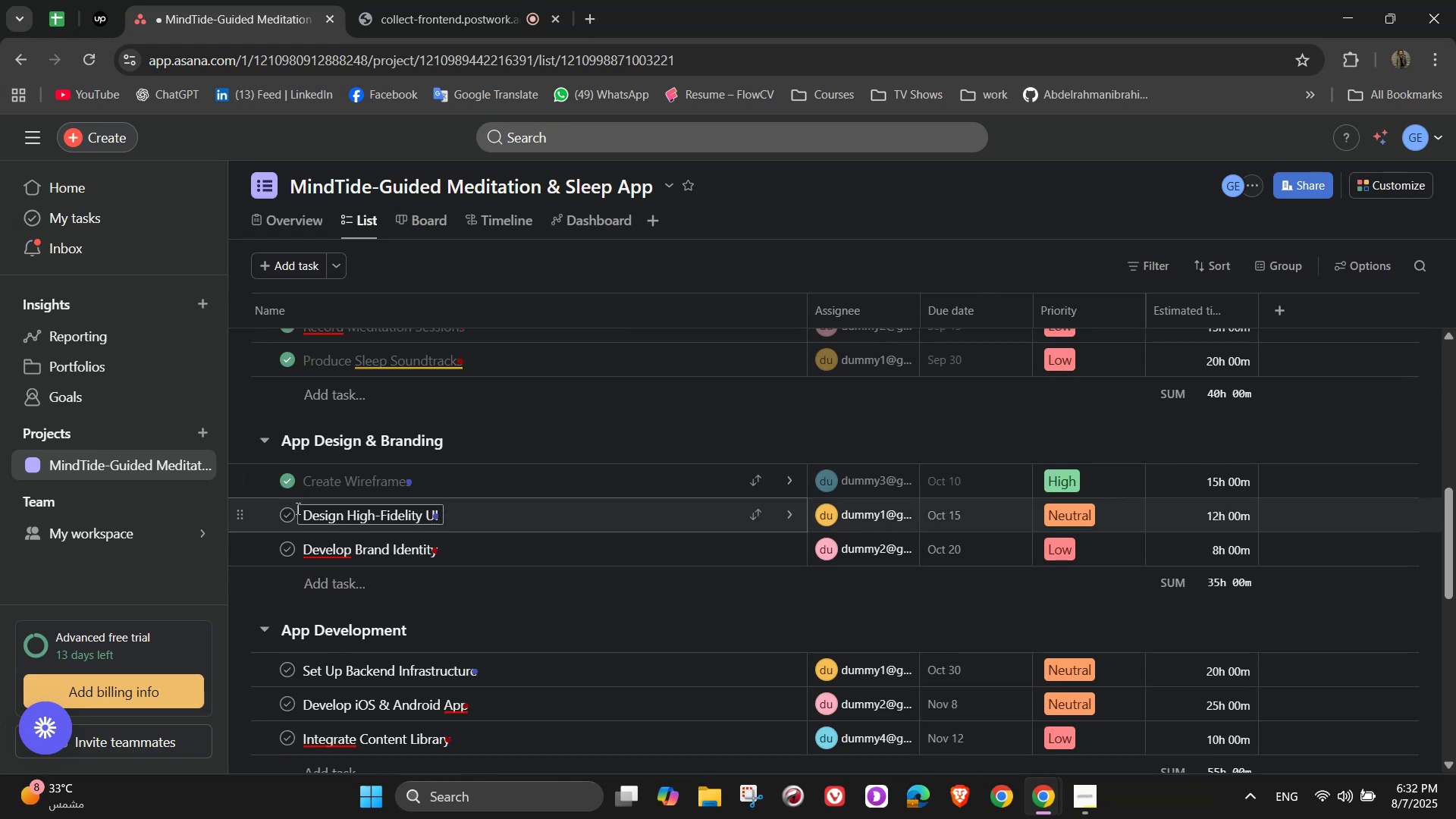 
left_click([290, 512])
 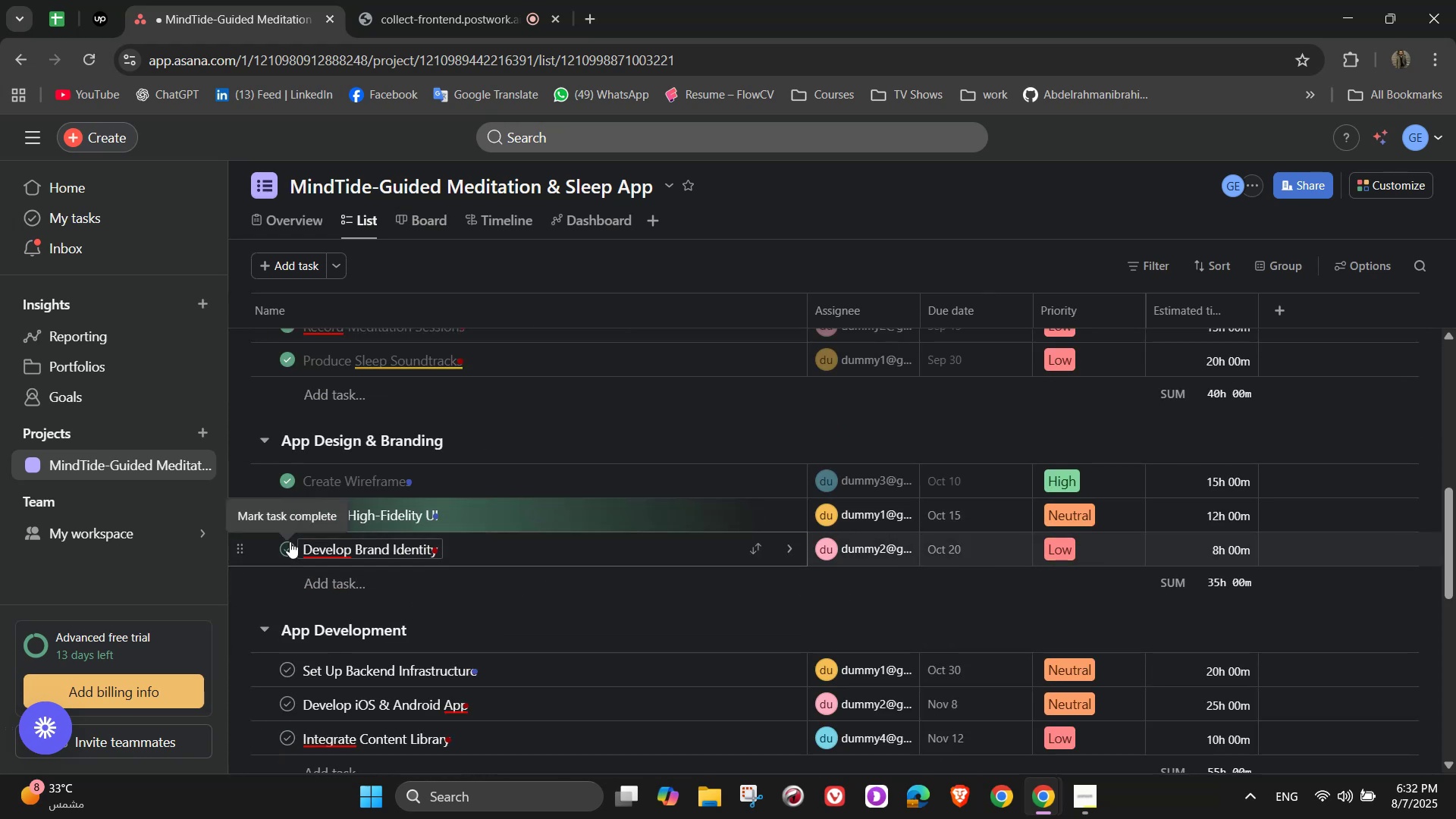 
scroll: coordinate [452, 561], scroll_direction: up, amount: 11.0
 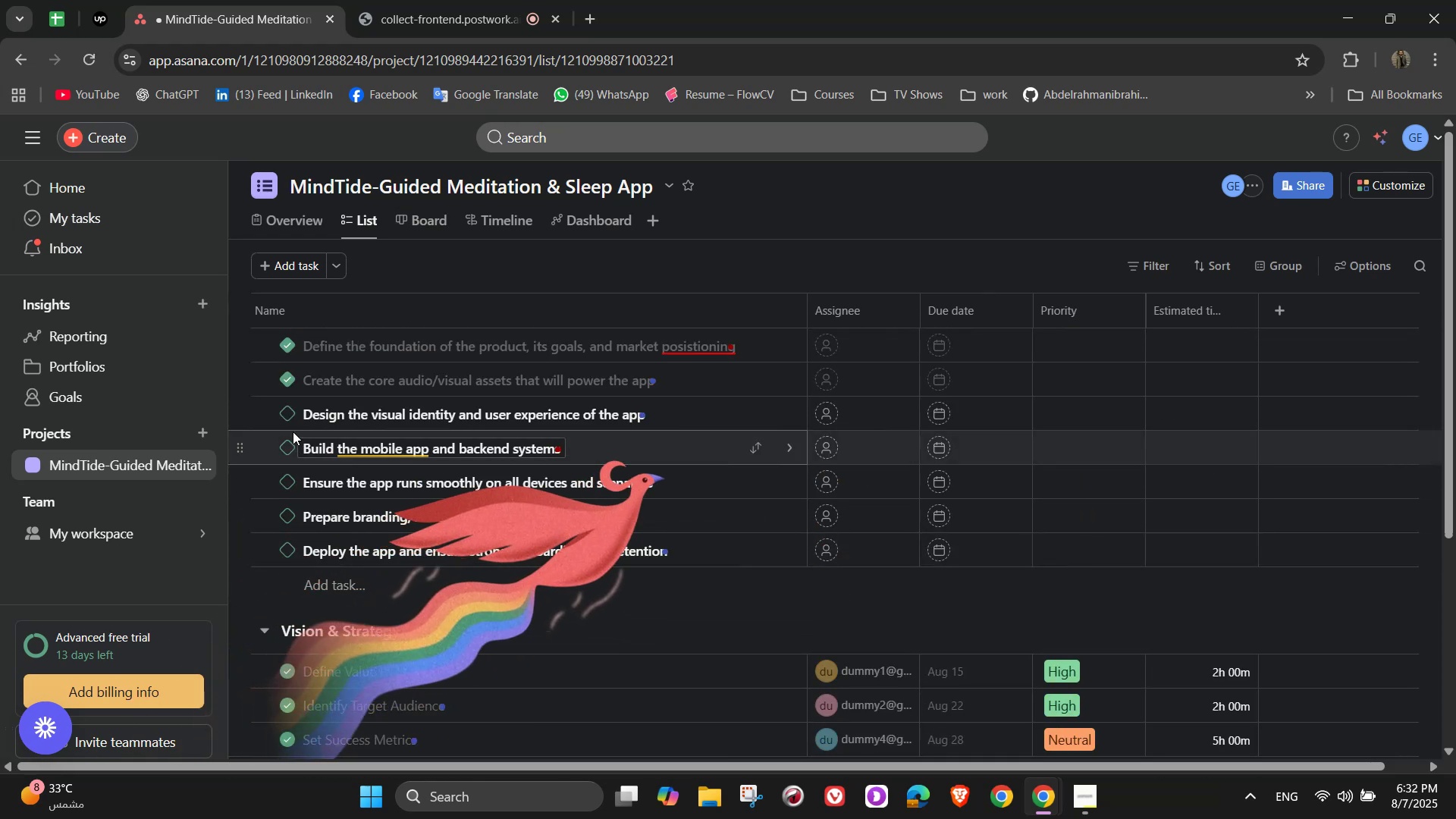 
left_click([289, 419])
 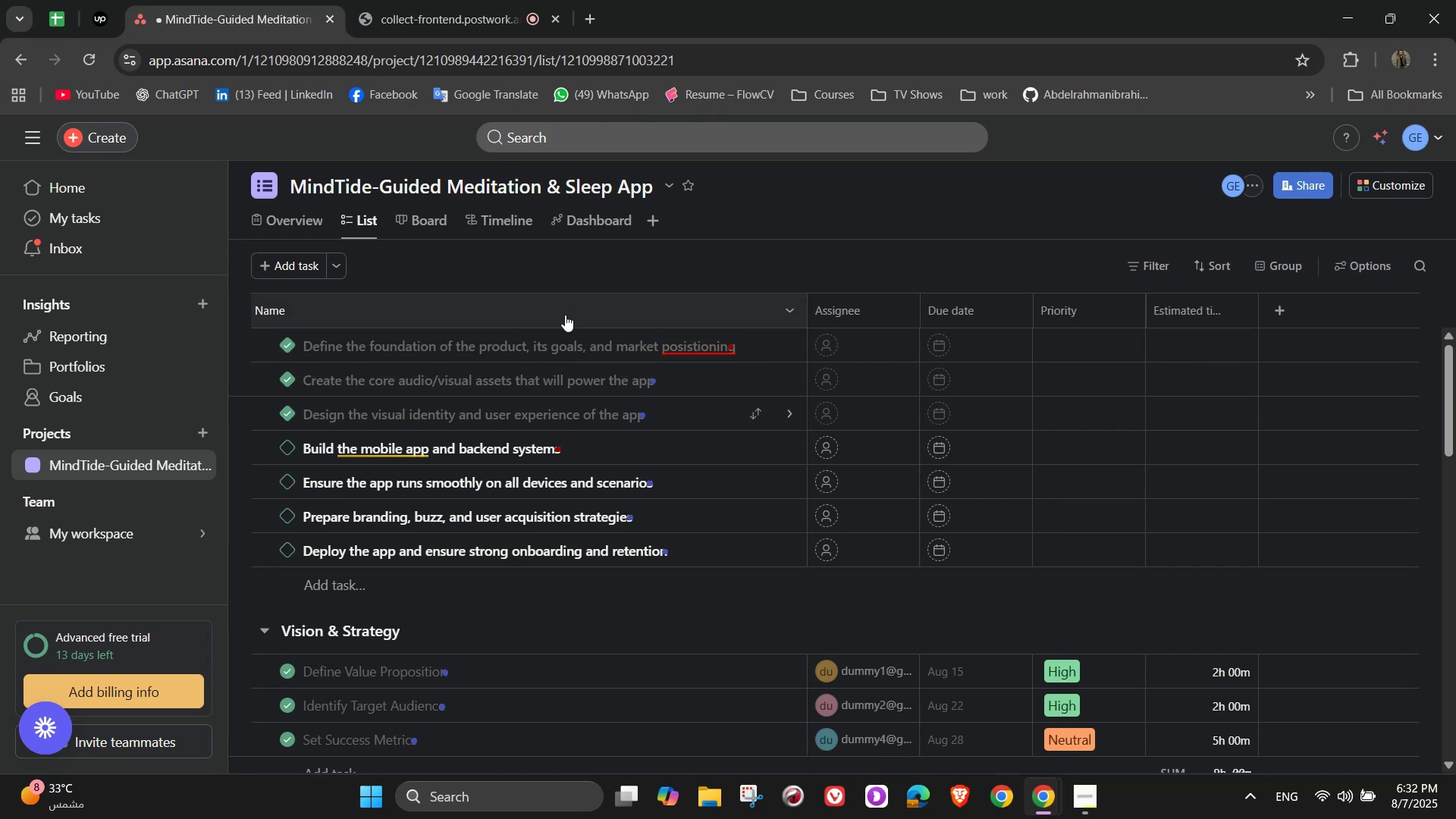 
wait(7.38)
 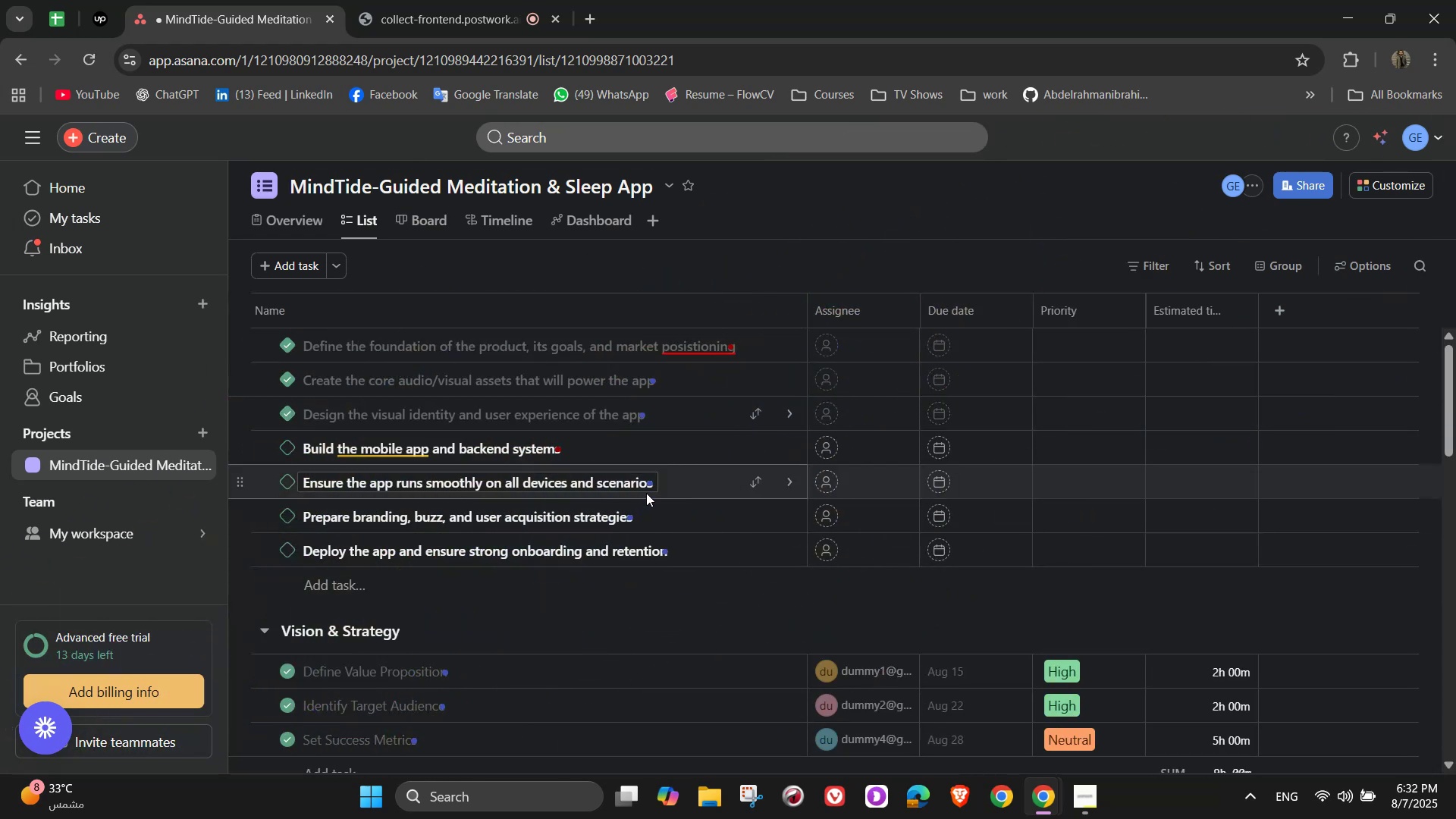 
left_click([693, 367])
 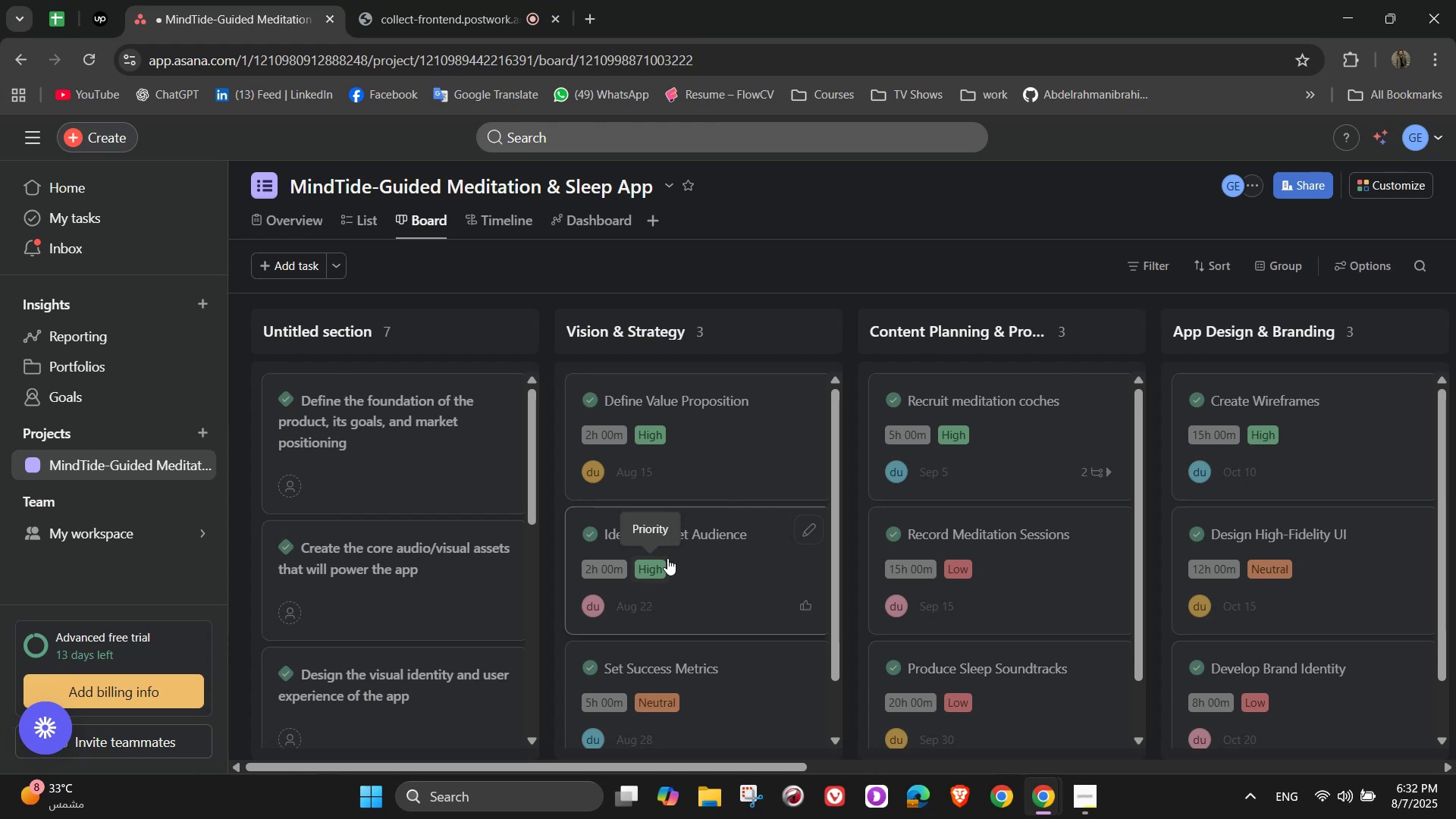 
wait(10.96)
 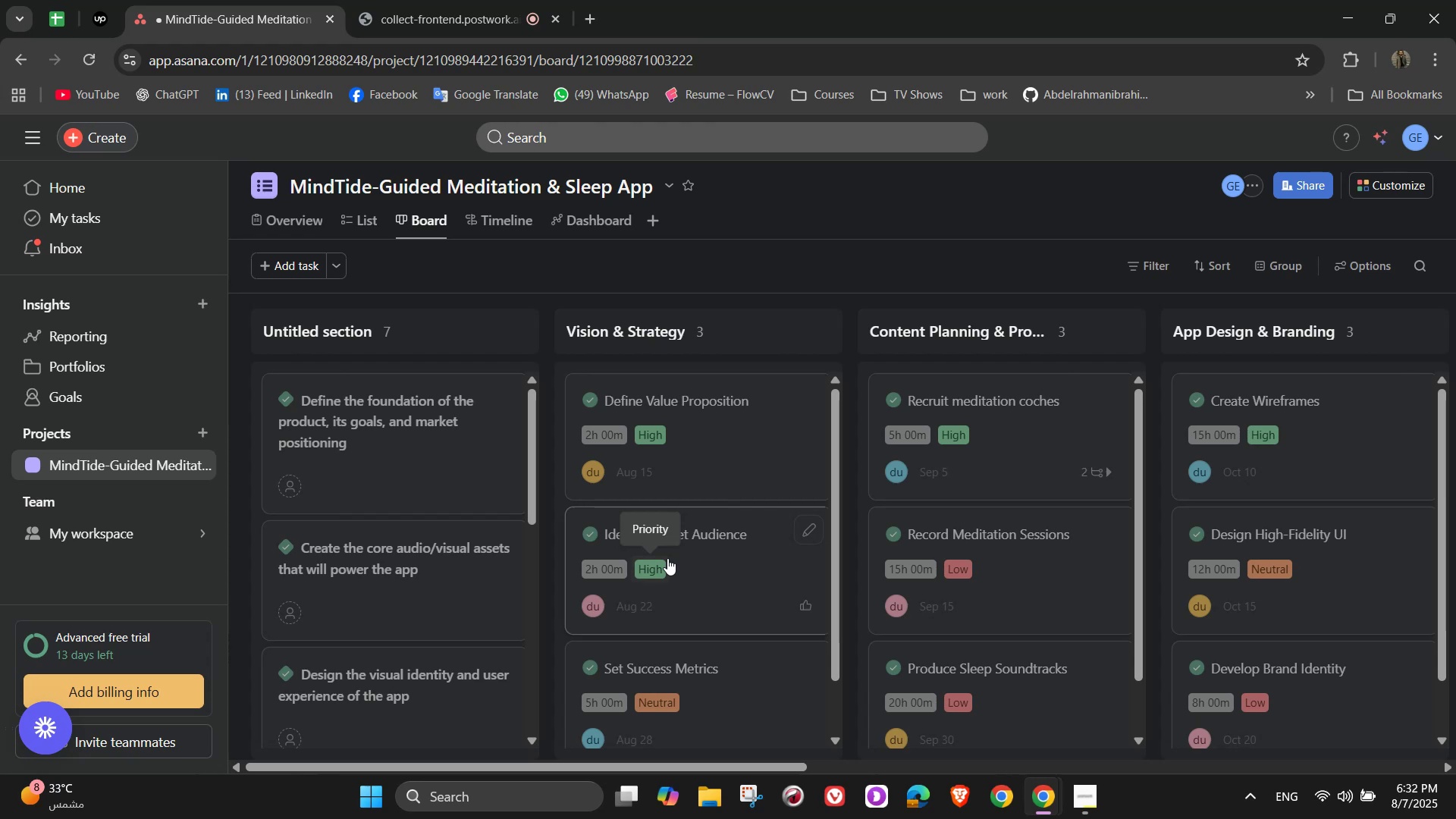 
scroll: coordinate [759, 456], scroll_direction: down, amount: 2.0
 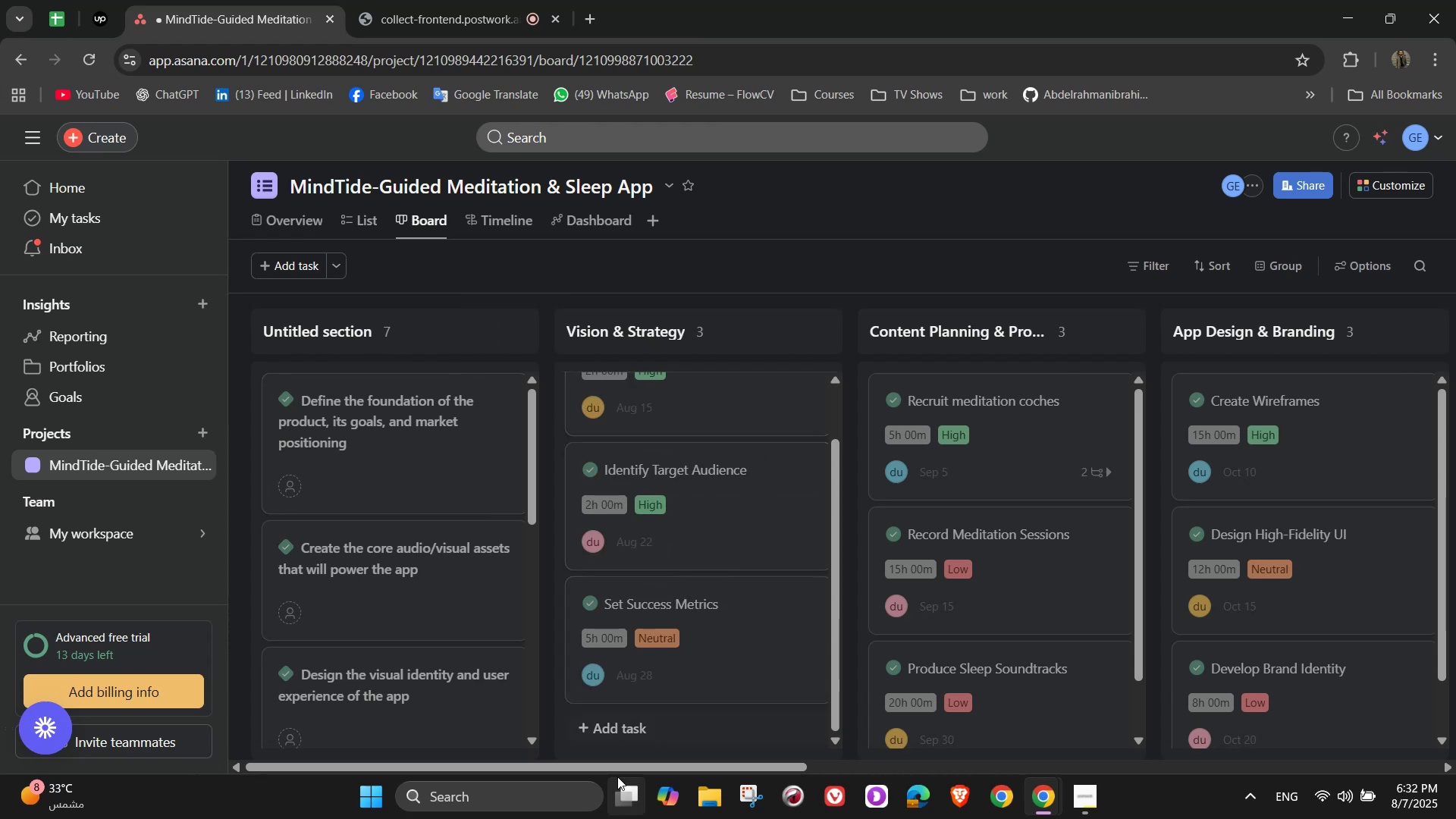 
left_click_drag(start_coordinate=[615, 760], to_coordinate=[586, 739])
 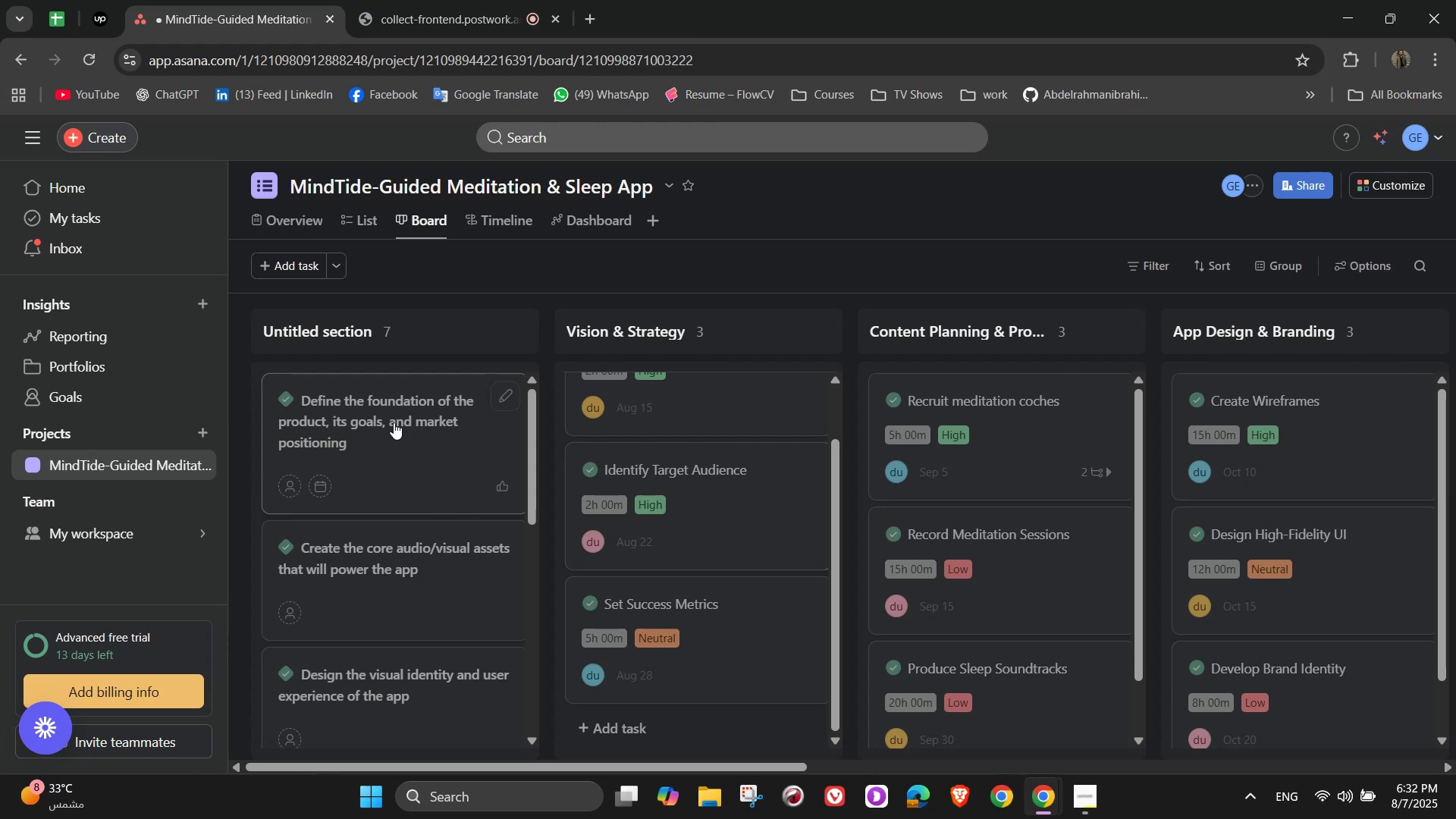 
left_click([365, 335])
 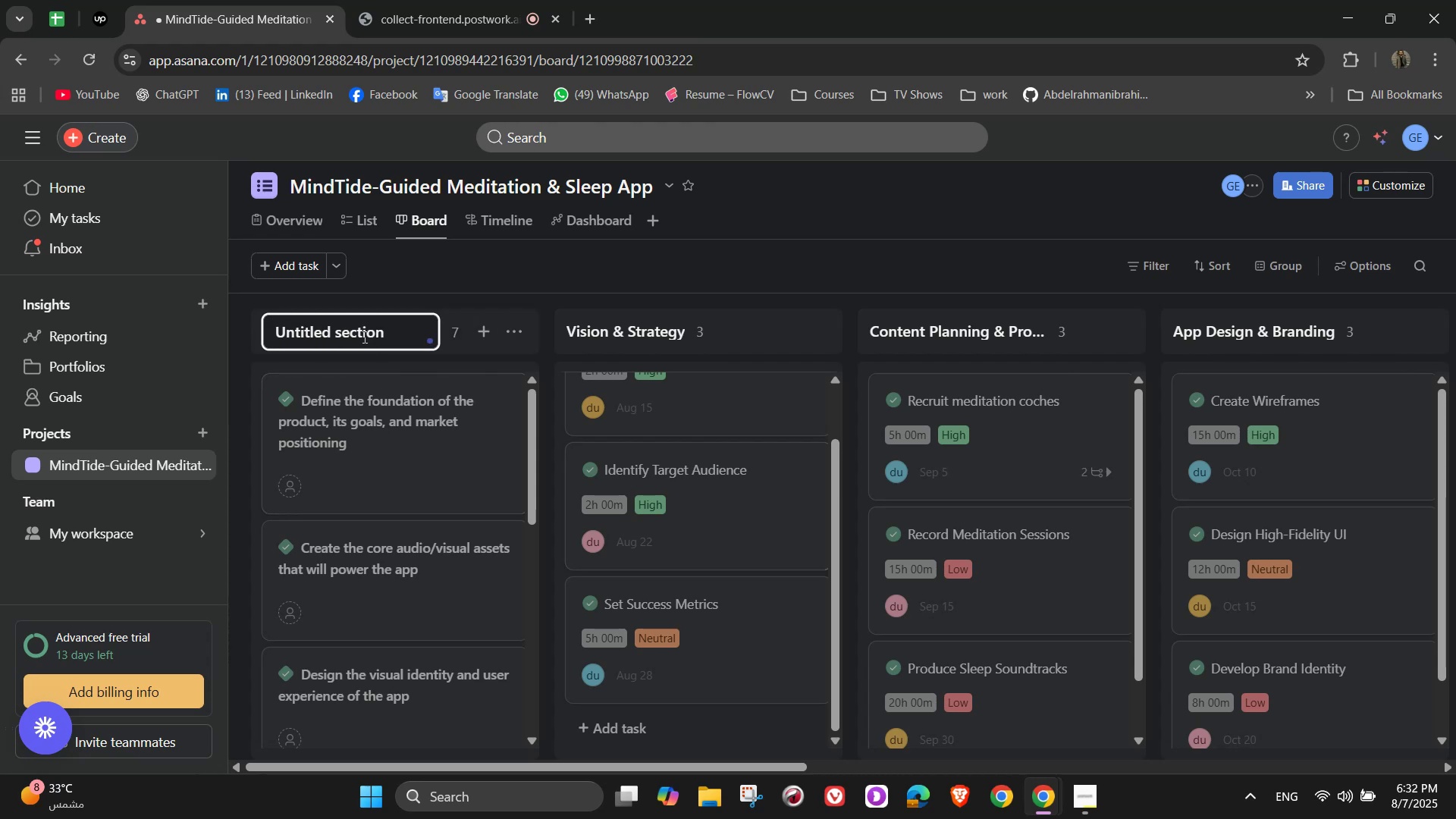 
key(Control+ControlLeft)
 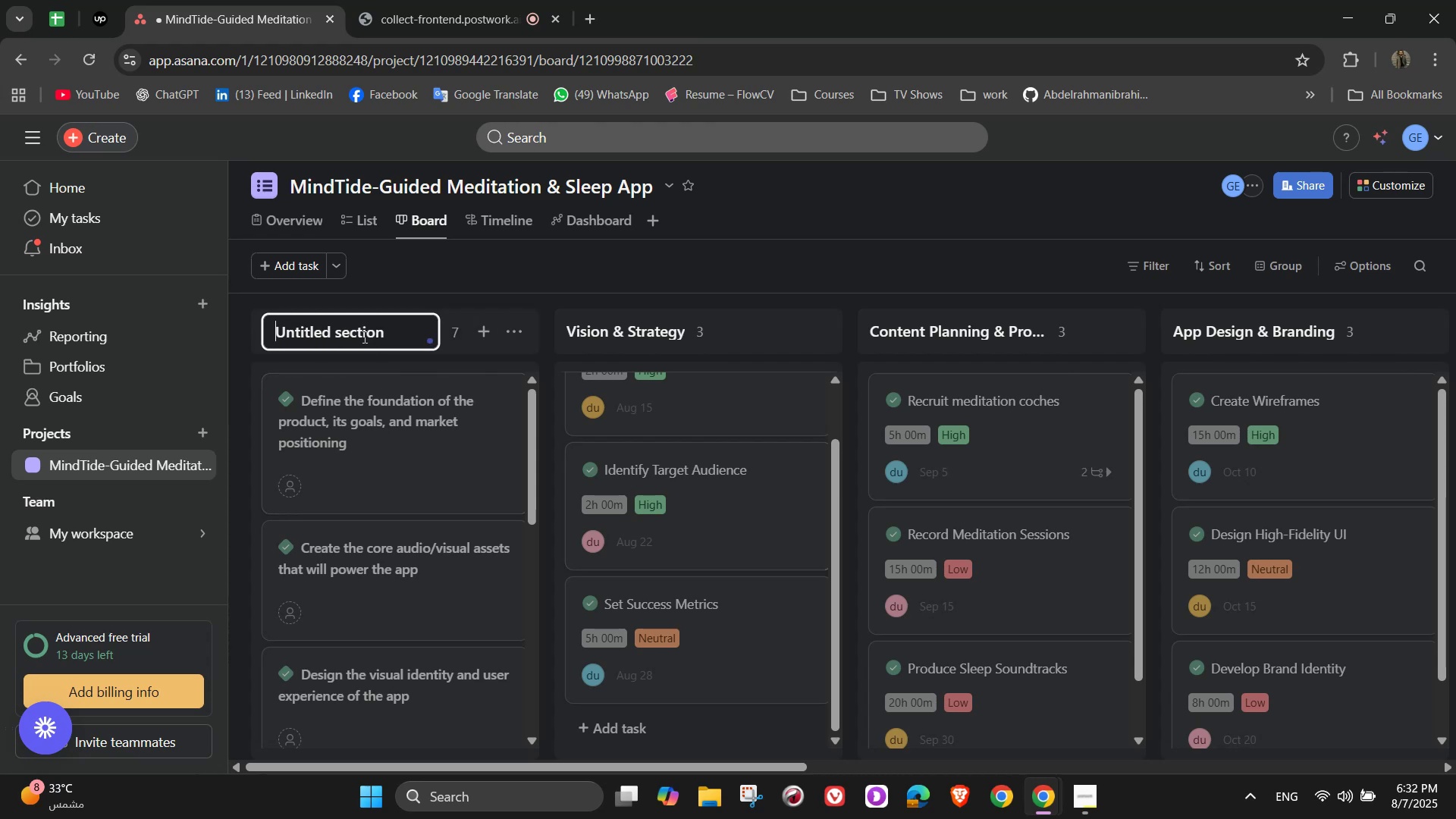 
key(Control+A)
 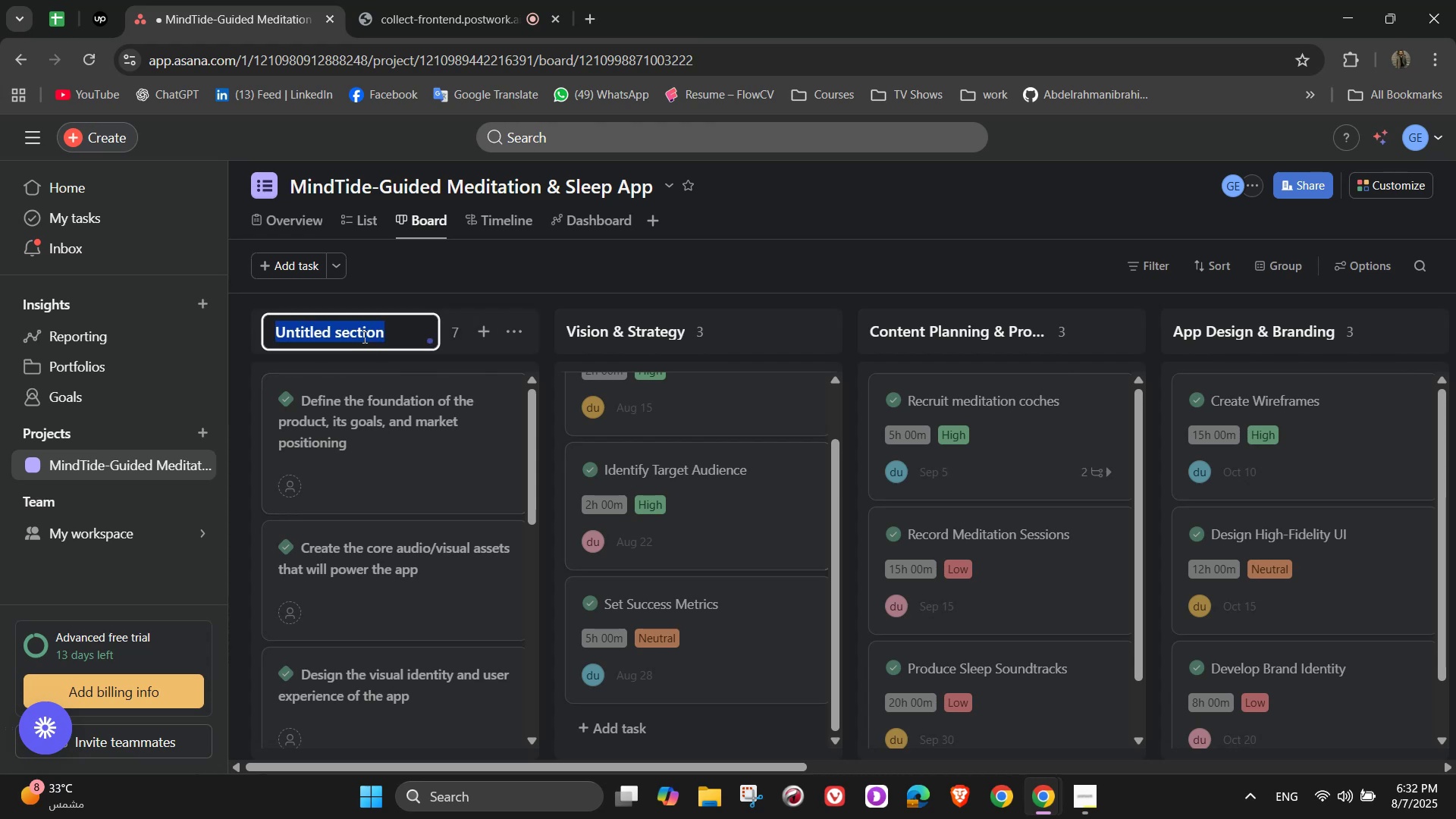 
type(Milestom)
key(Backspace)
type(nes)
 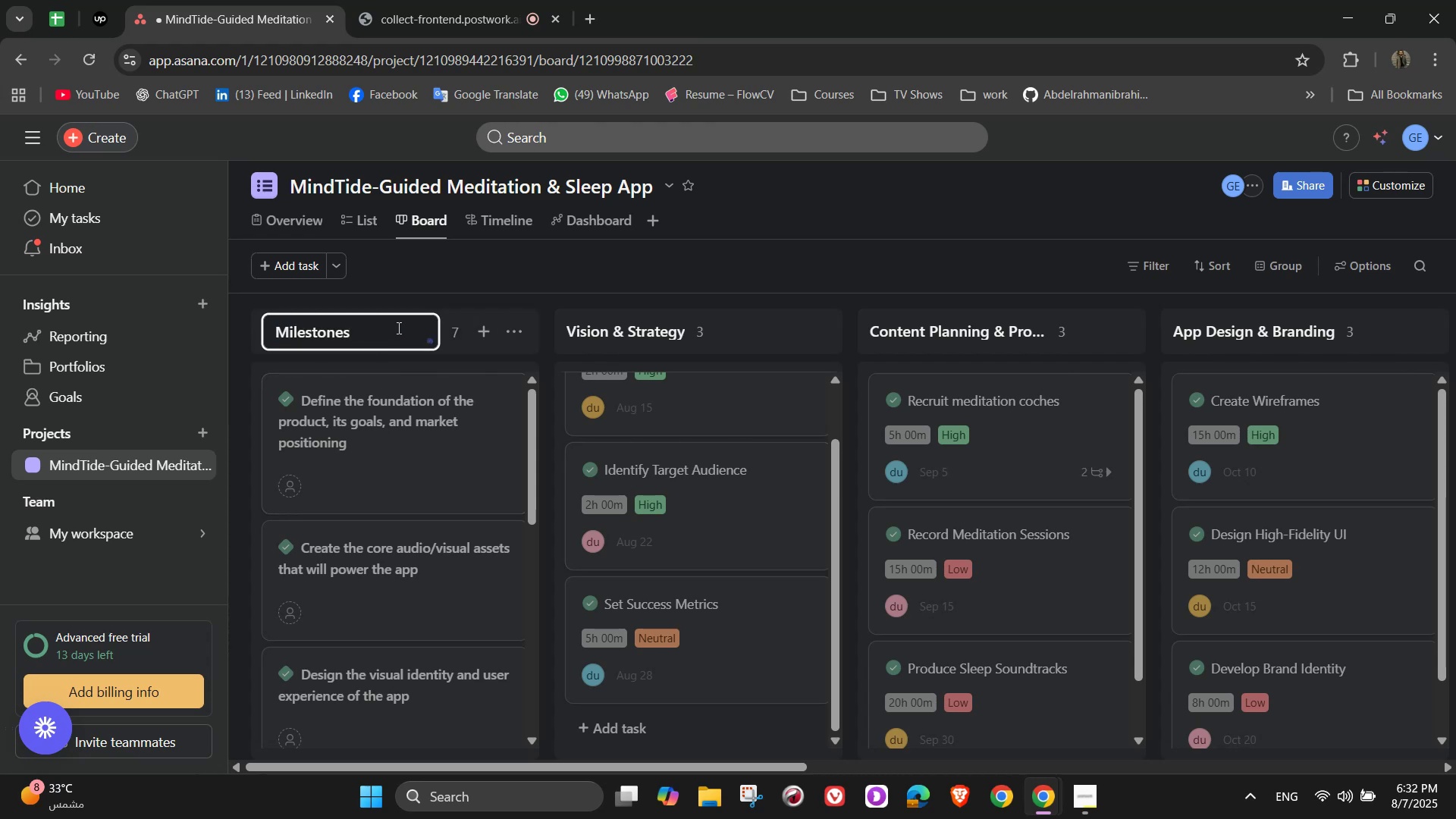 
left_click([459, 290])
 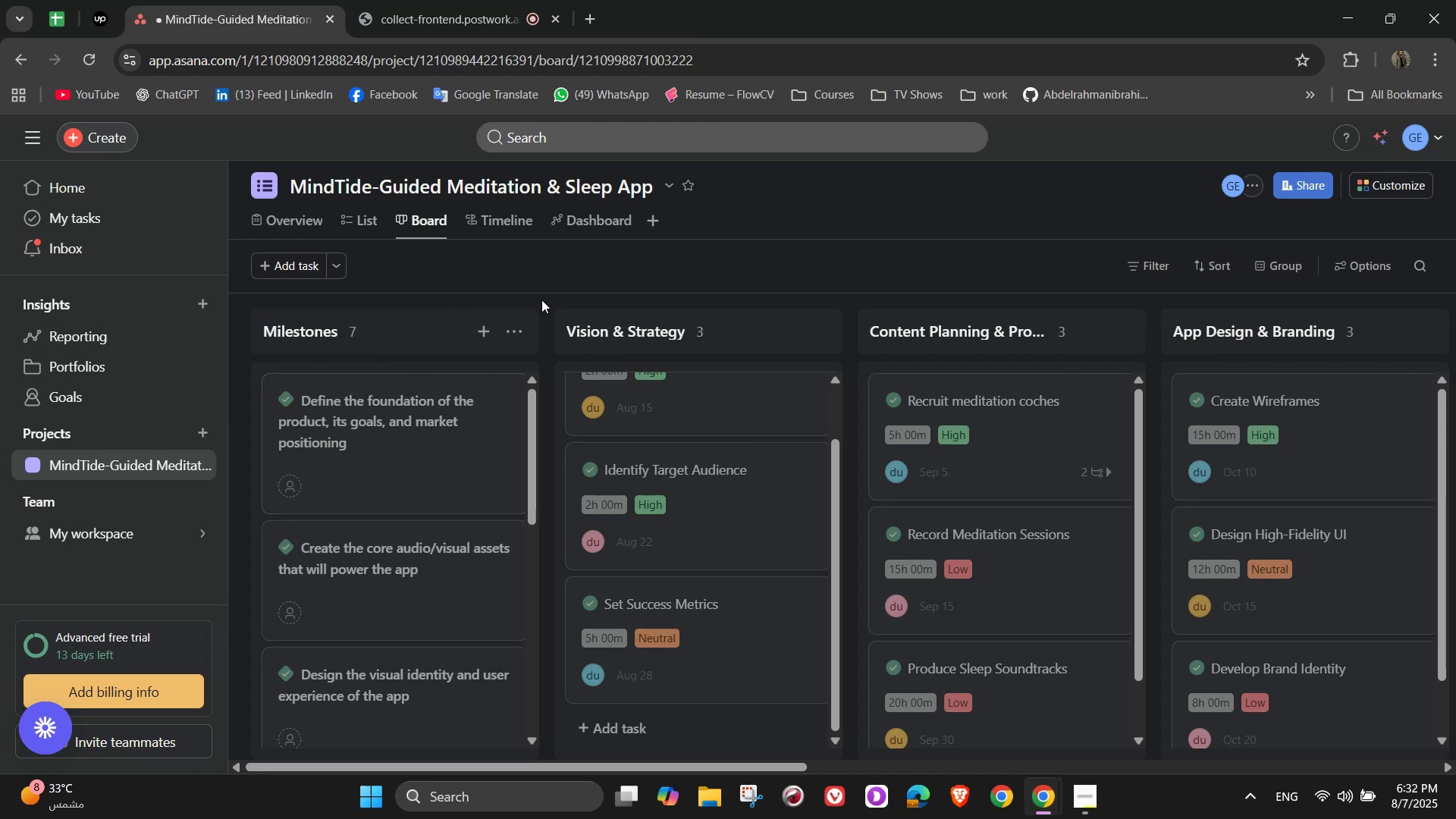 
scroll: coordinate [644, 347], scroll_direction: down, amount: 2.0
 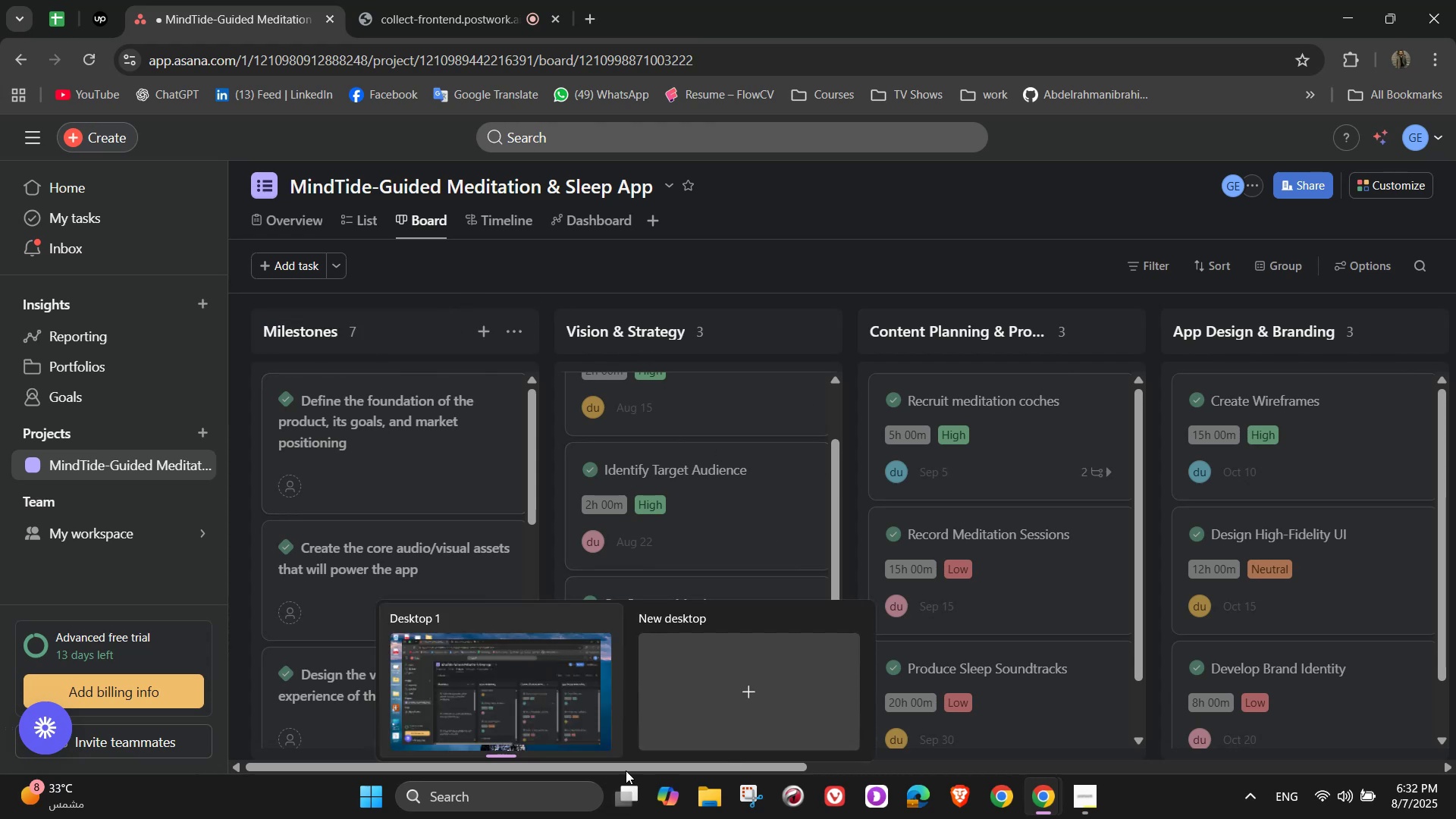 
left_click_drag(start_coordinate=[650, 768], to_coordinate=[1272, 726])
 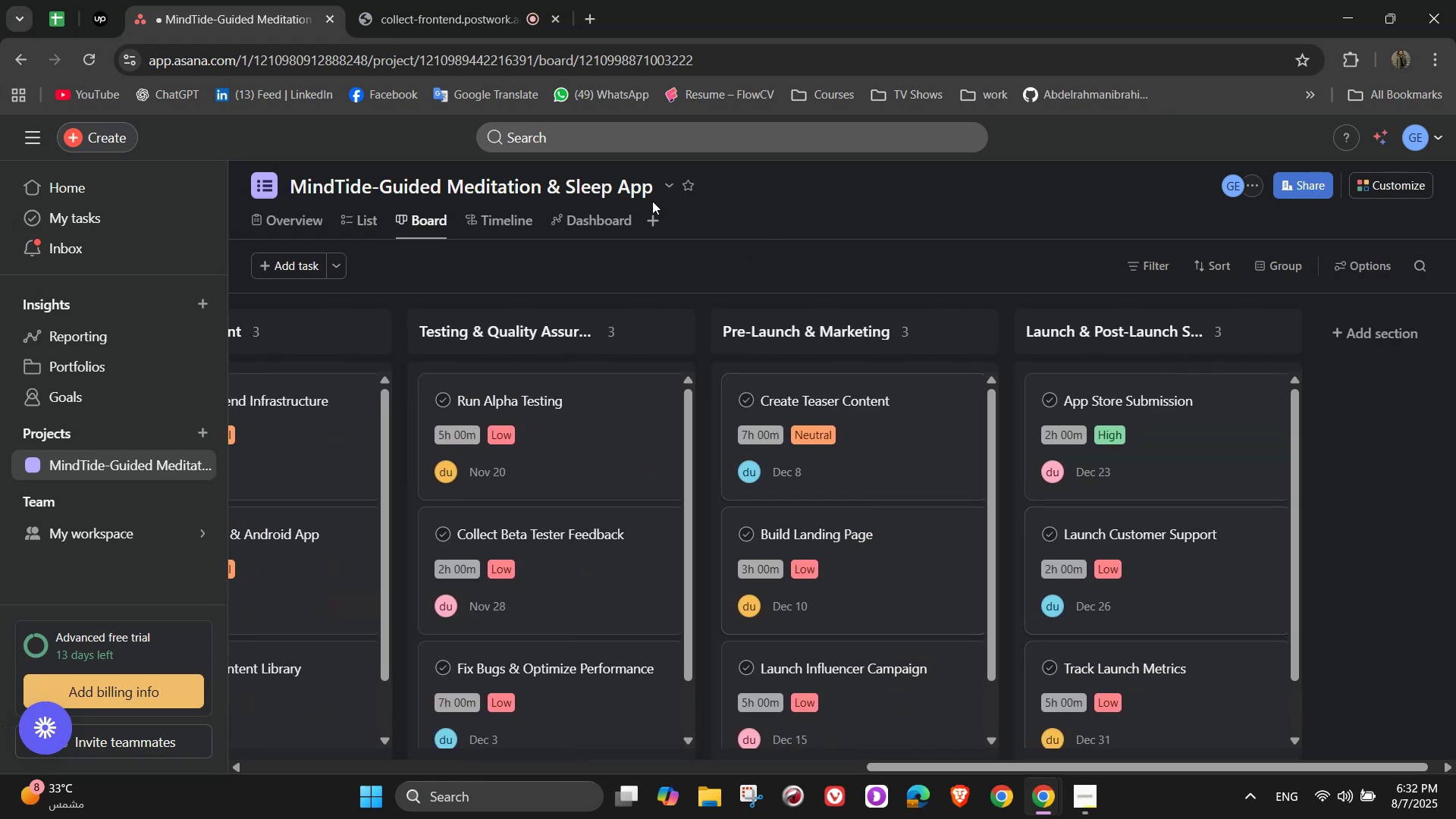 
left_click([1283, 267])
 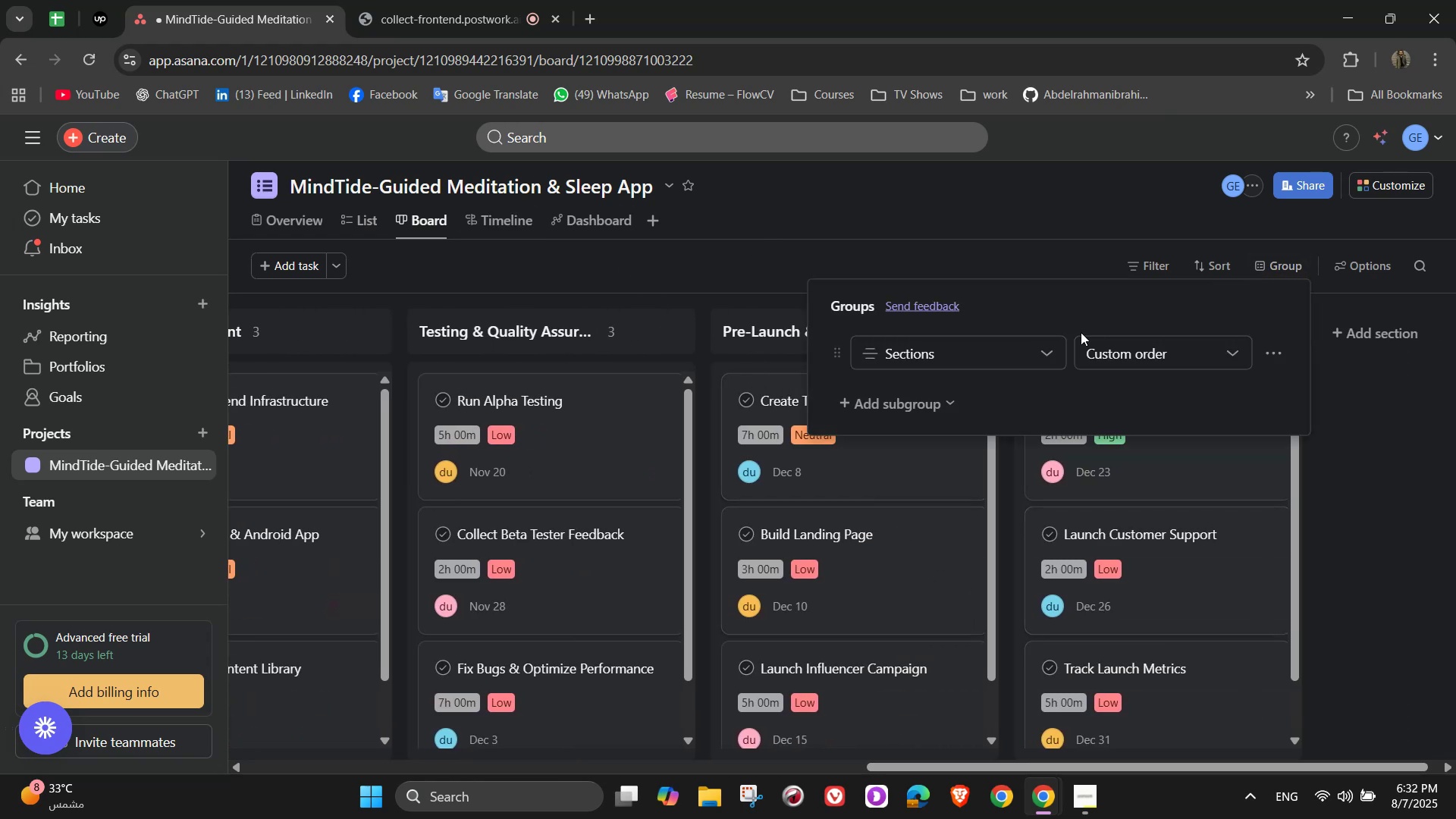 
left_click([1053, 351])
 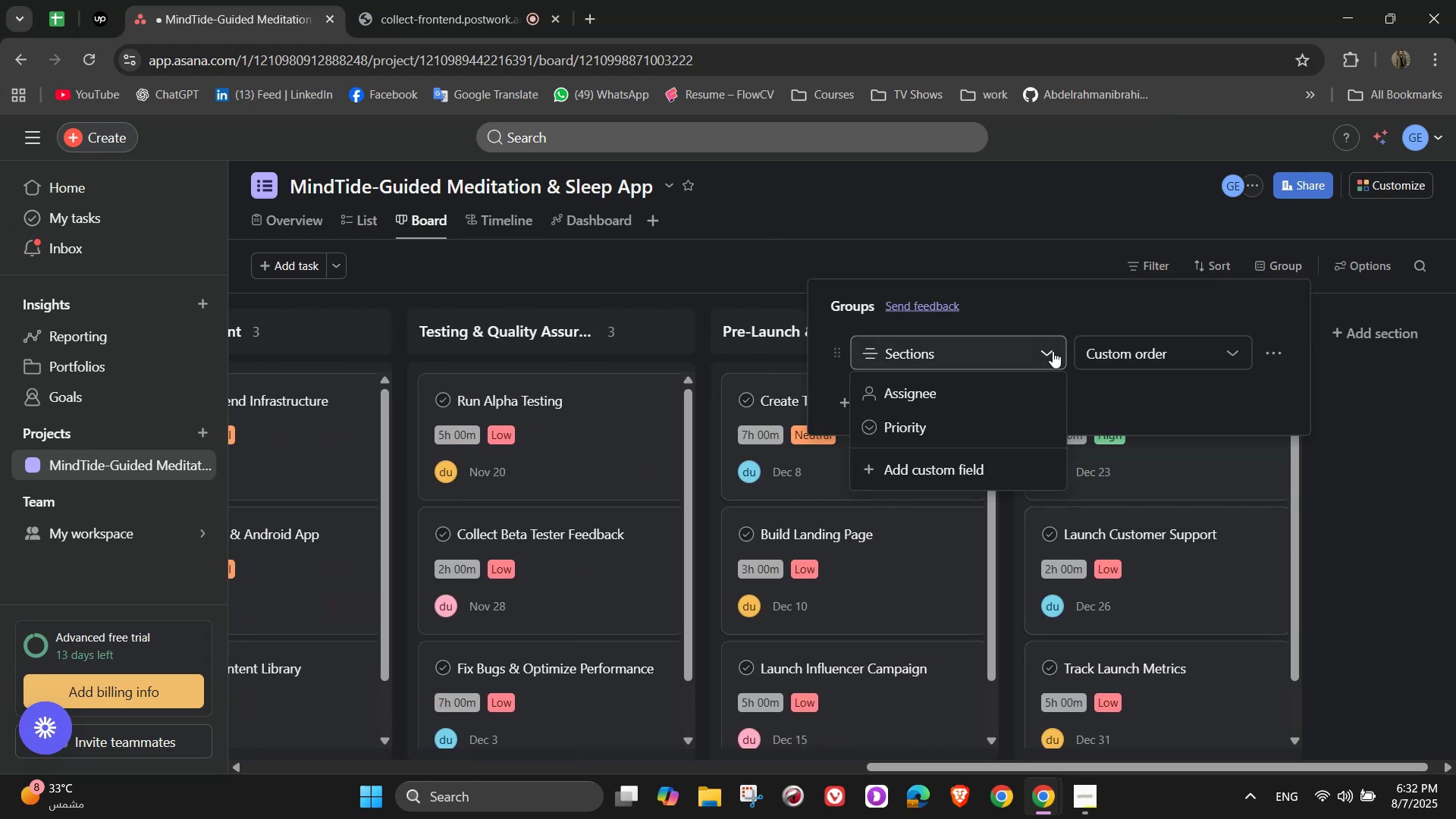 
left_click([1053, 351])
 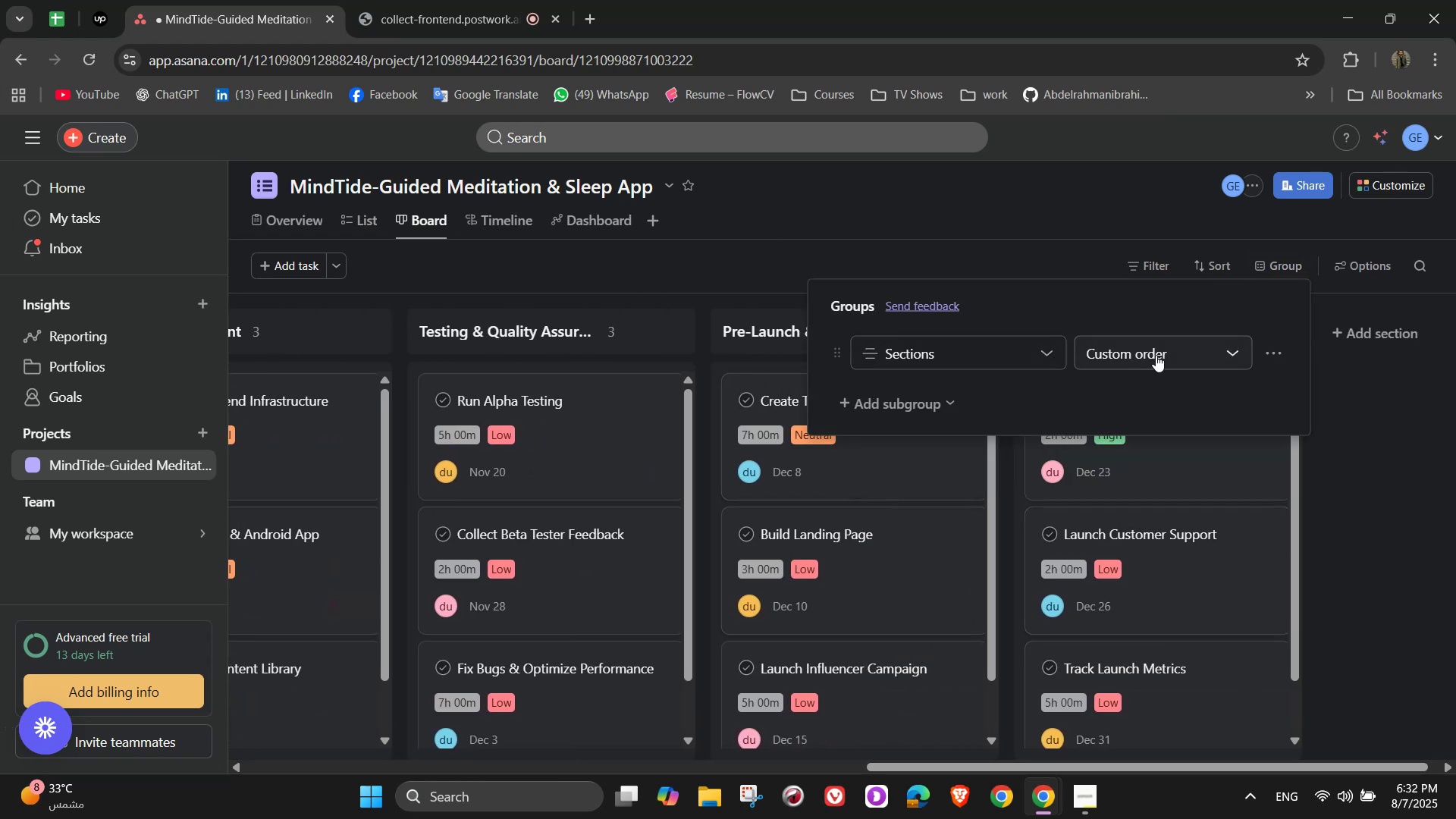 
left_click([1038, 344])
 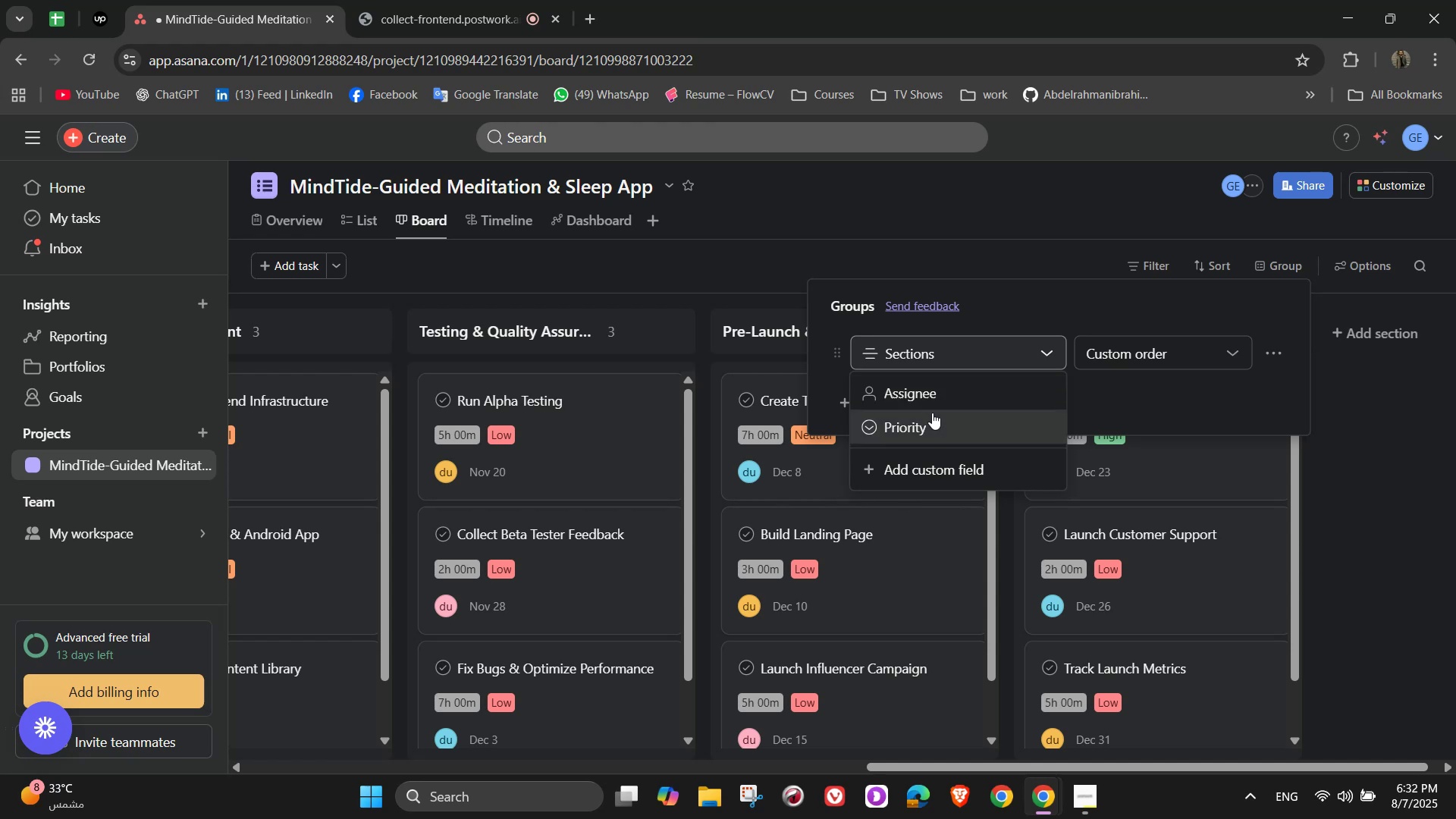 
left_click([931, 424])
 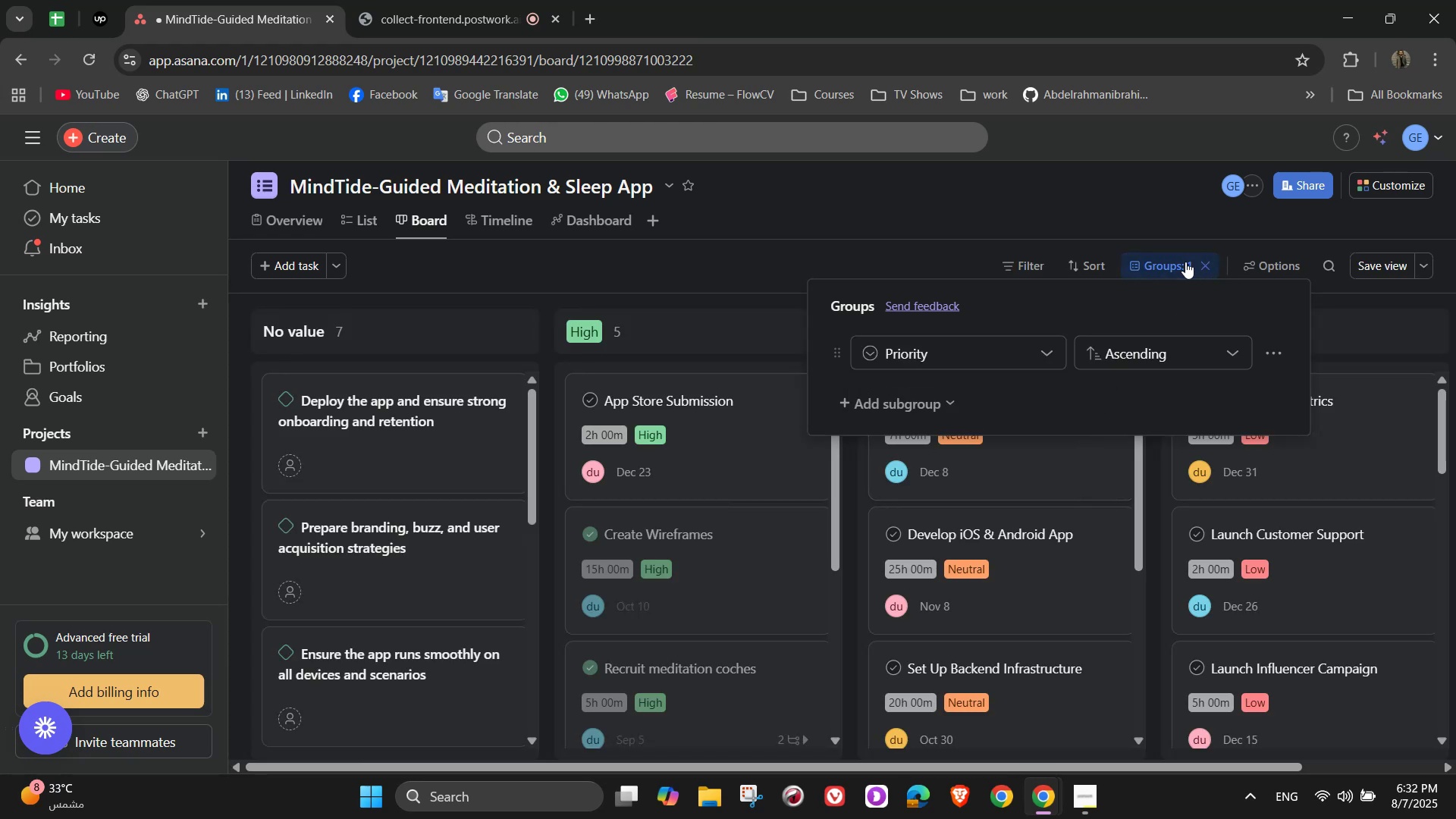 
left_click([1034, 200])
 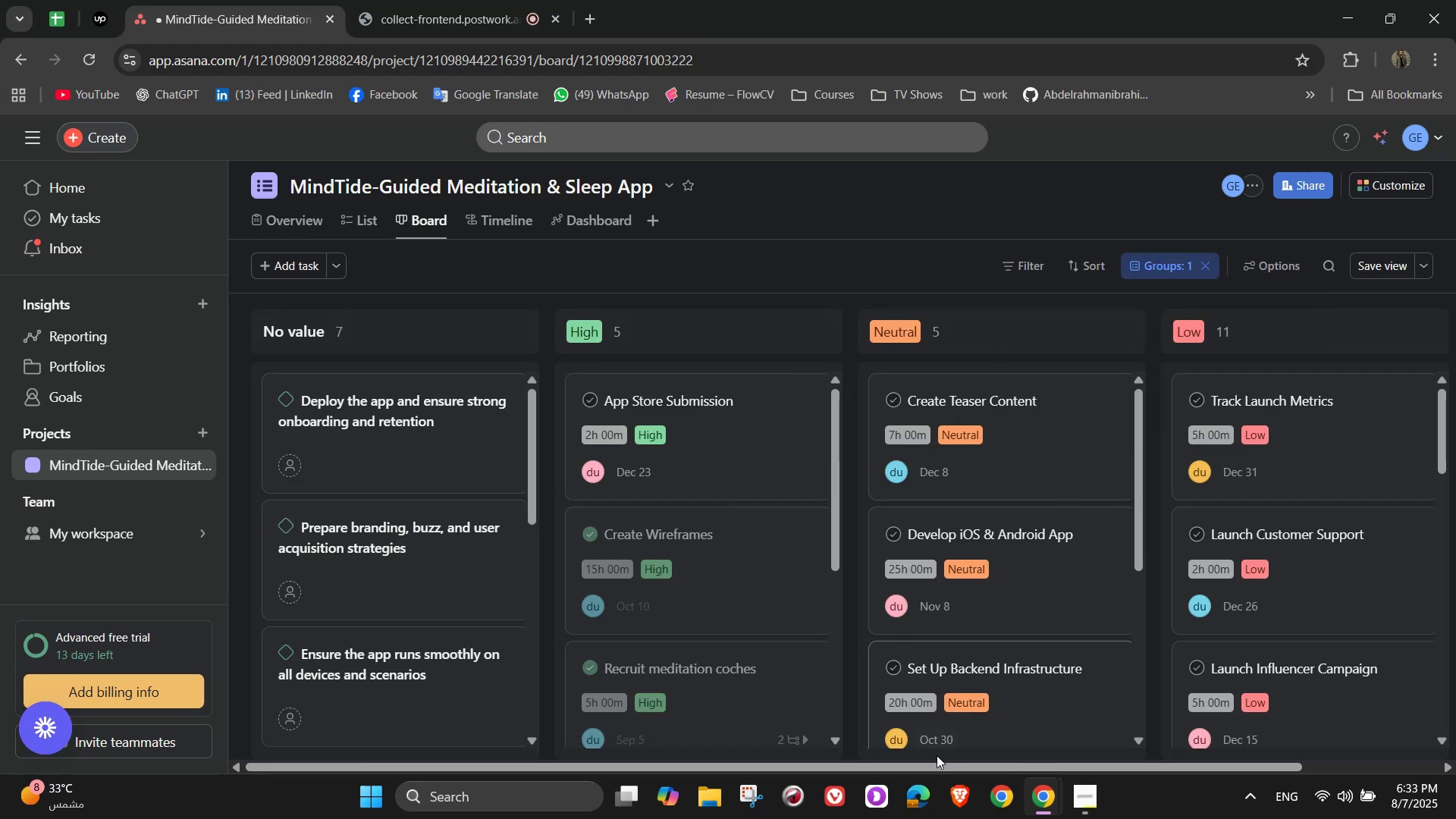 
scroll: coordinate [793, 582], scroll_direction: down, amount: 8.0
 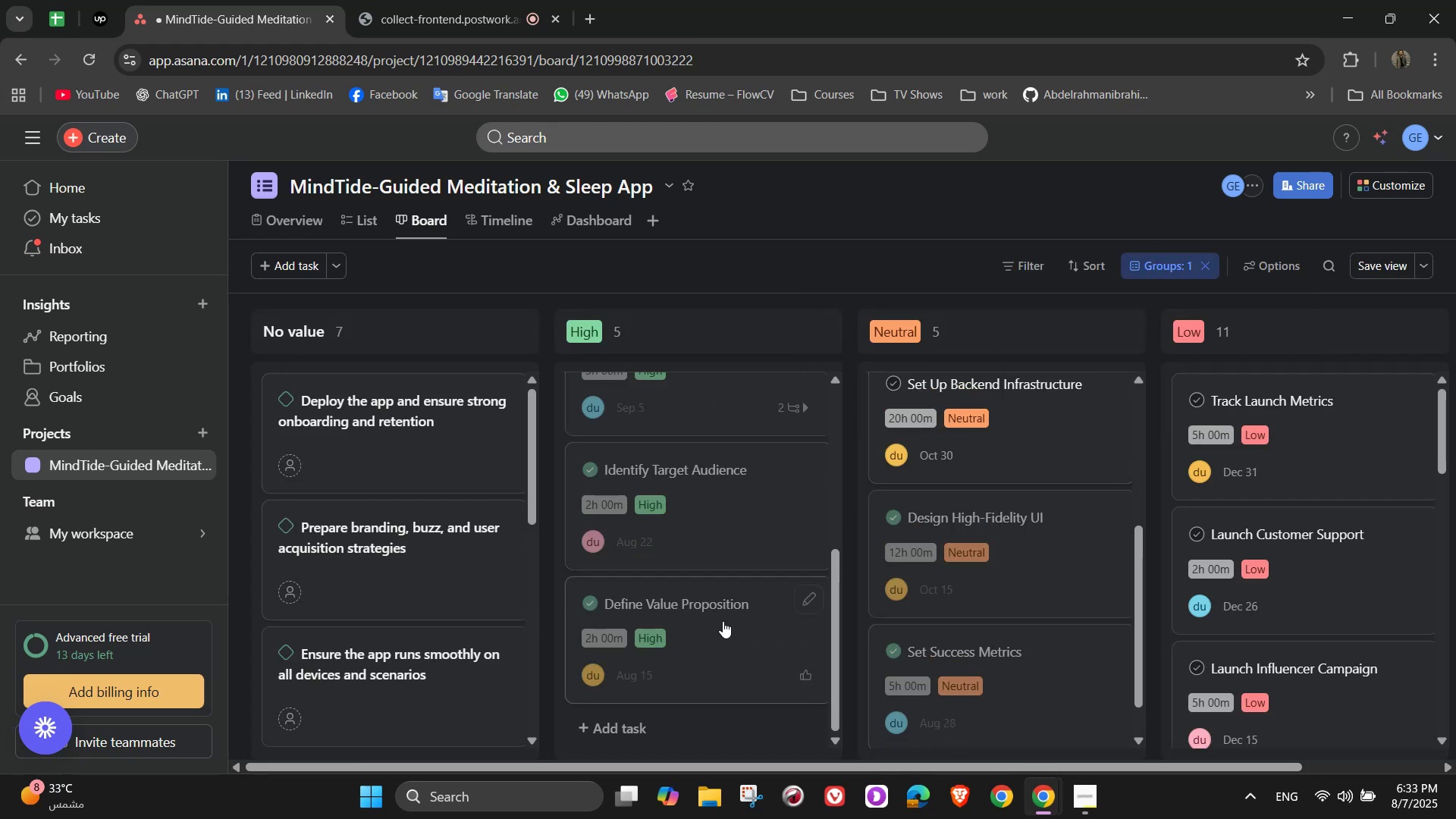 
scroll: coordinate [654, 731], scroll_direction: up, amount: 11.0
 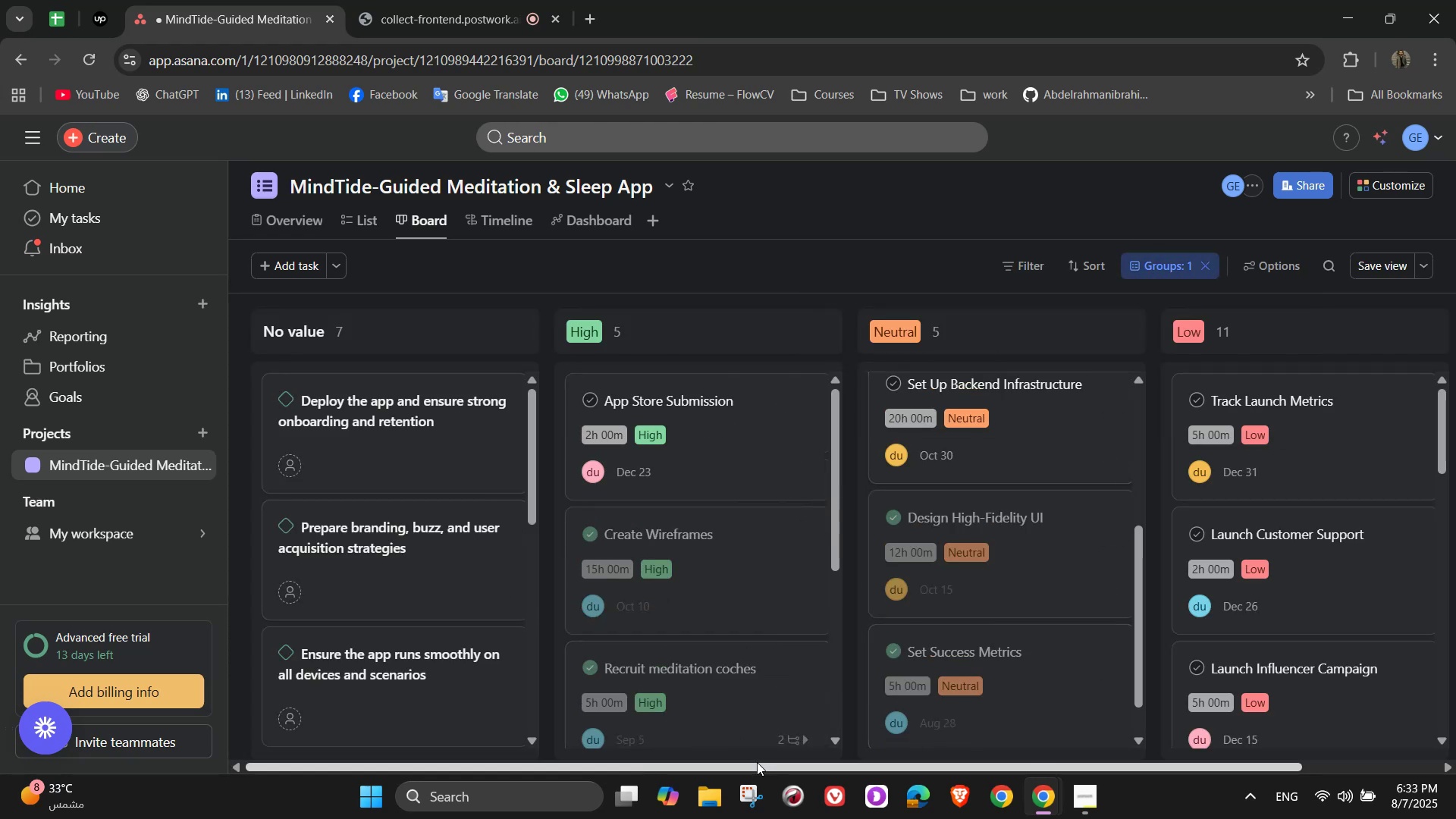 
left_click_drag(start_coordinate=[757, 762], to_coordinate=[1061, 725])
 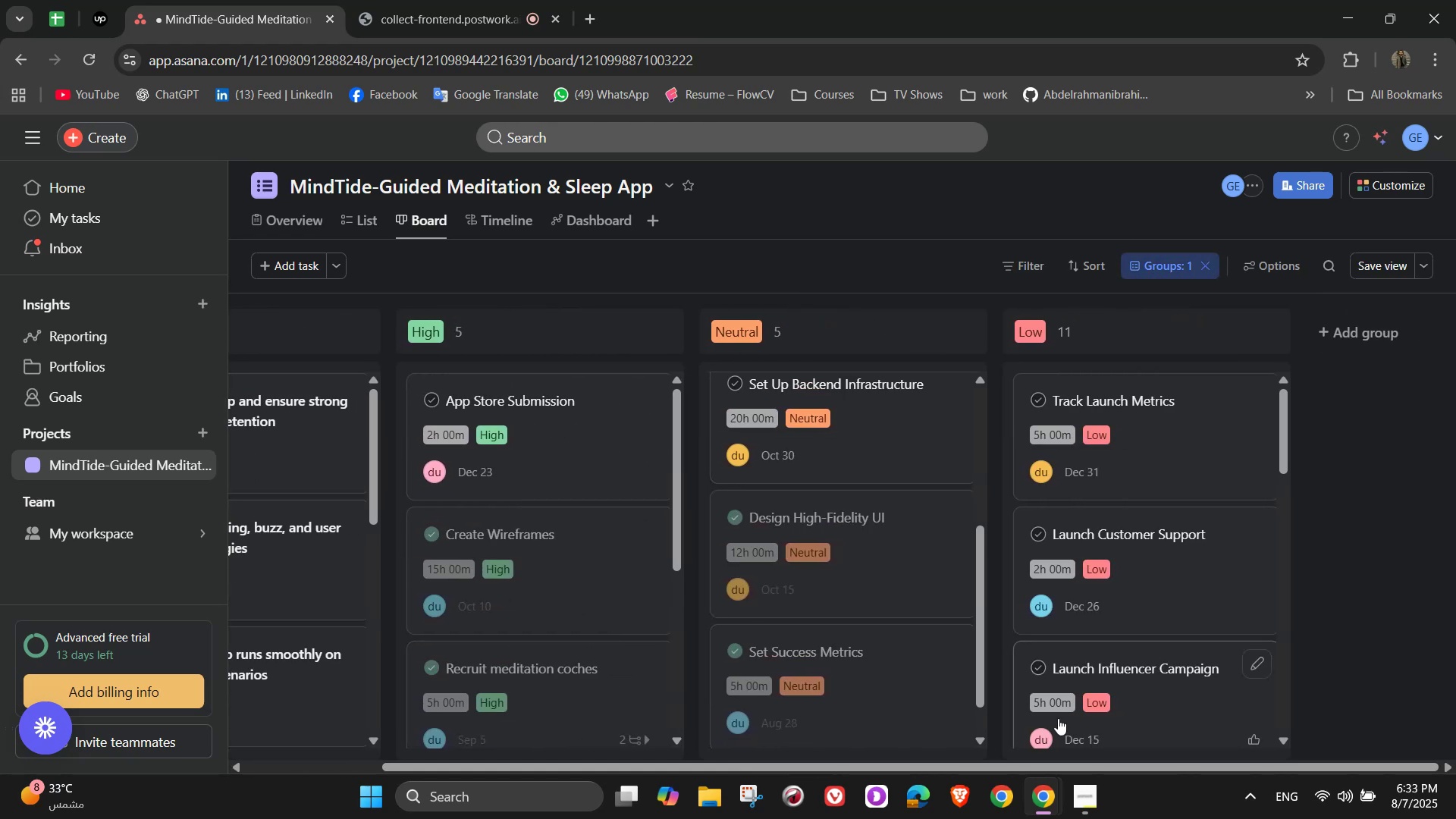 
scroll: coordinate [1112, 515], scroll_direction: down, amount: 8.0
 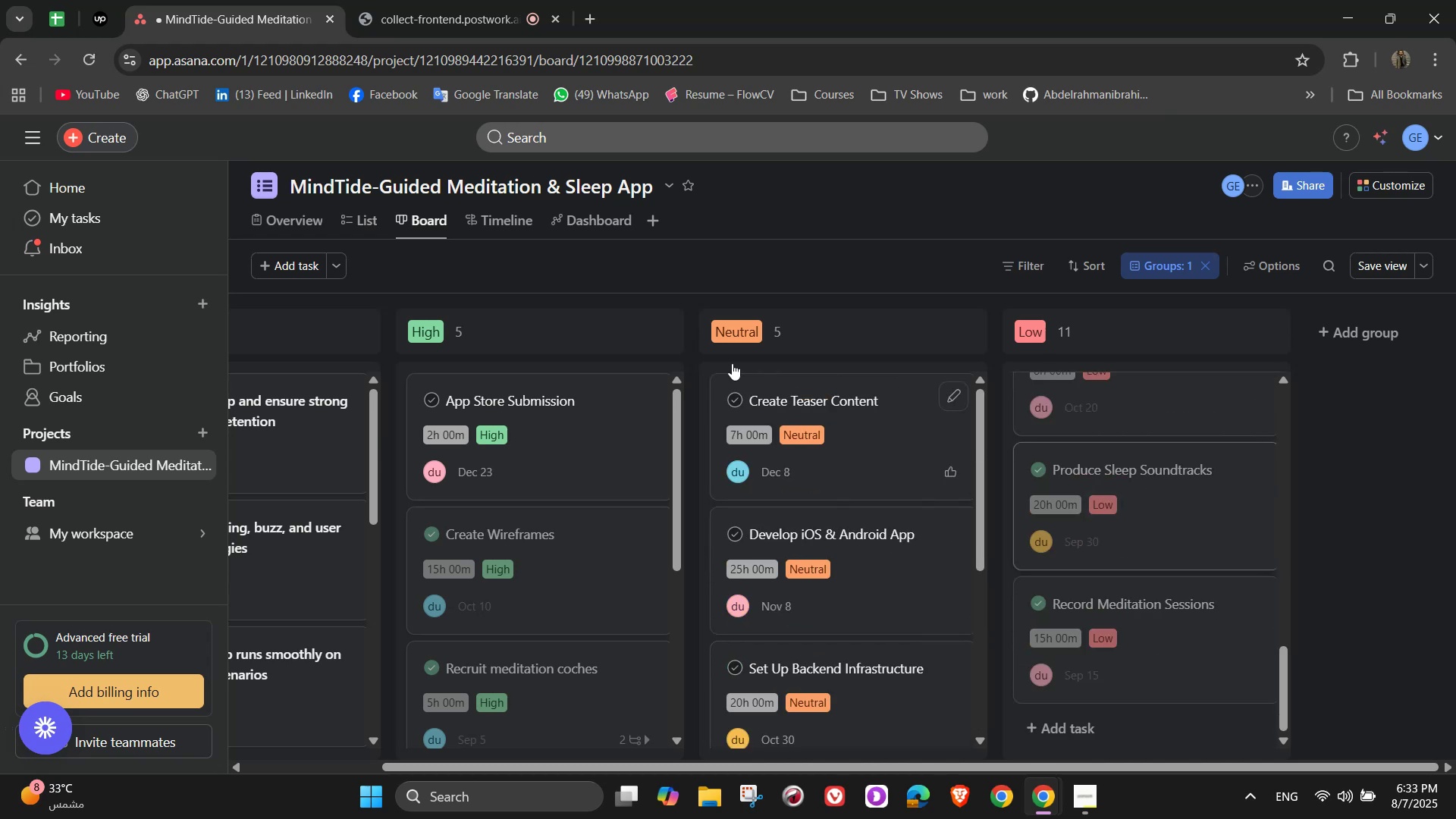 
left_click([485, 220])
 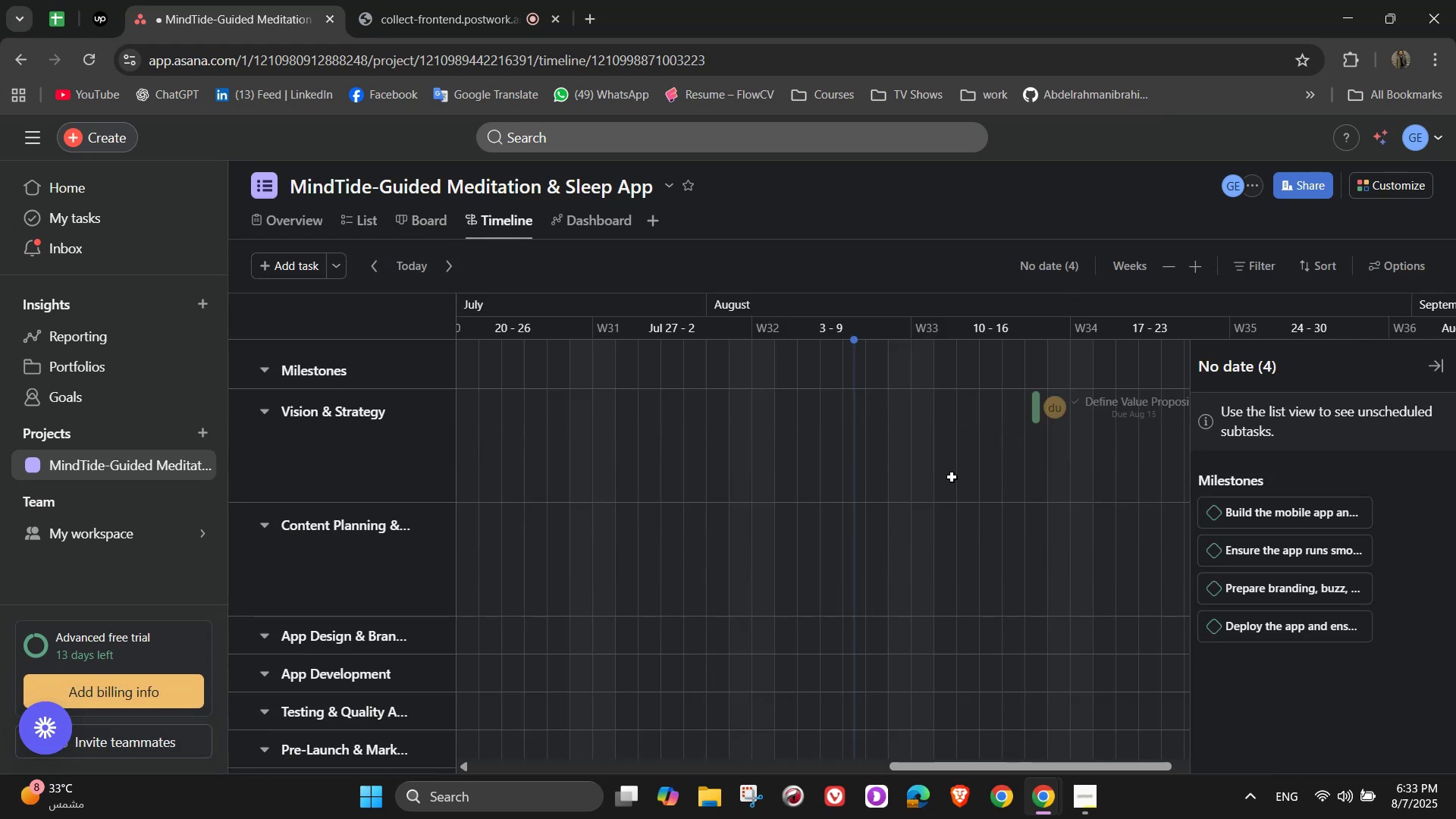 
left_click_drag(start_coordinate=[1026, 758], to_coordinate=[1155, 747])
 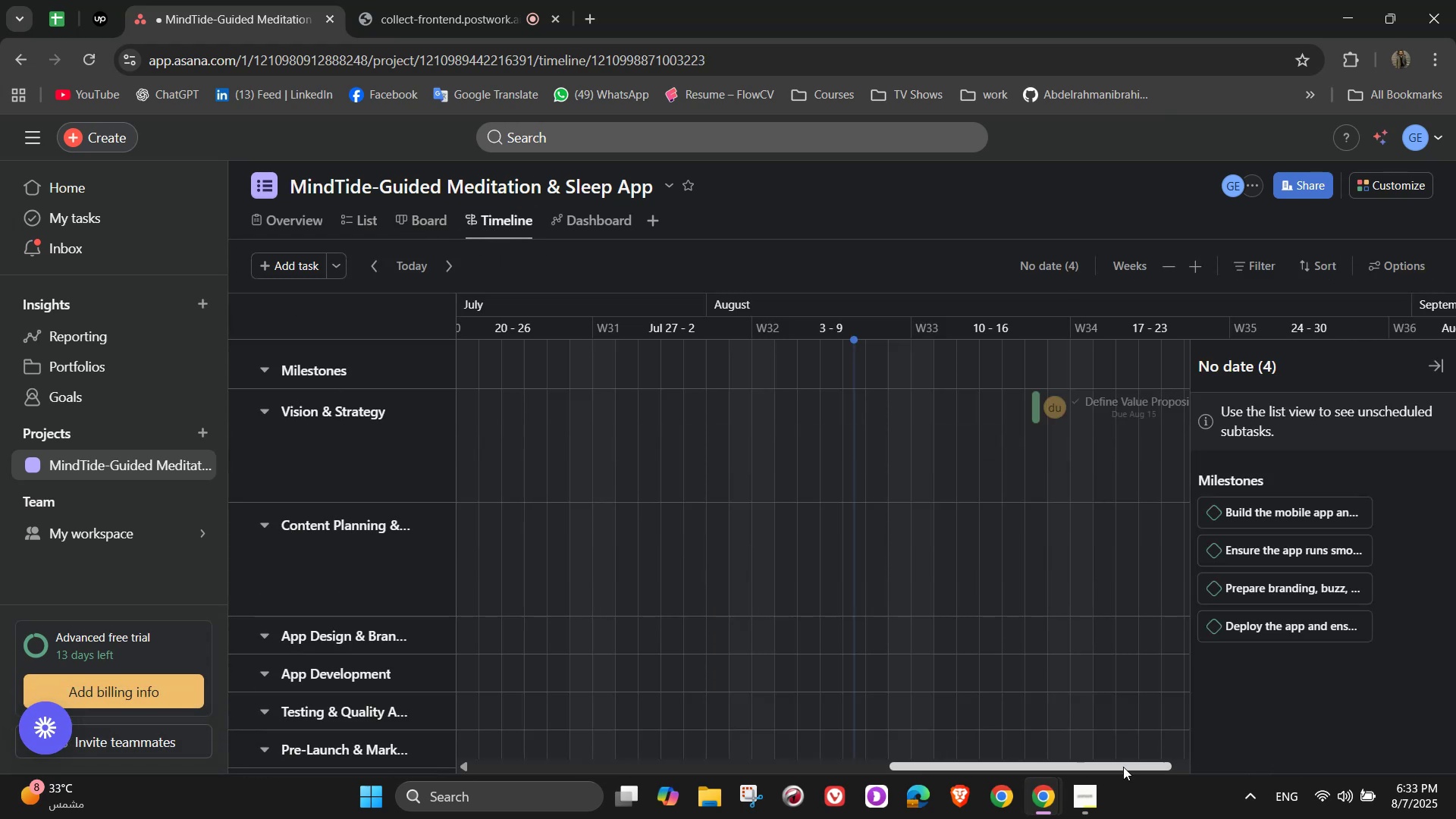 
left_click_drag(start_coordinate=[1120, 770], to_coordinate=[1379, 746])
 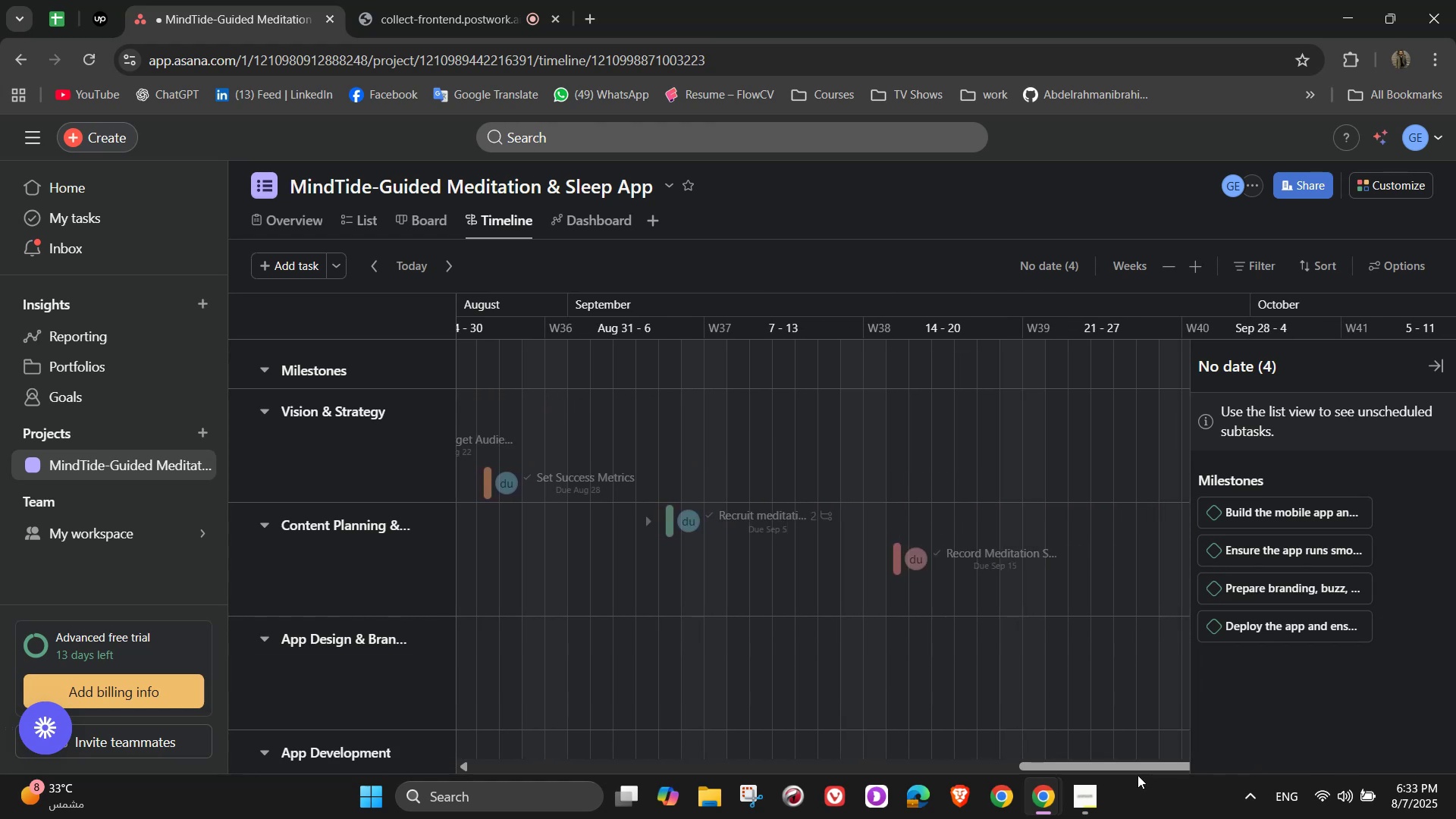 
left_click_drag(start_coordinate=[1134, 769], to_coordinate=[1359, 758])
 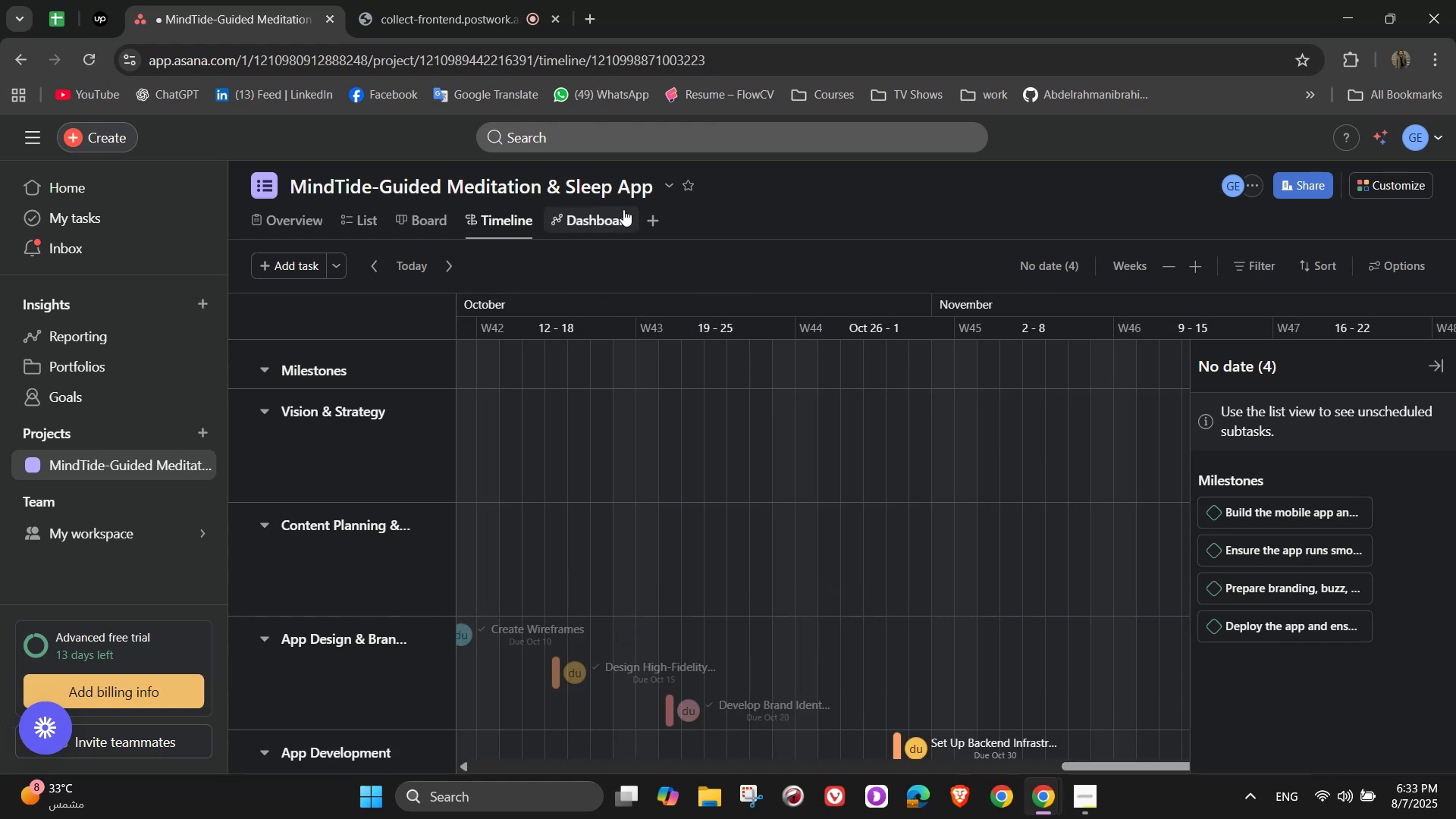 
left_click([599, 213])
 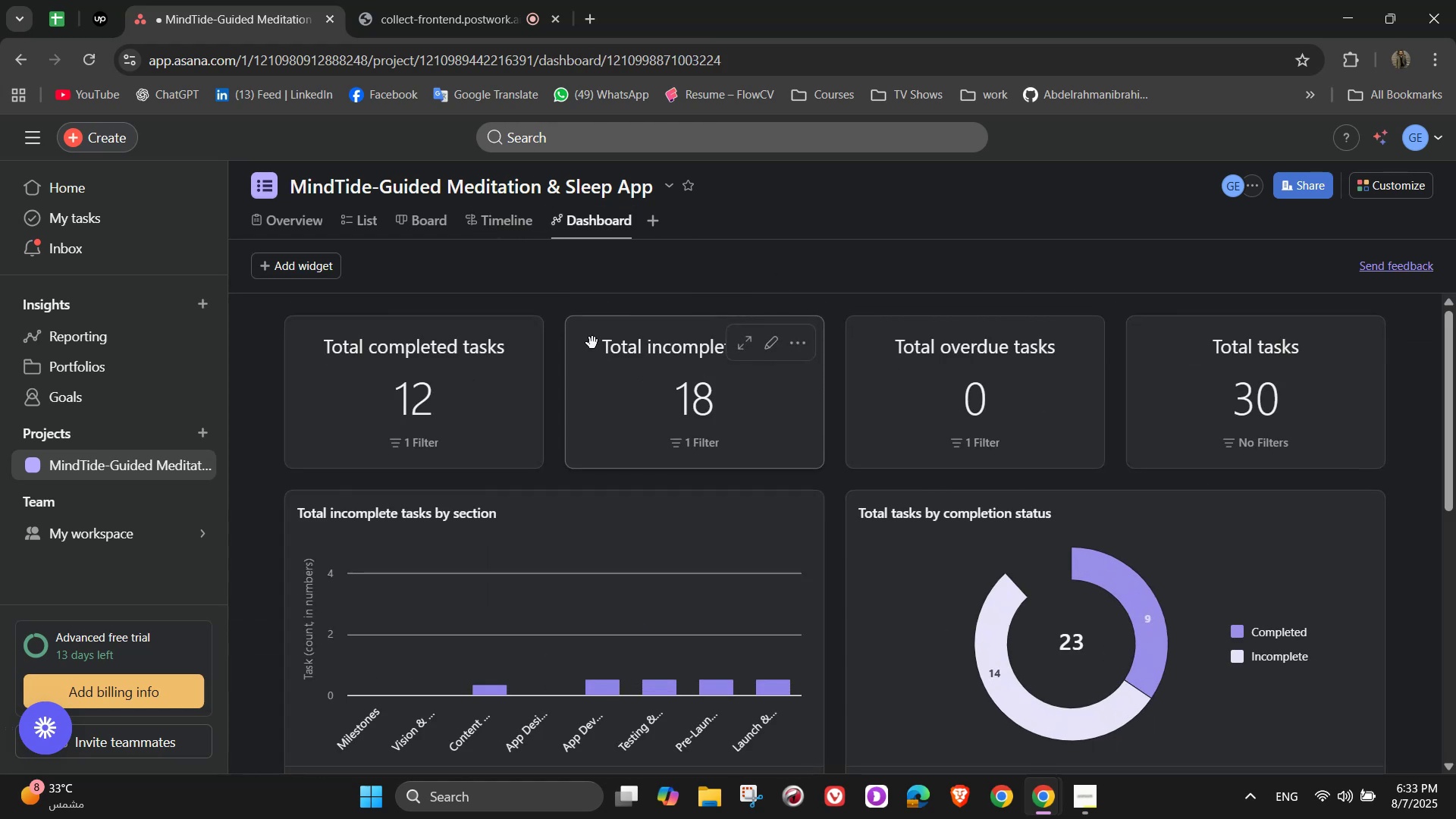 
left_click([475, 5])
 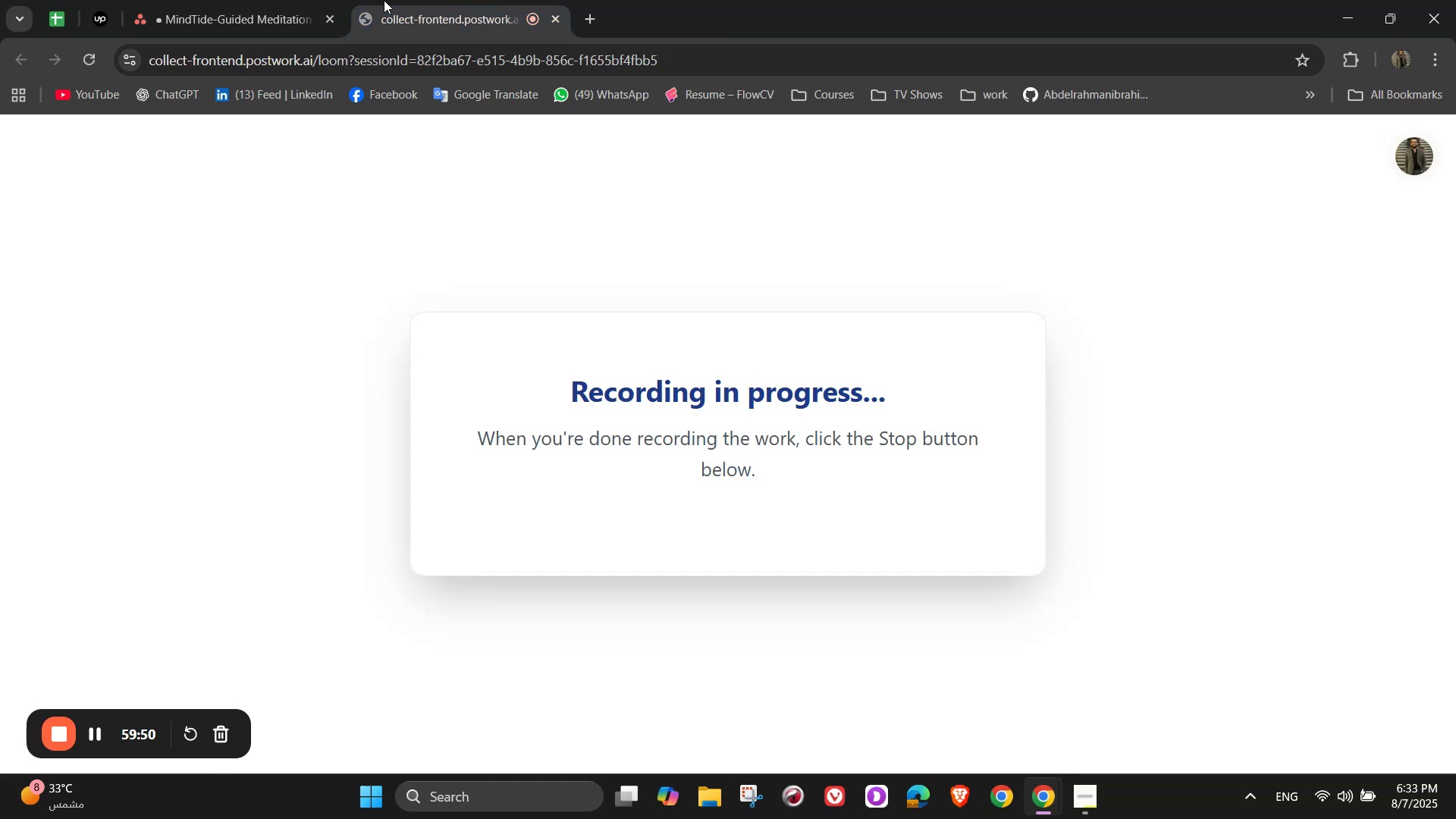 
left_click([278, 0])
 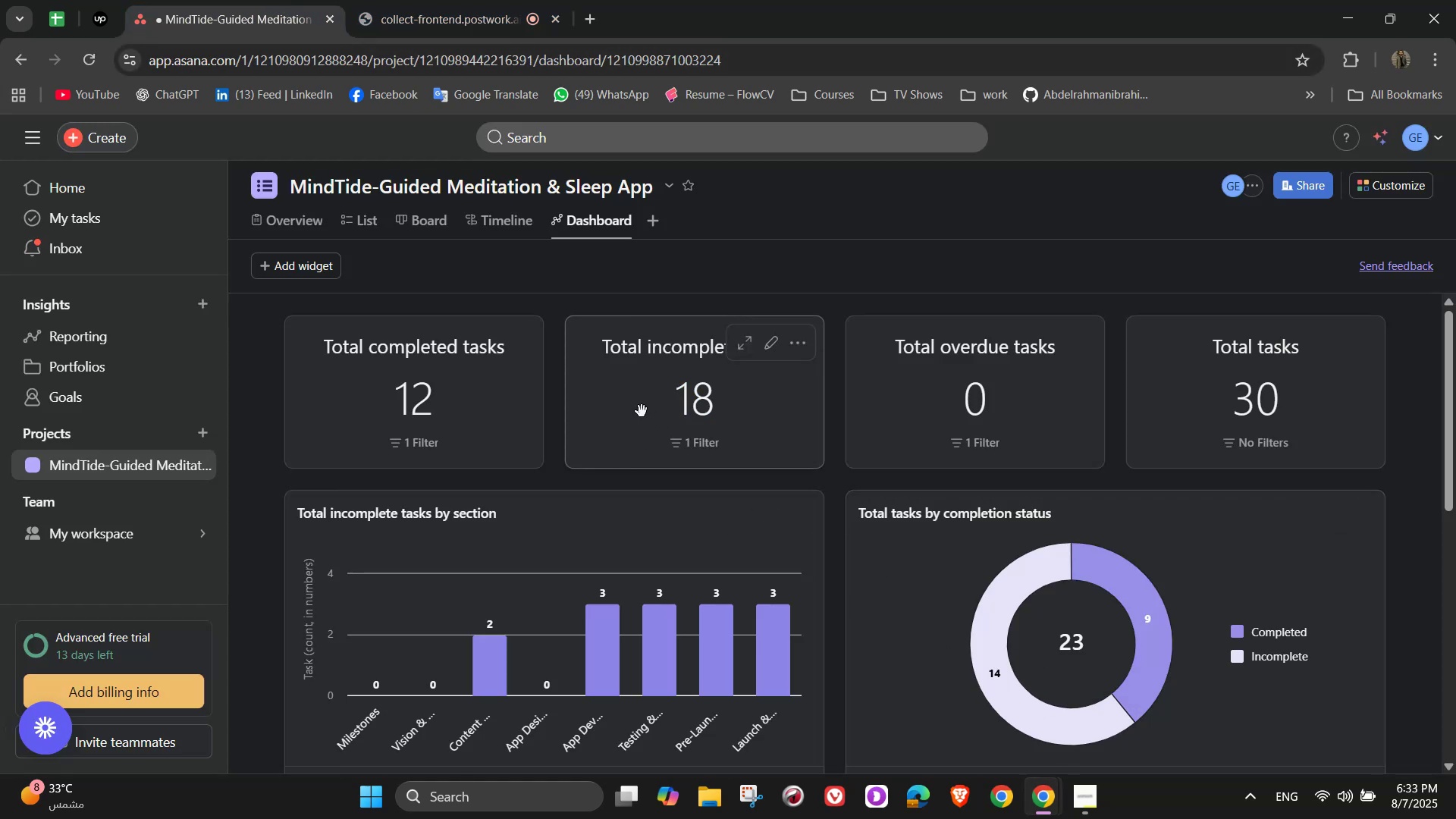 
wait(5.13)
 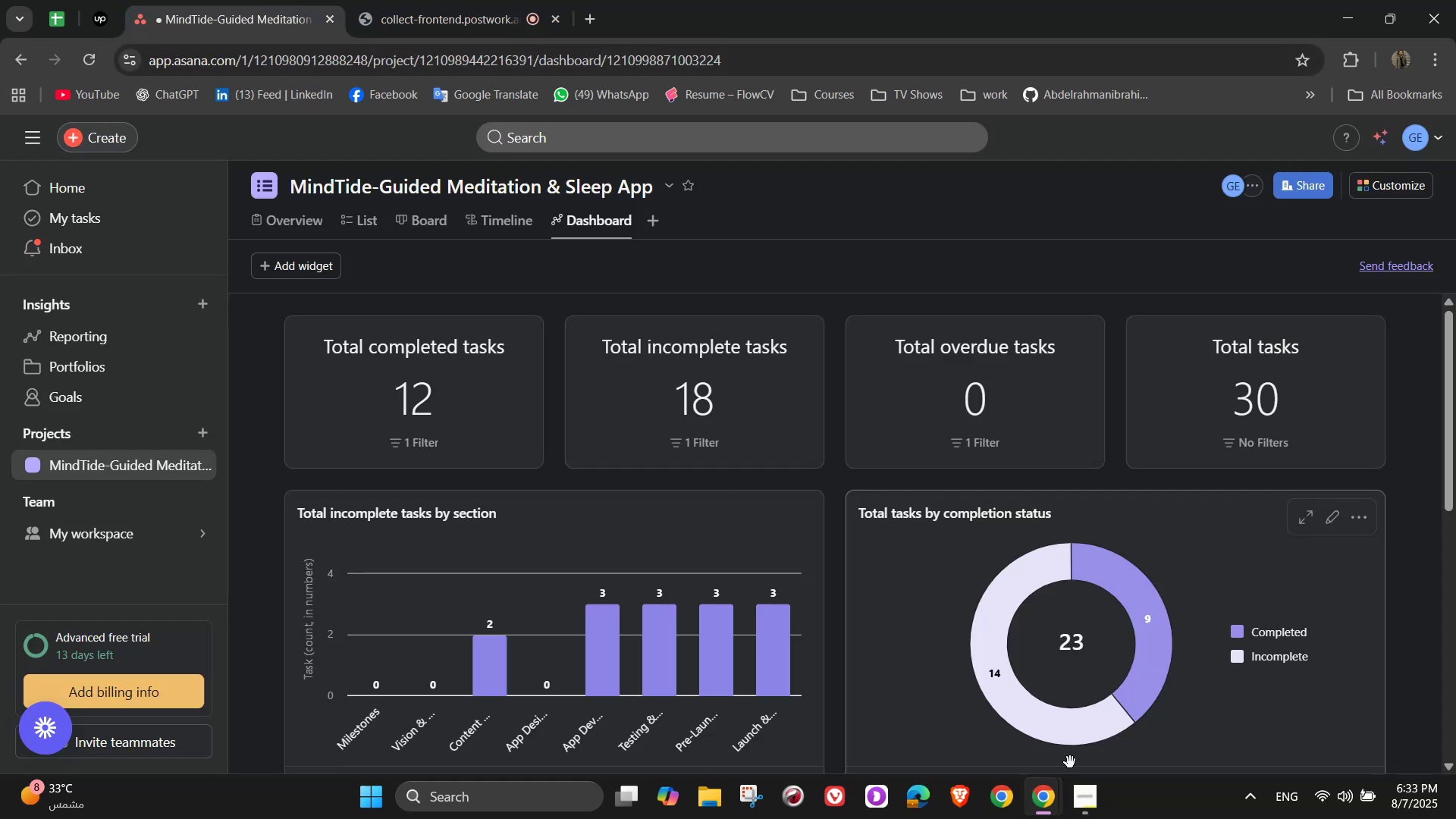 
scroll: coordinate [814, 507], scroll_direction: up, amount: 1.0
 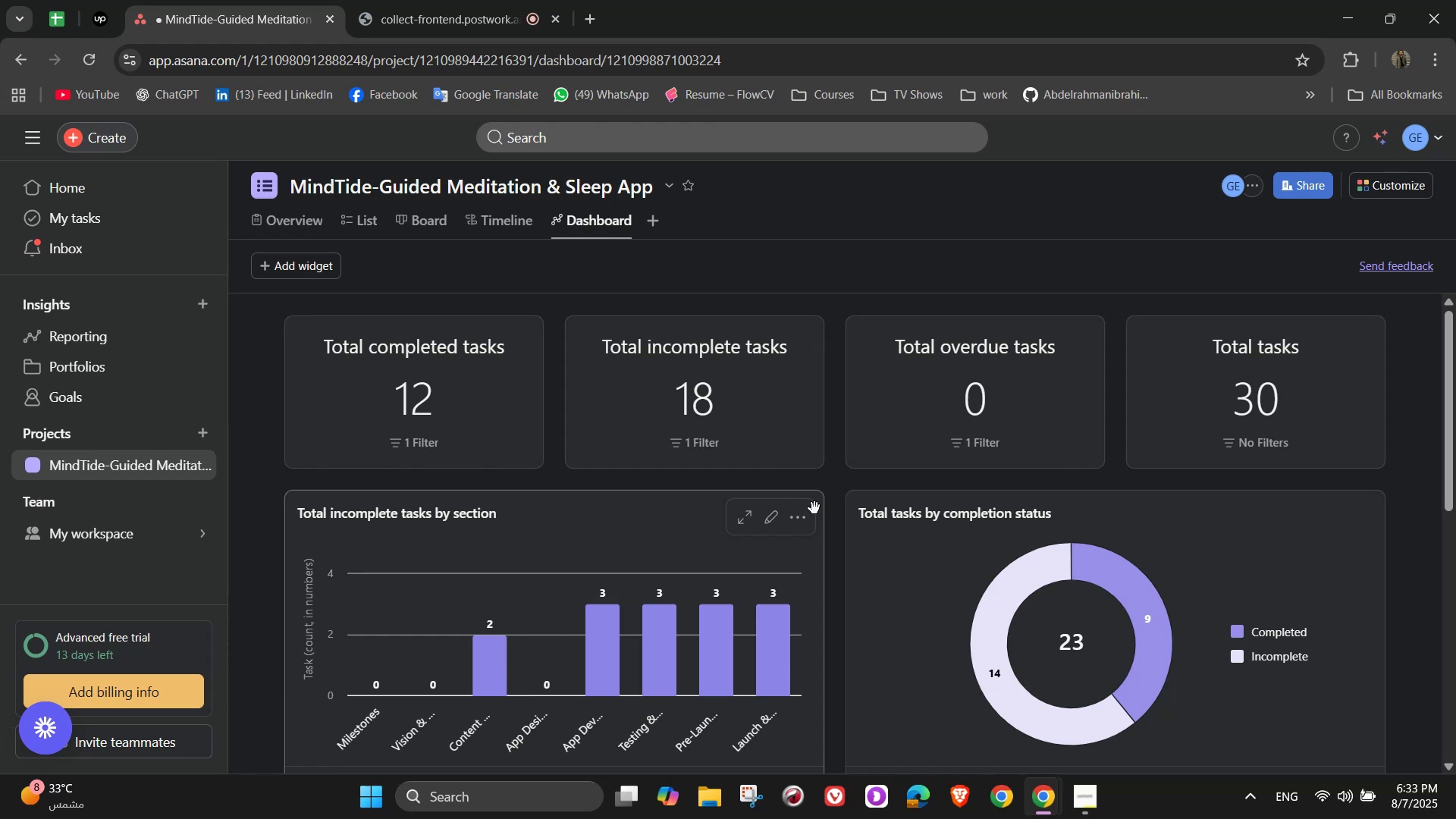 
wait(6.11)
 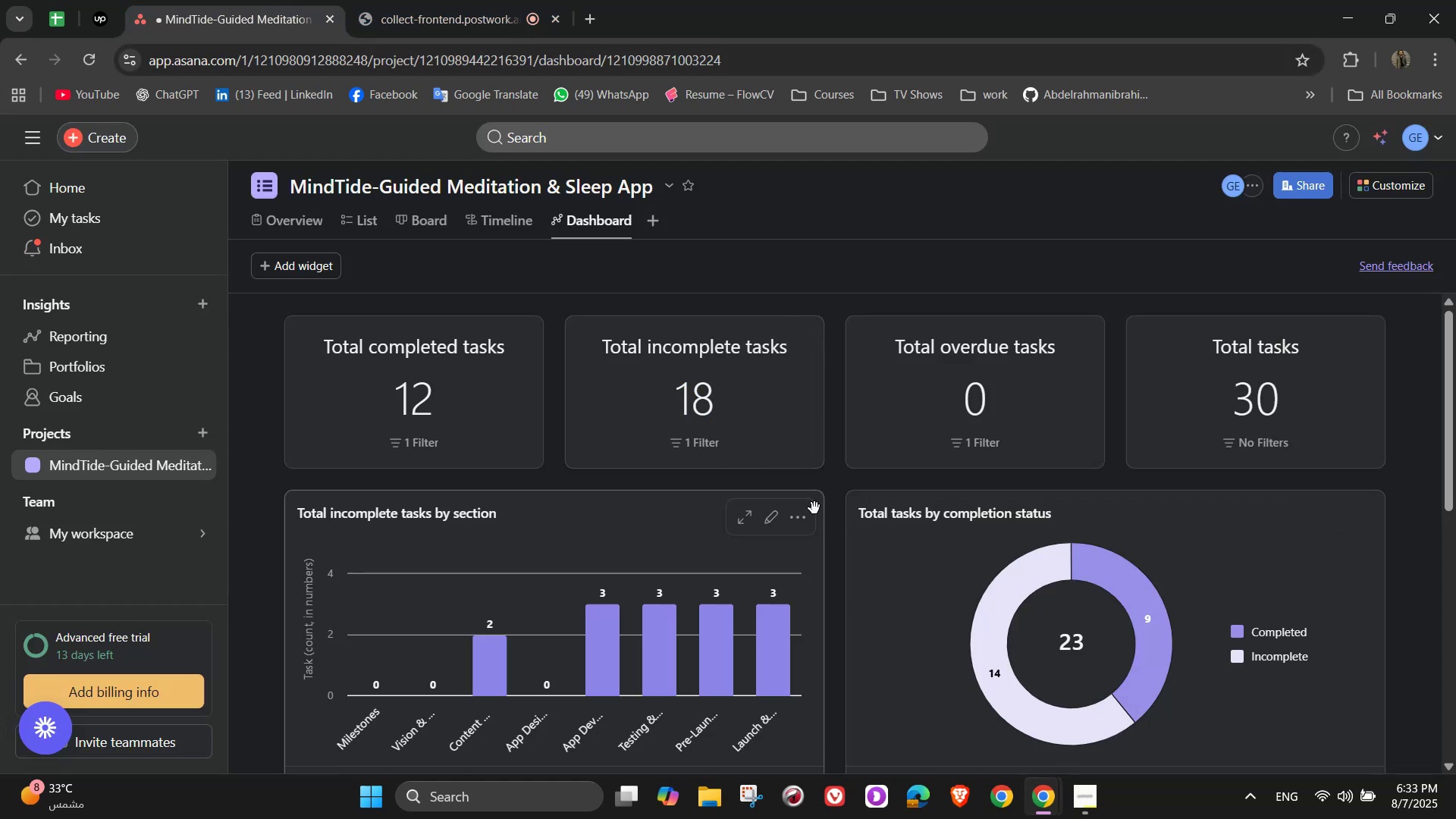 
scroll: coordinate [721, 588], scroll_direction: down, amount: 1.0
 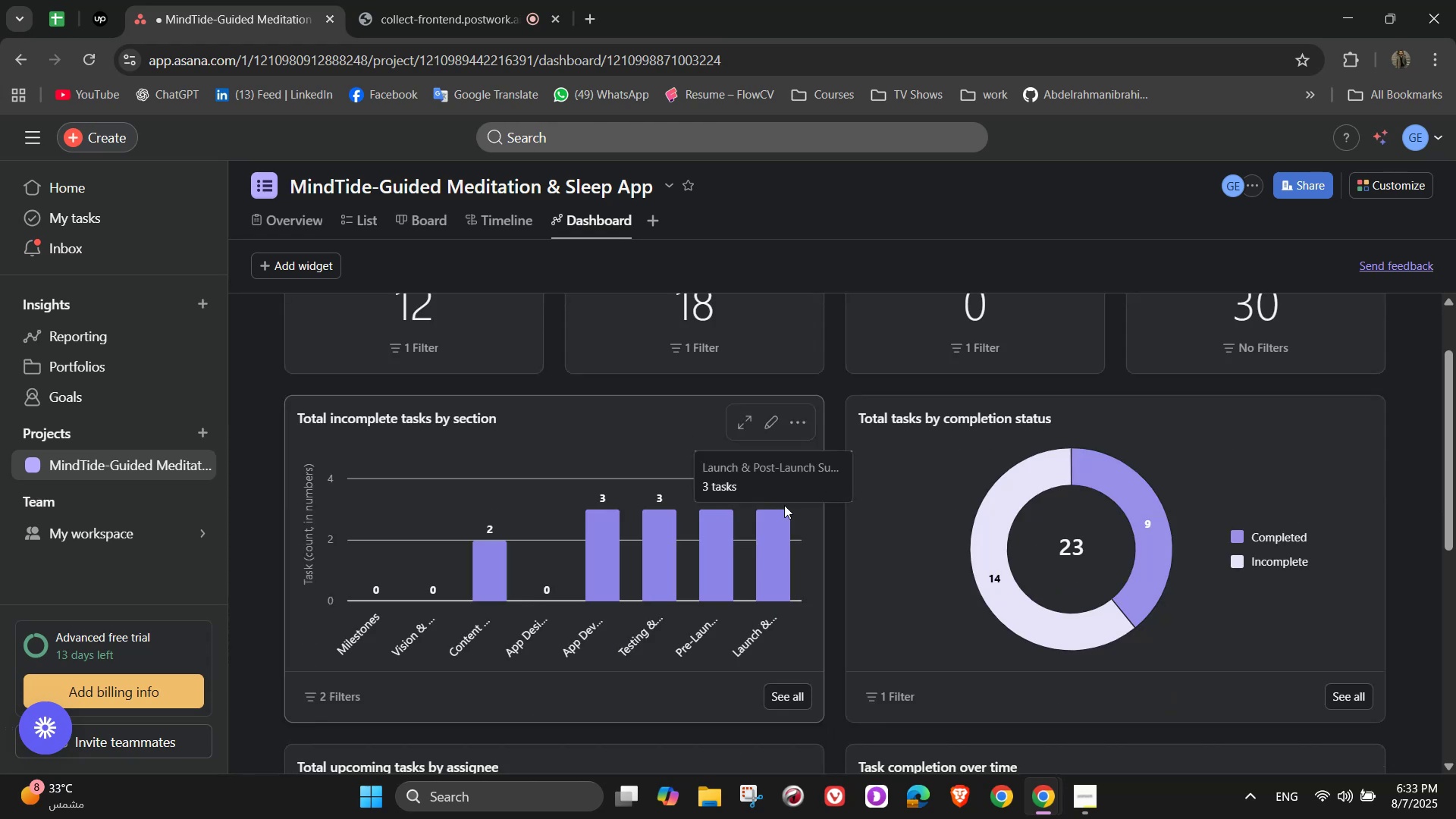 
scroll: coordinate [789, 488], scroll_direction: up, amount: 3.0
 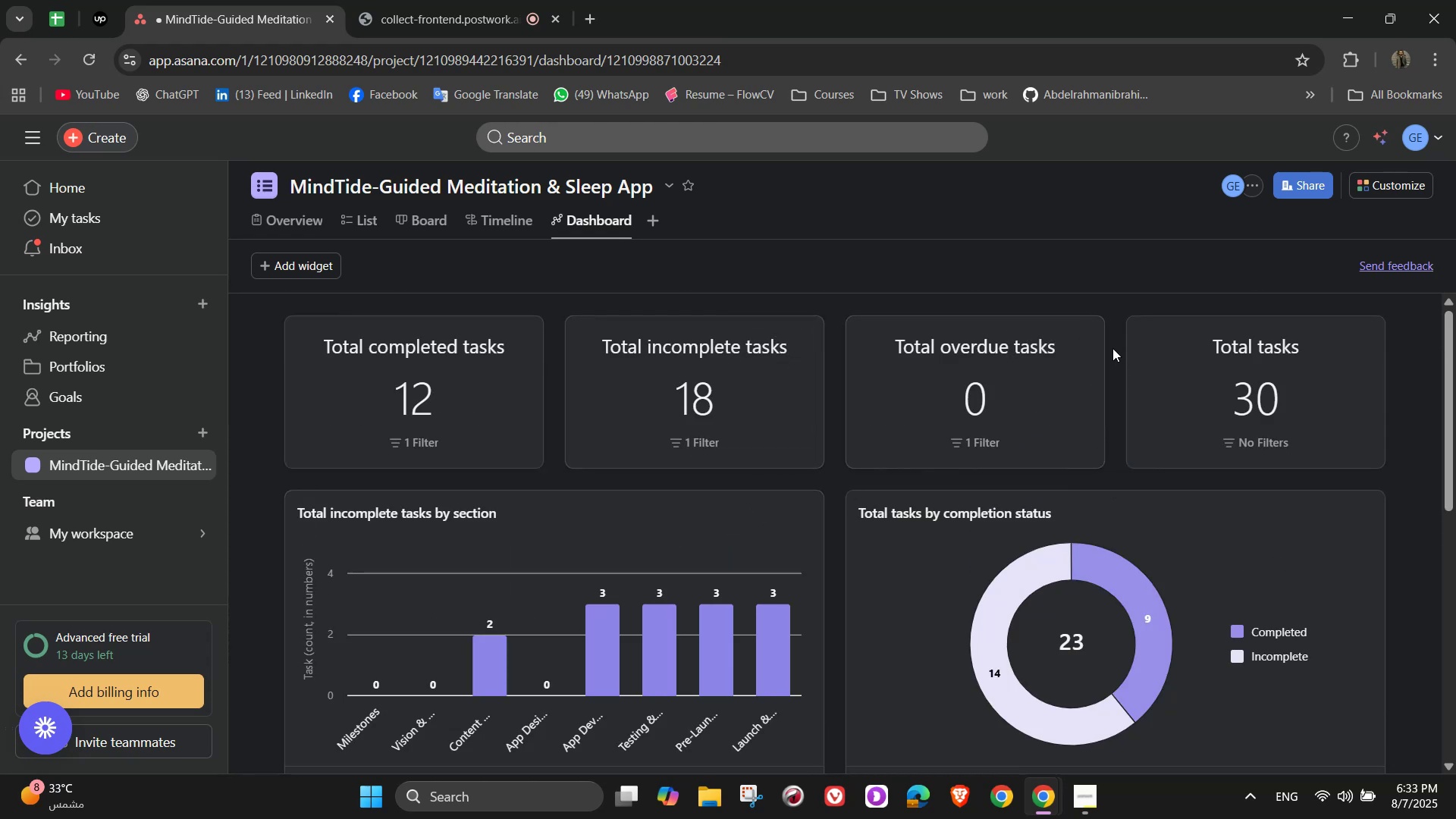 
left_click([1085, 333])
 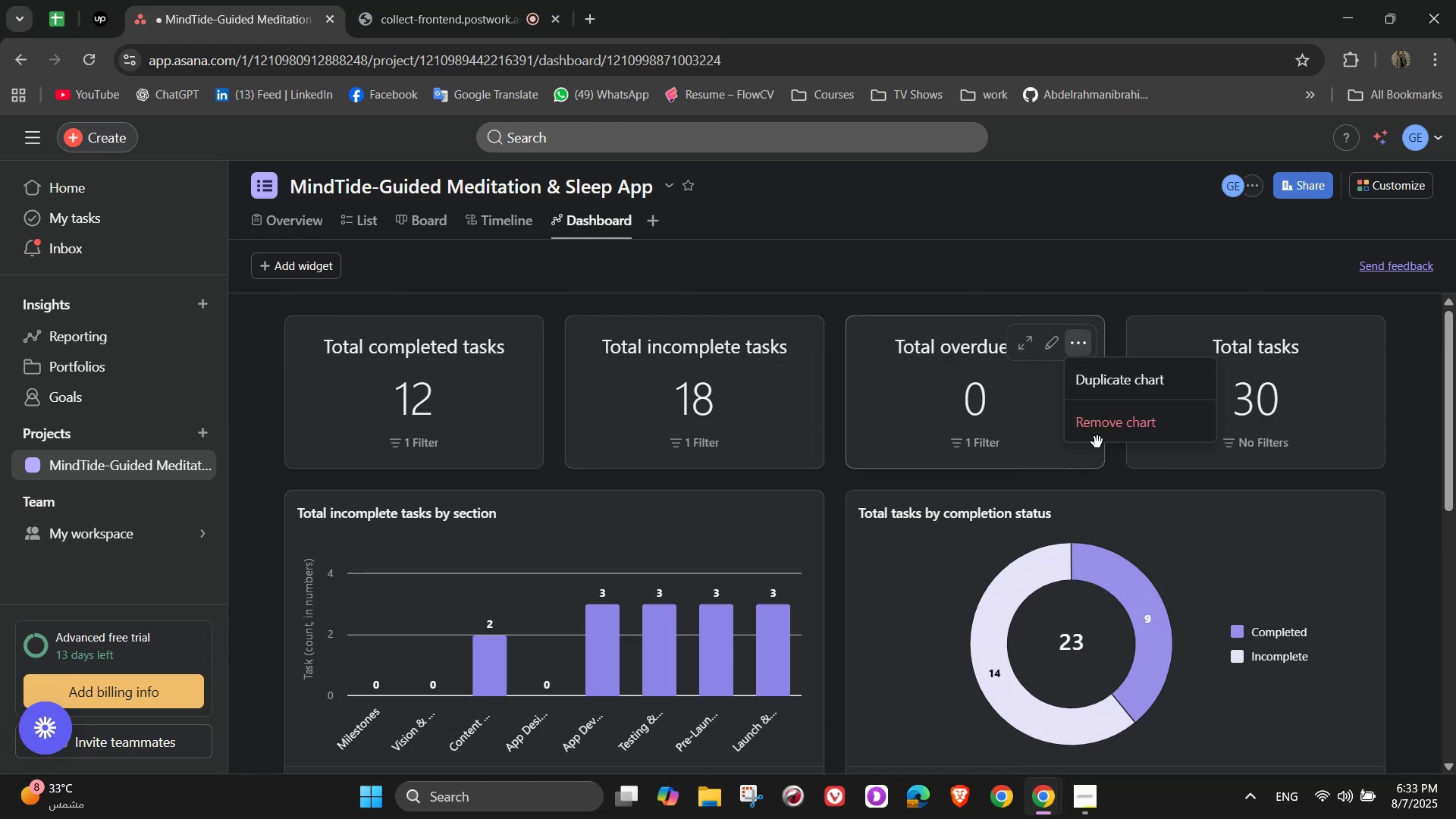 
left_click([1100, 427])
 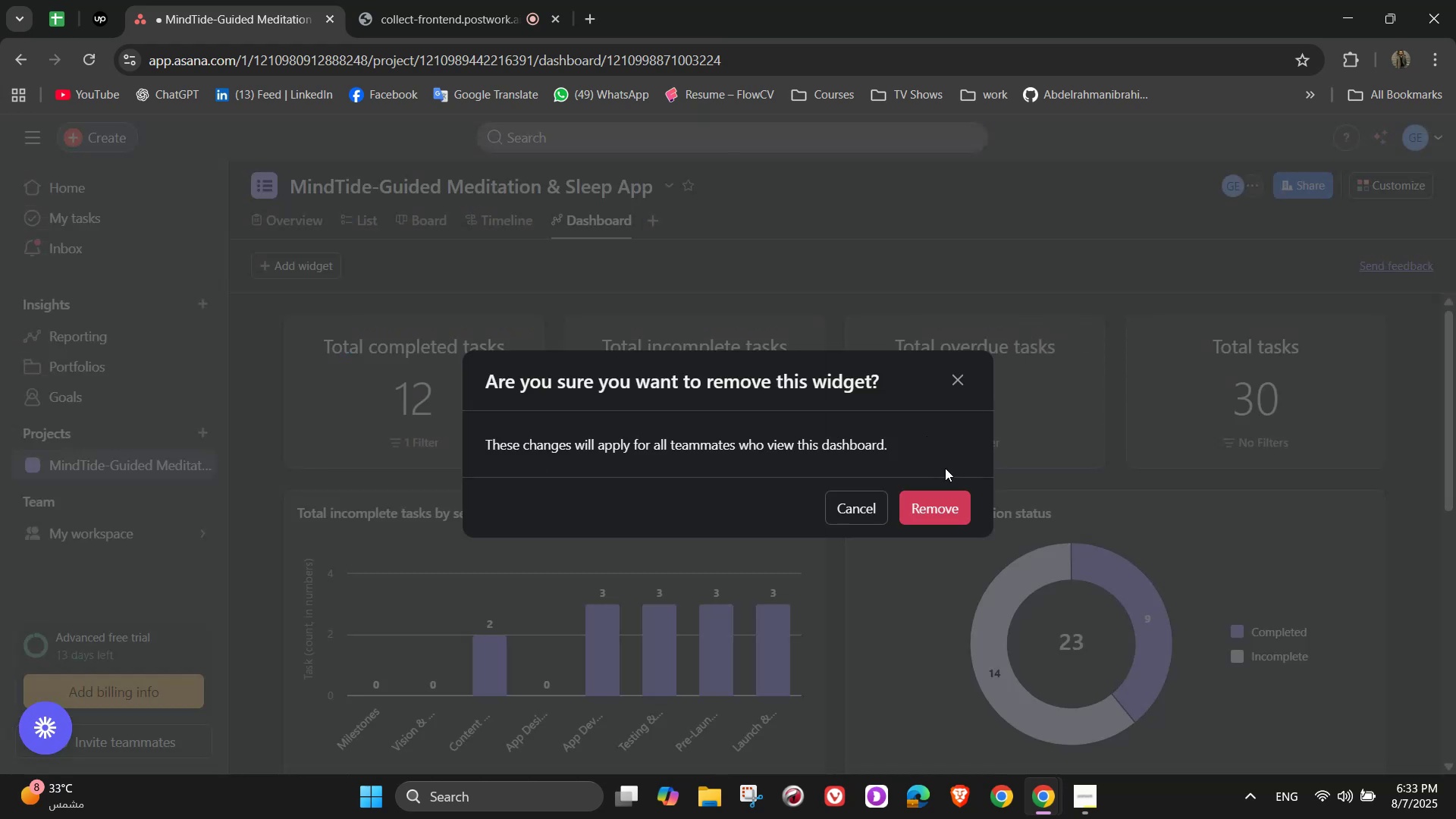 
left_click([936, 499])
 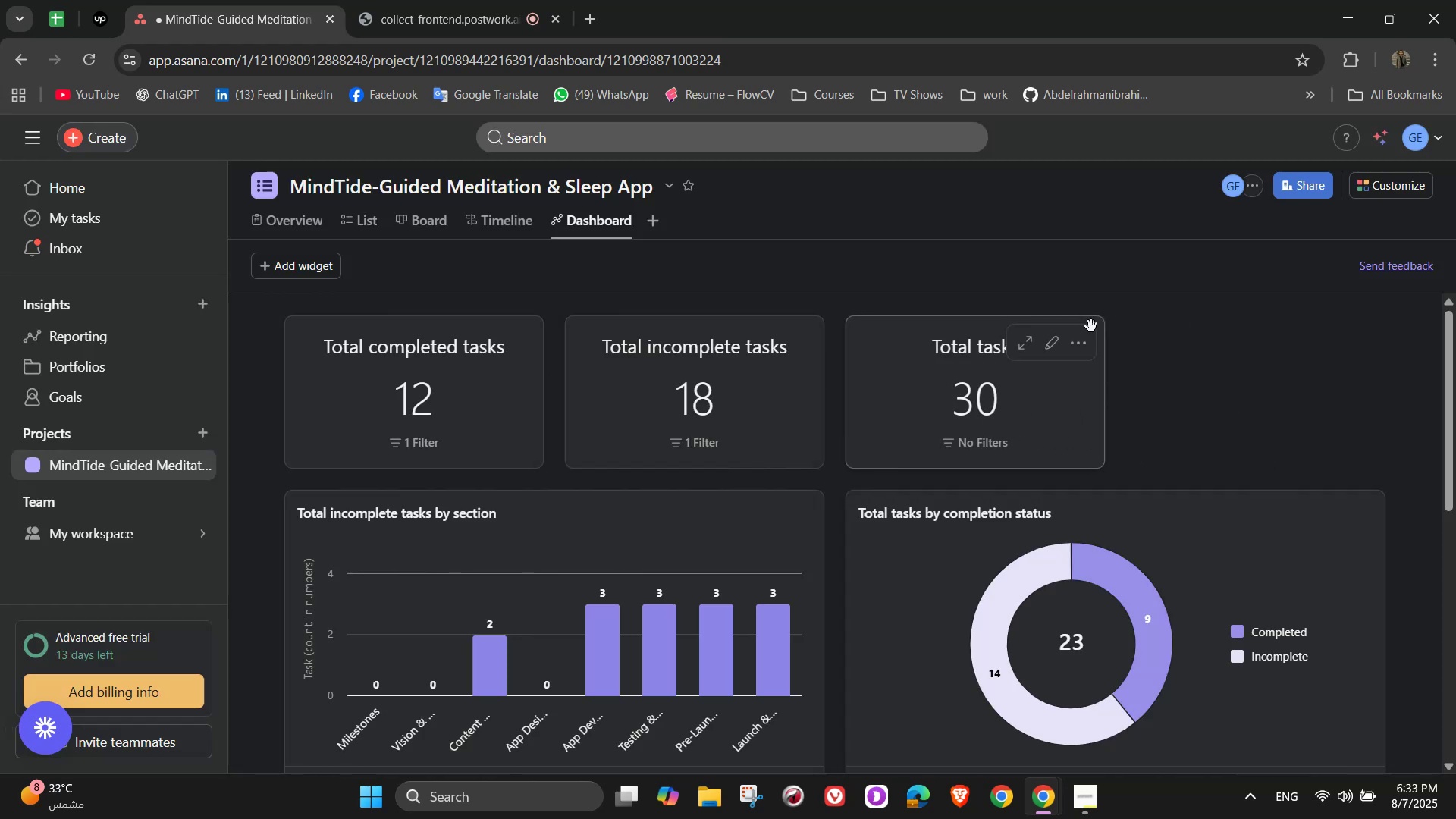 
left_click([1091, 326])
 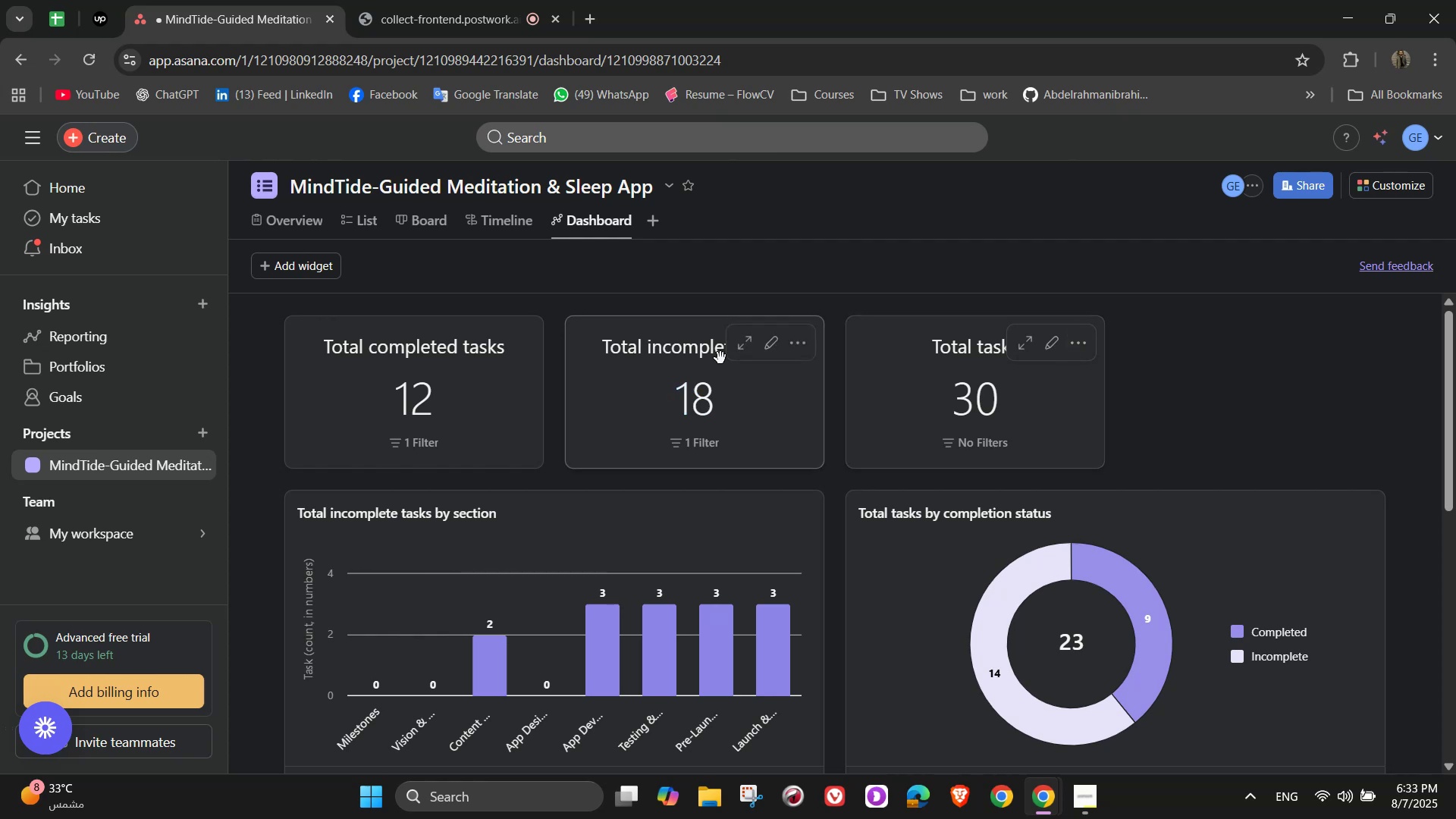 
left_click([792, 347])
 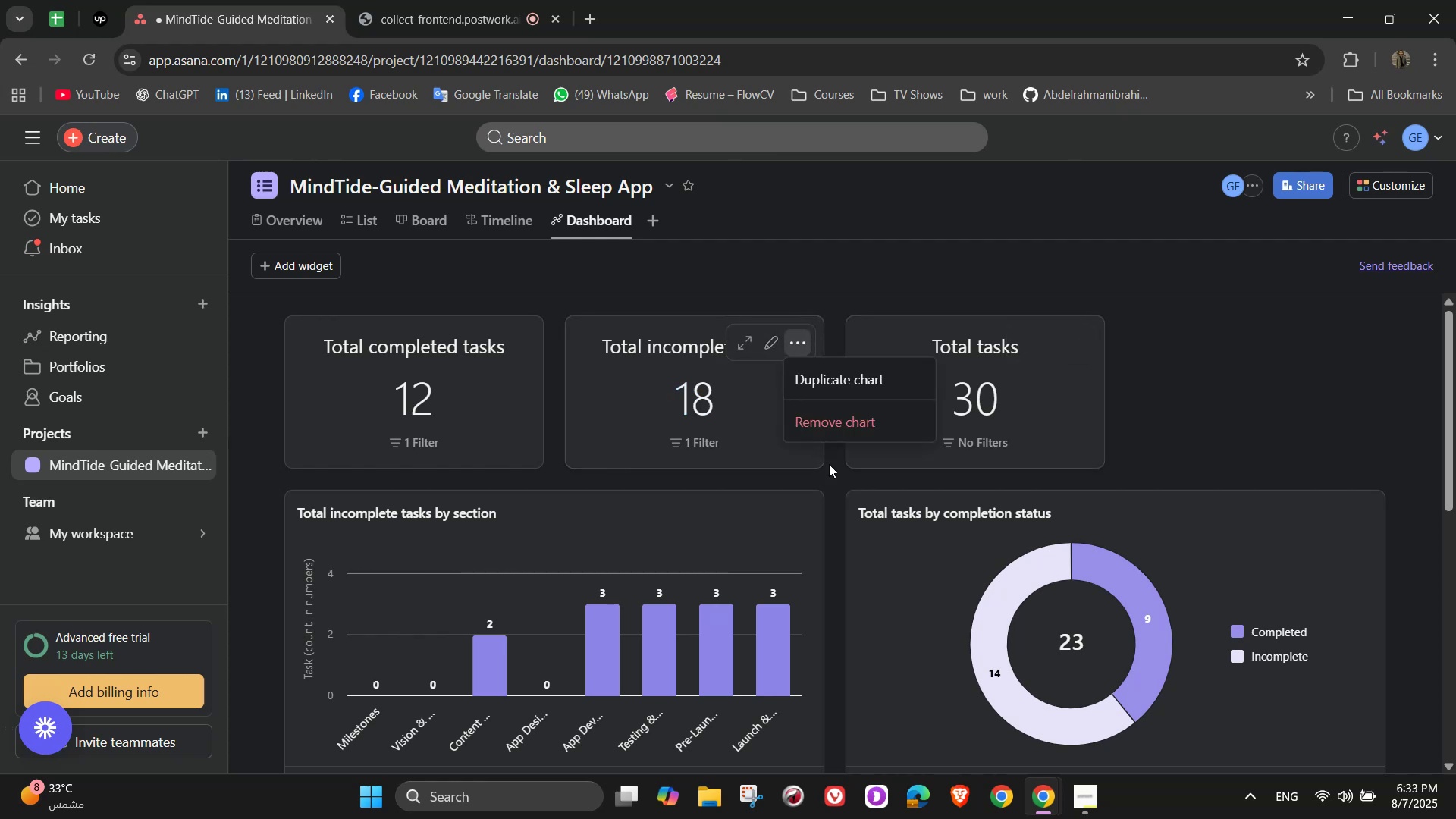 
left_click_drag(start_coordinate=[826, 394], to_coordinate=[832, 422])
 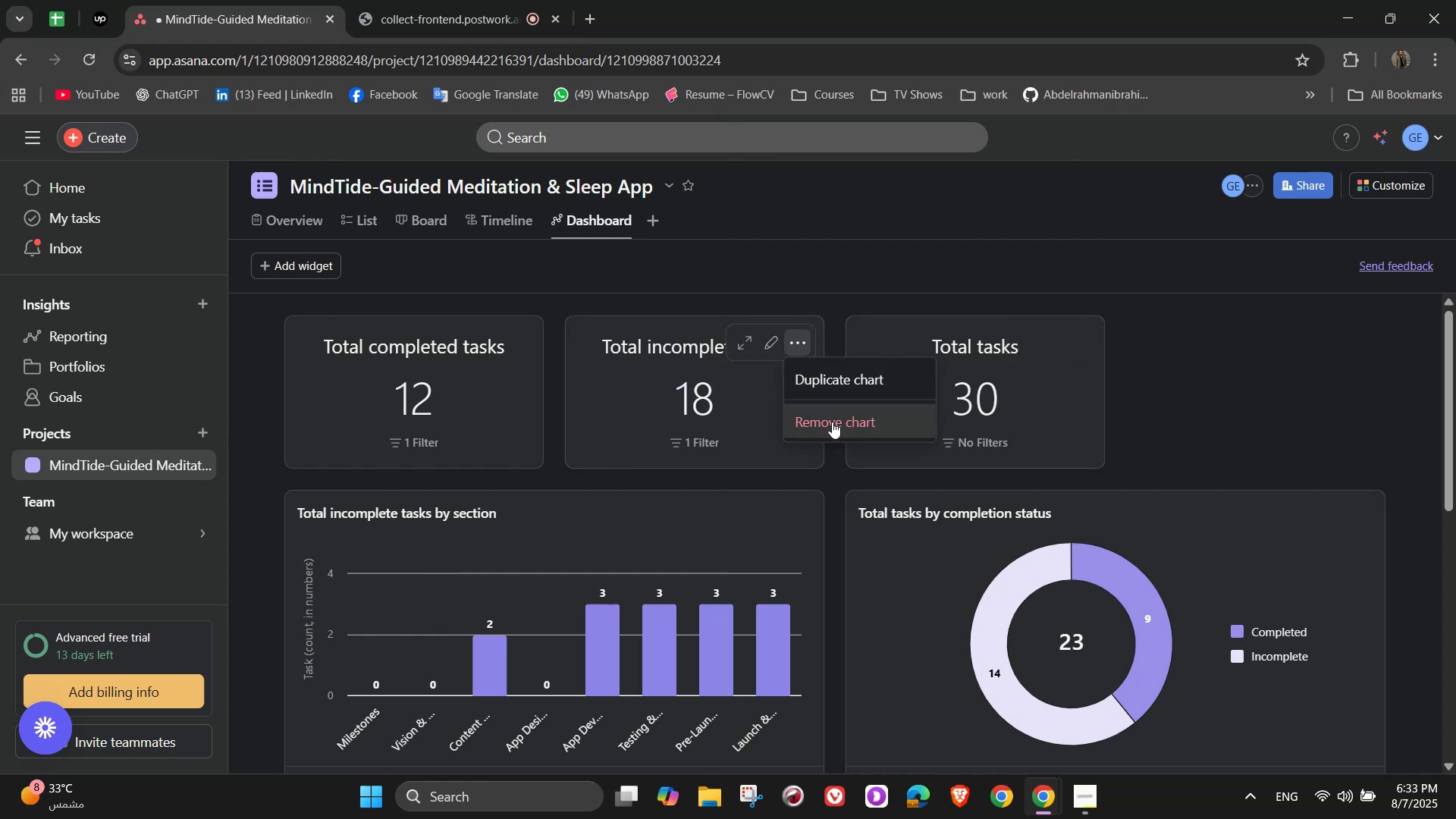 
left_click([832, 422])
 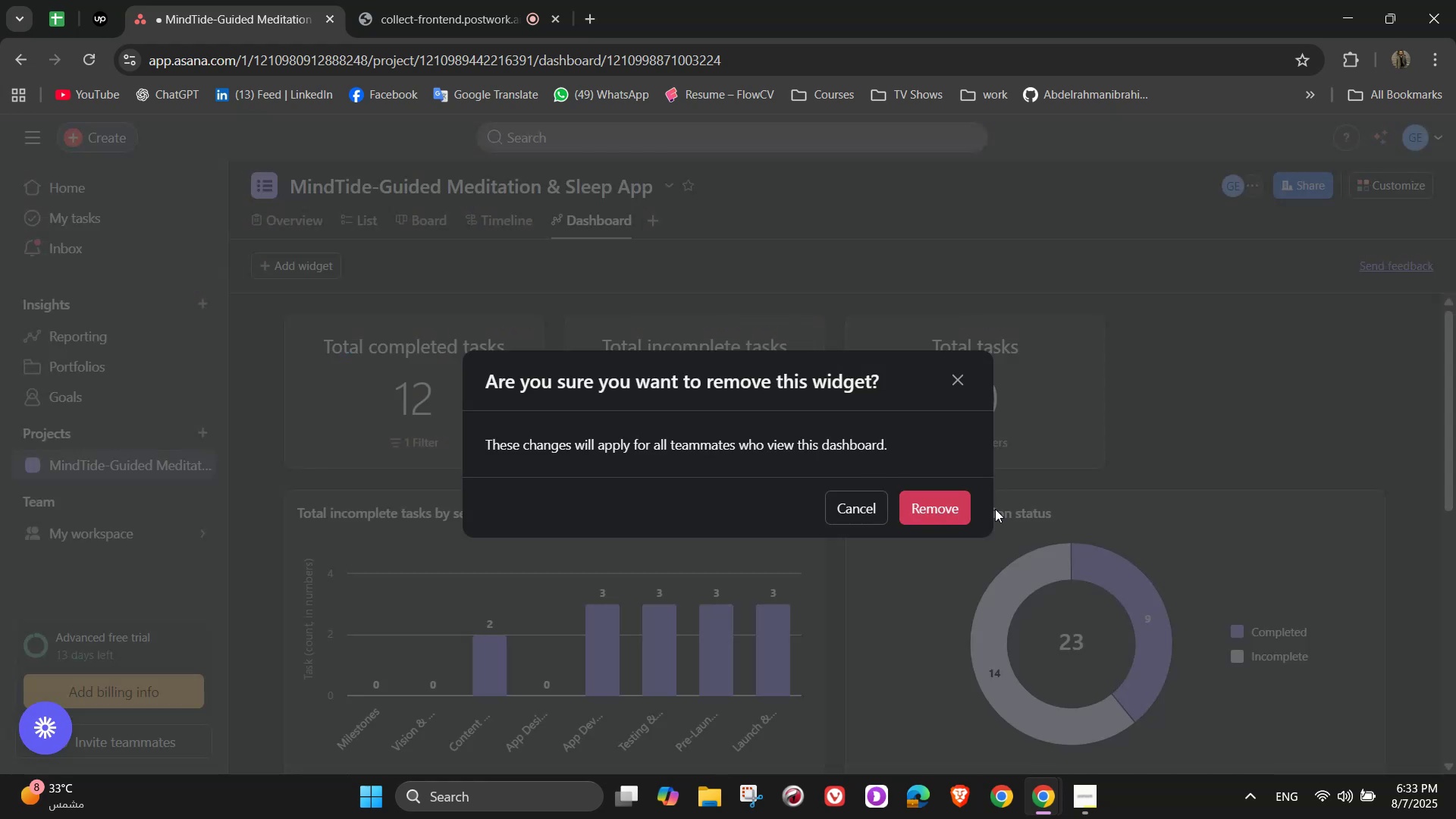 
left_click([952, 501])
 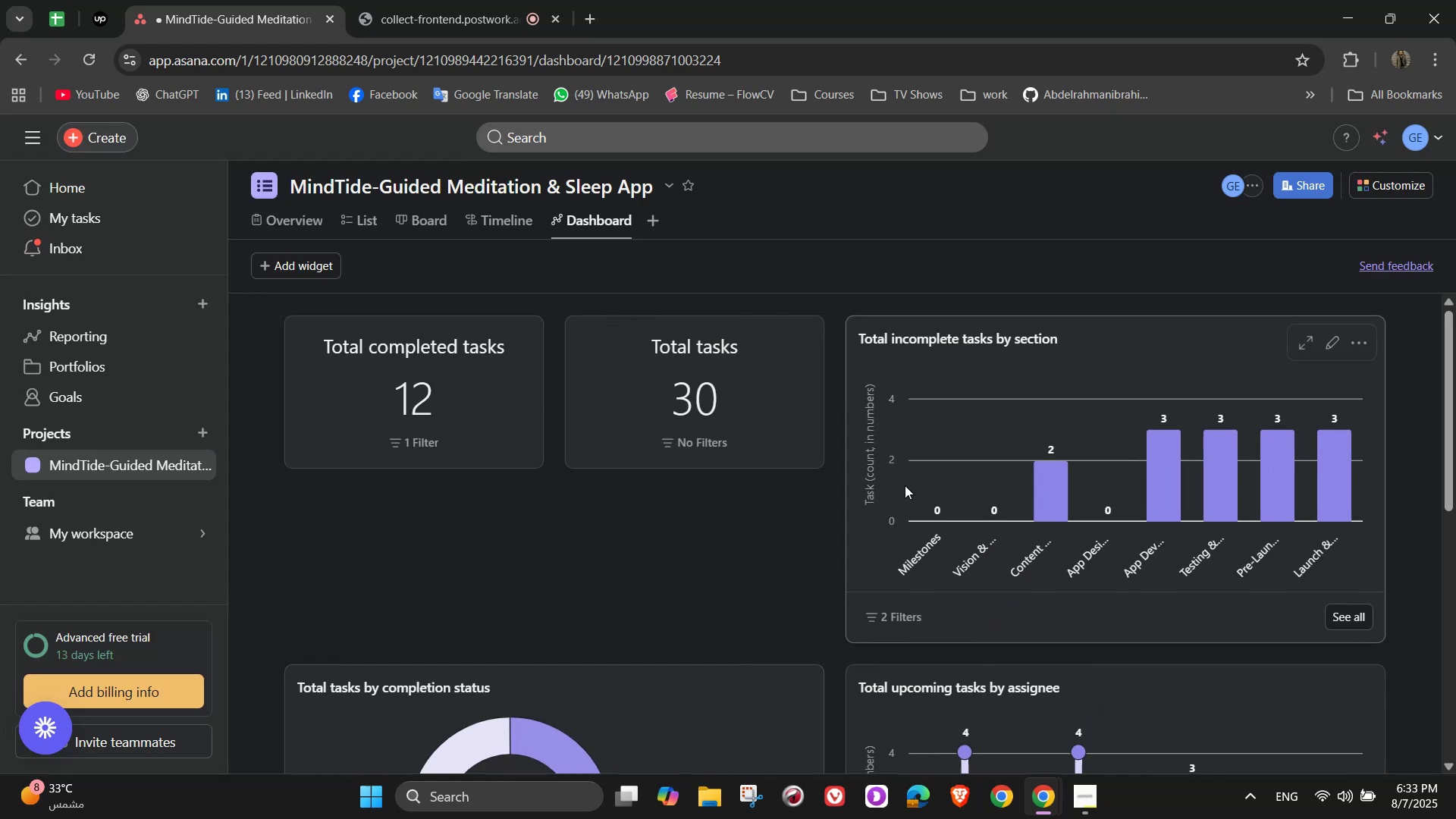 
scroll: coordinate [880, 525], scroll_direction: up, amount: 1.0
 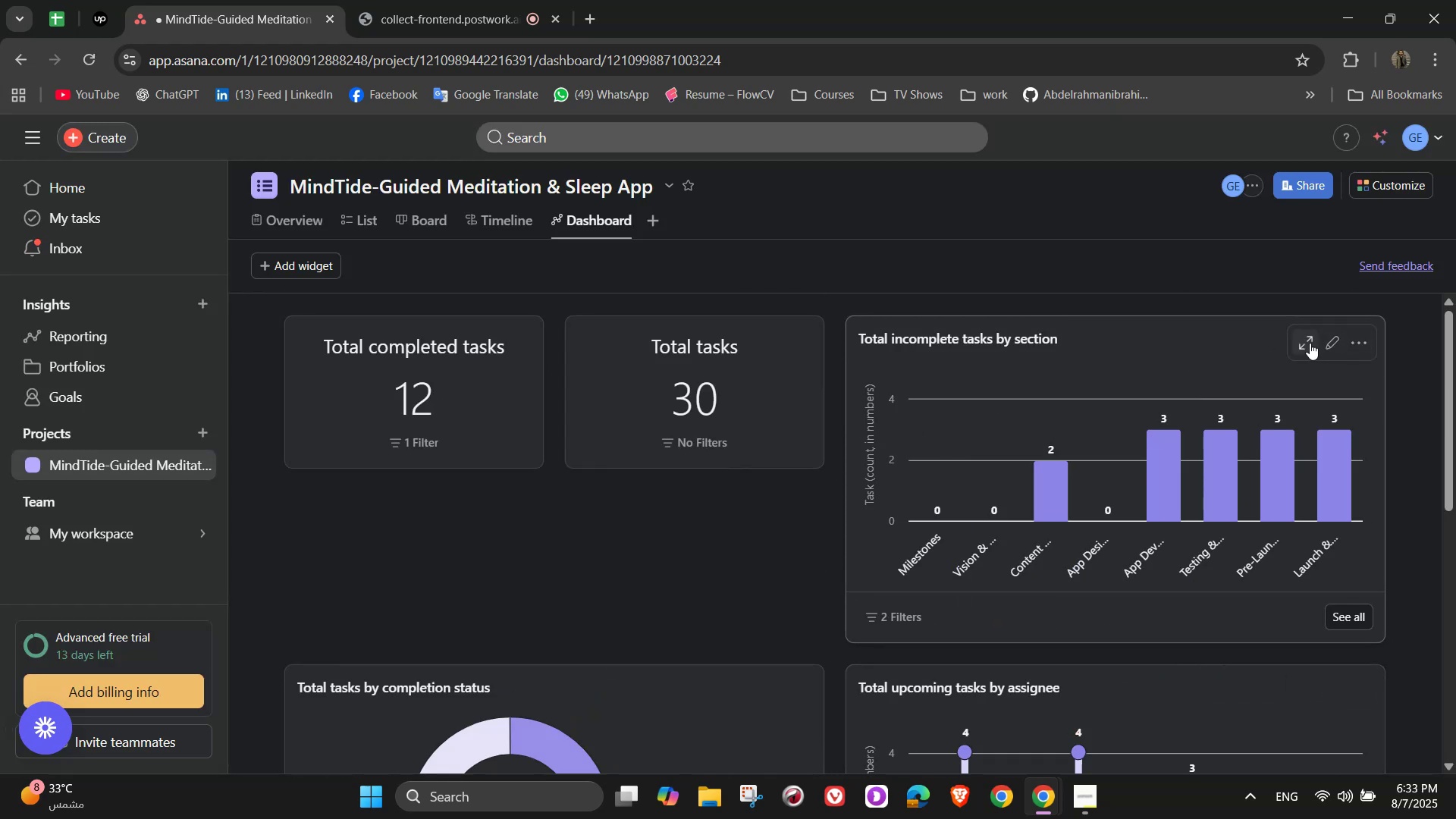 
left_click([1335, 337])
 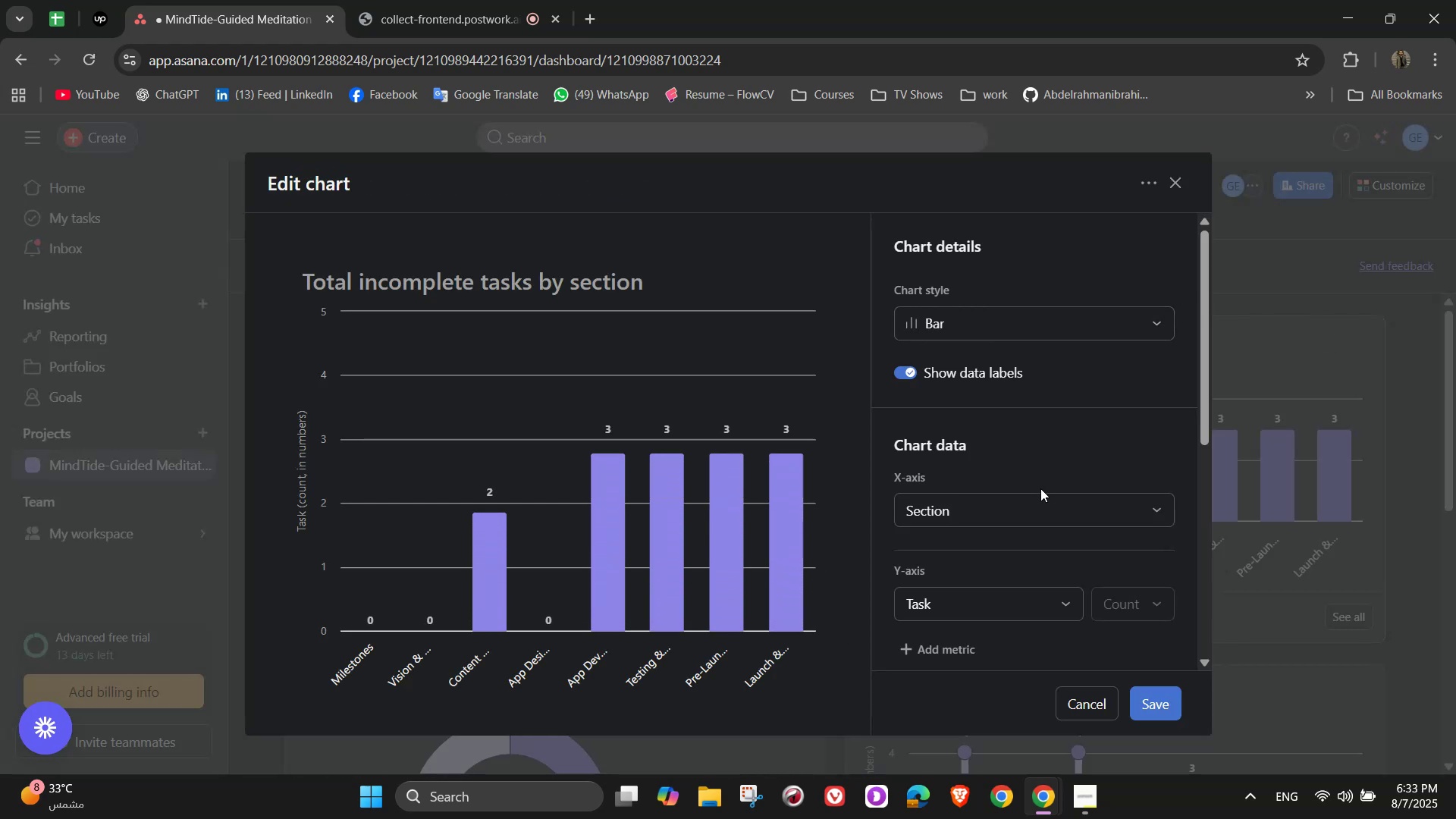 
scroll: coordinate [1031, 522], scroll_direction: down, amount: 2.0
 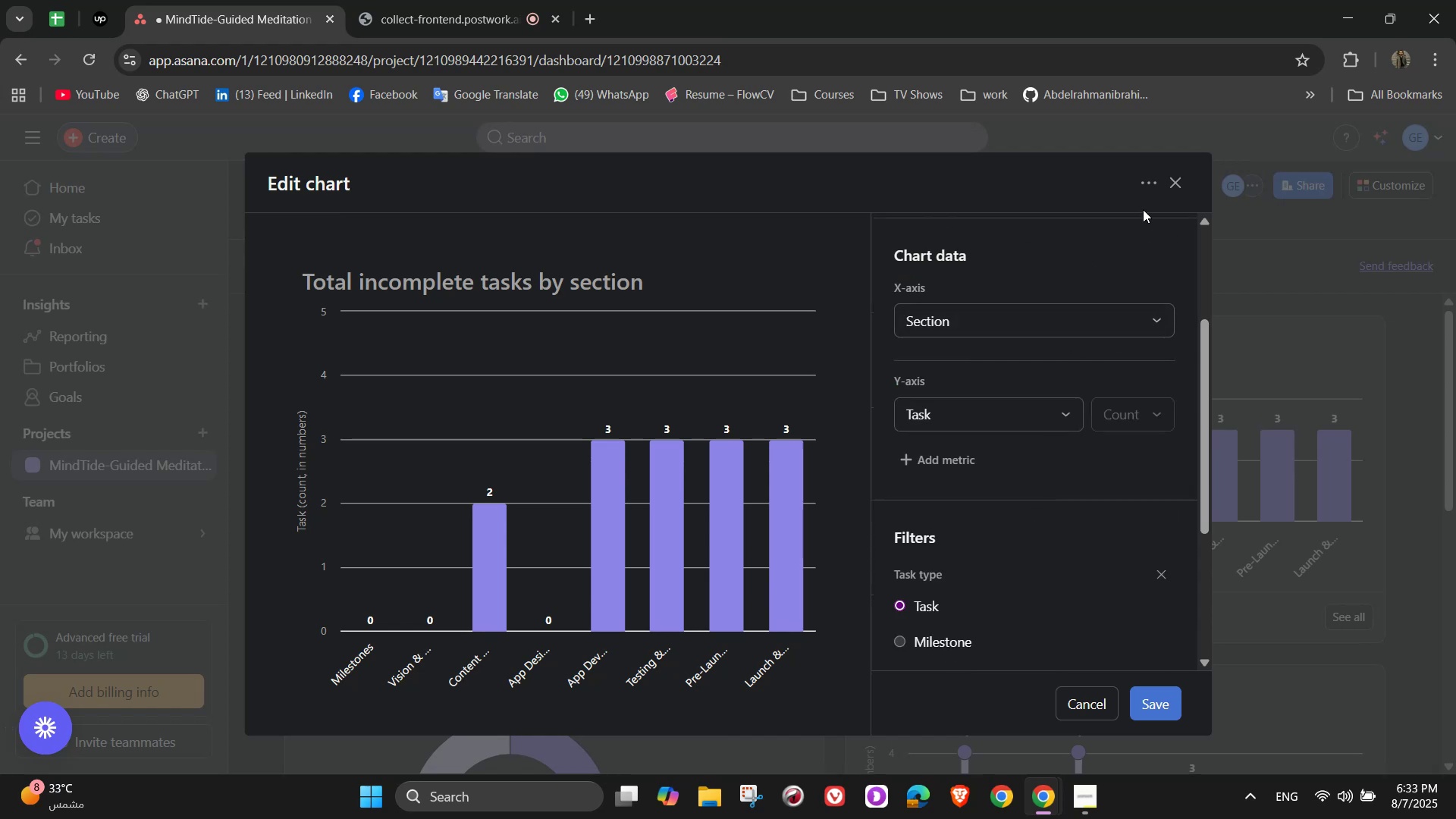 
left_click([1147, 182])
 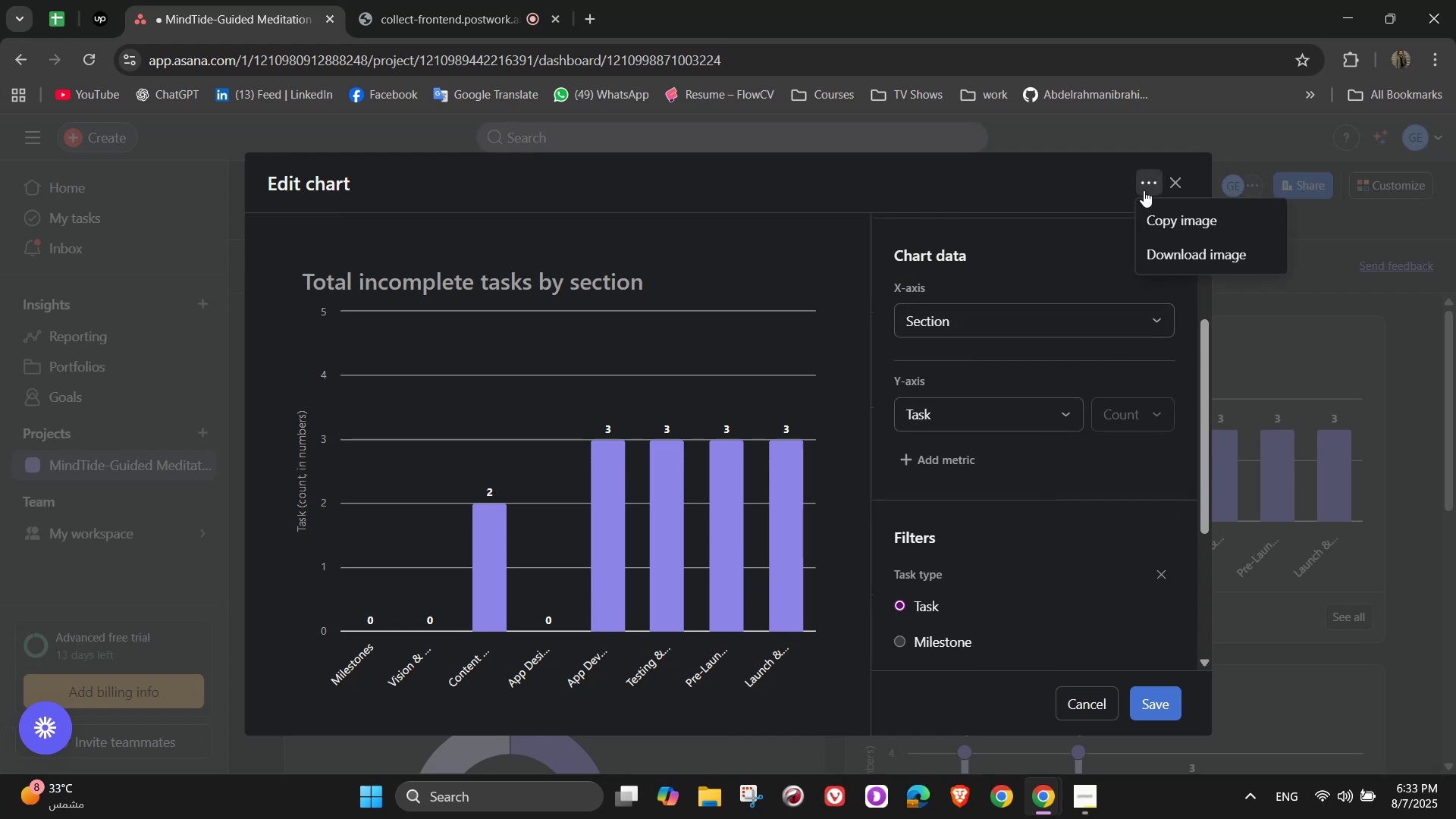 
left_click([1144, 189])
 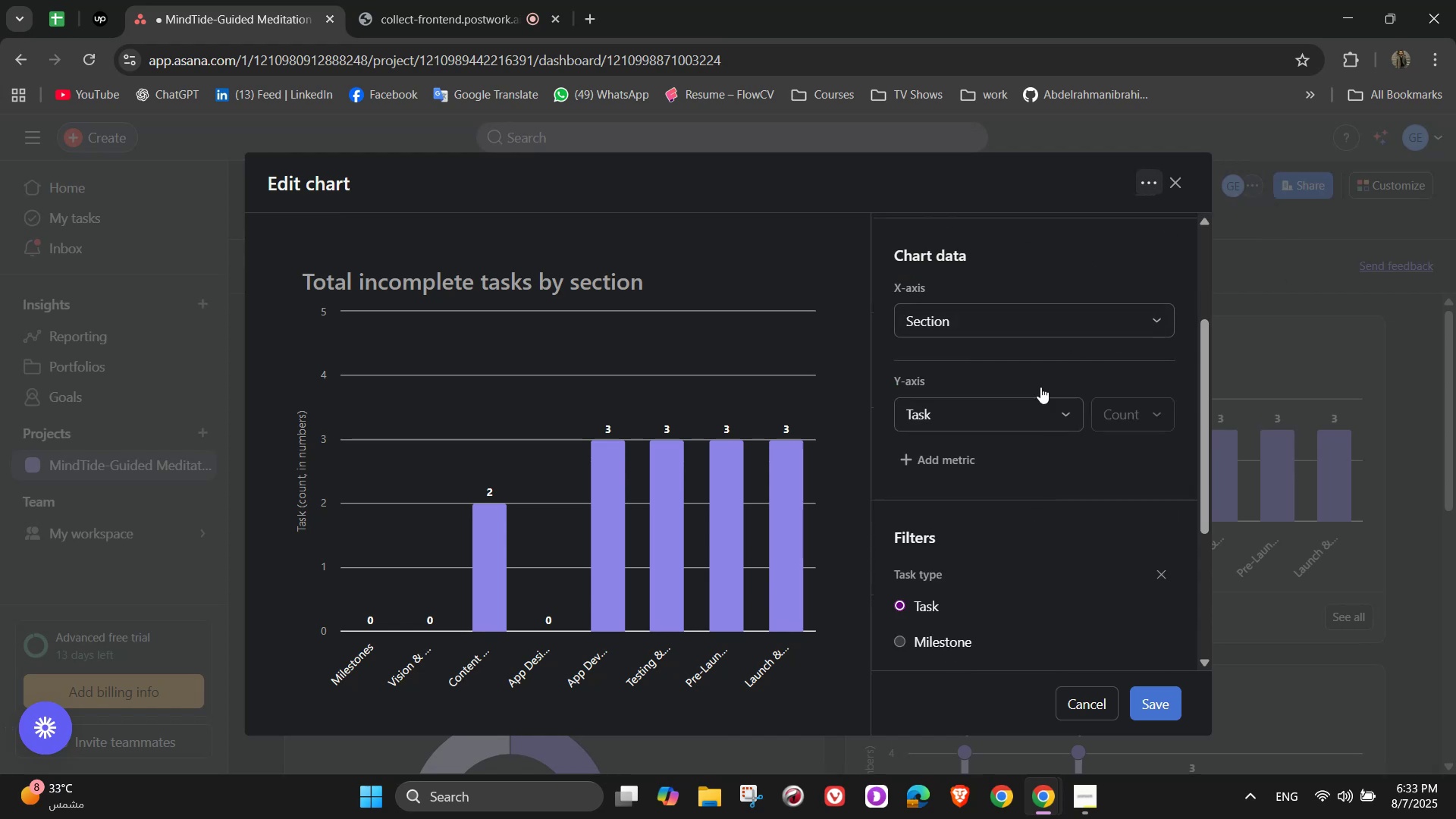 
scroll: coordinate [1003, 595], scroll_direction: down, amount: 3.0
 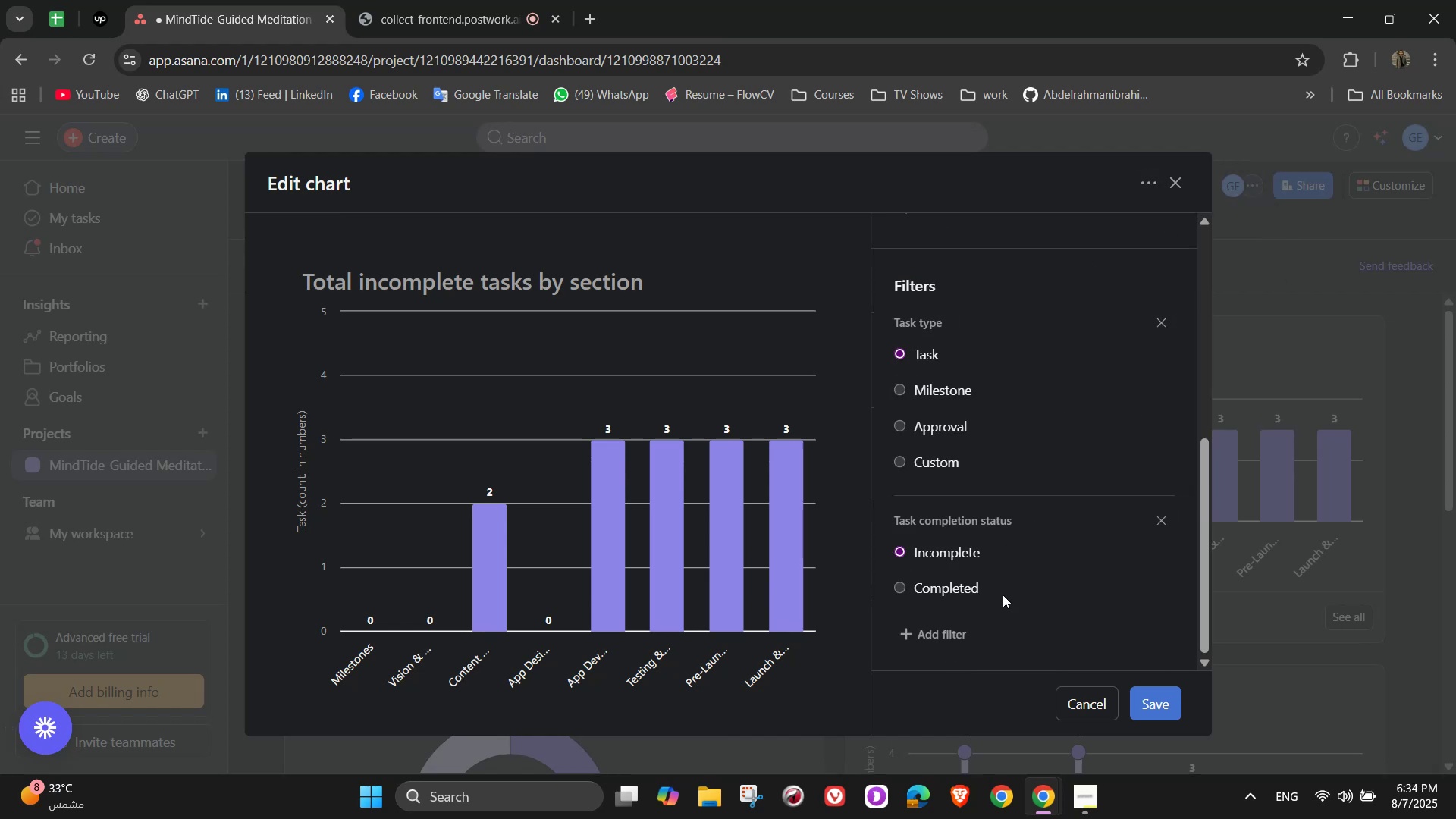 
scroll: coordinate [1003, 595], scroll_direction: up, amount: 4.0
 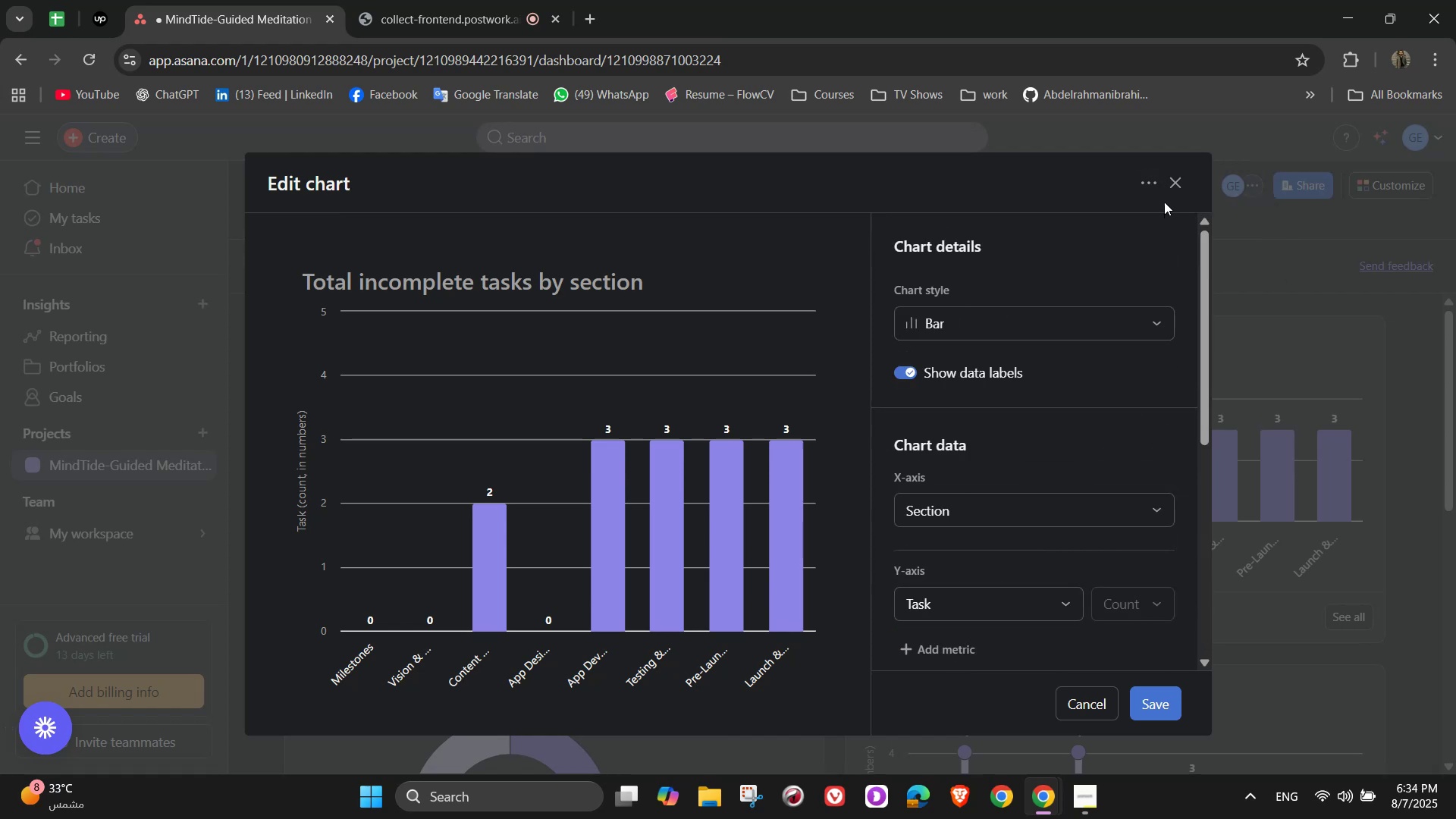 
left_click([1174, 184])
 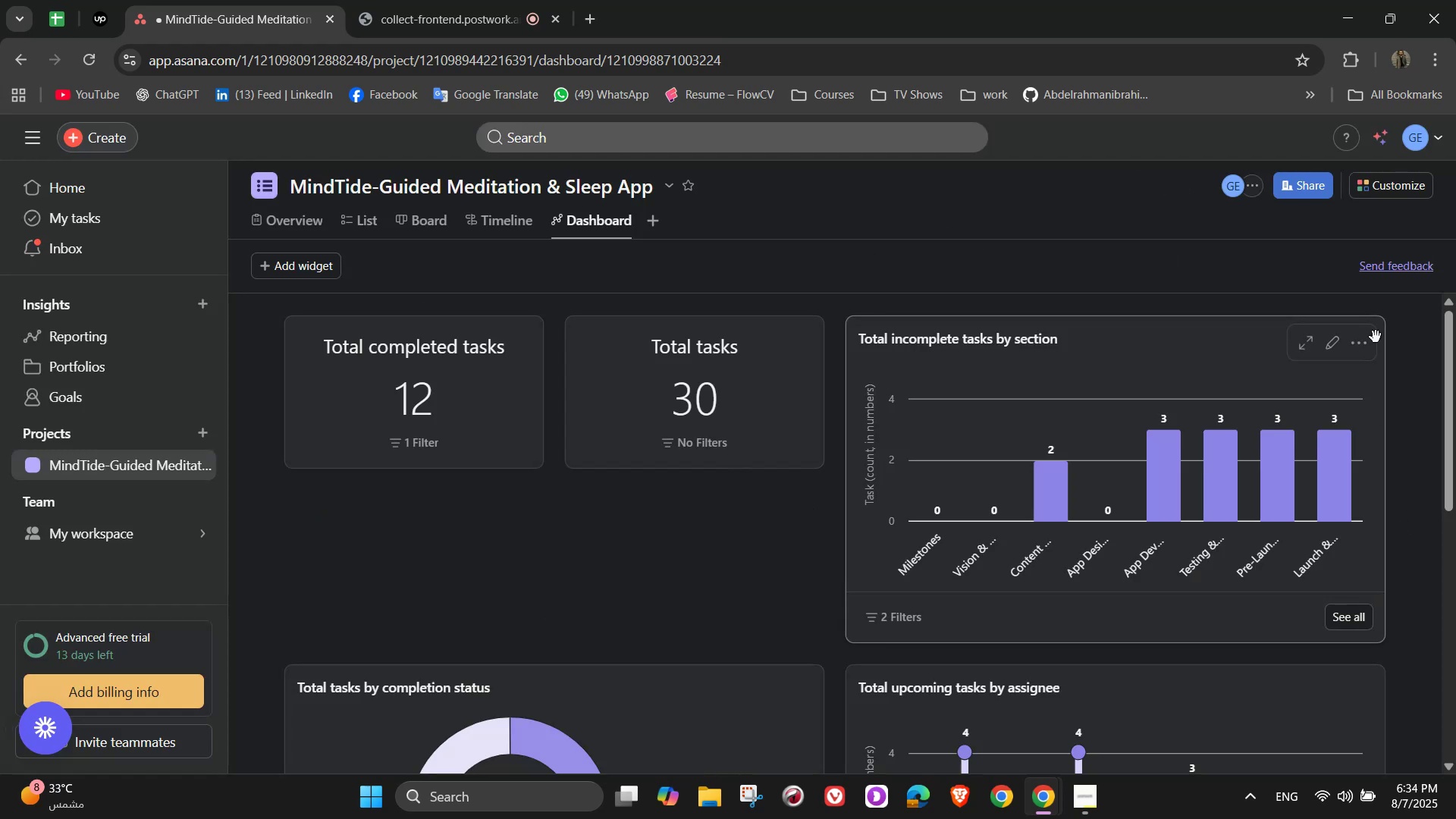 
double_click([1363, 352])
 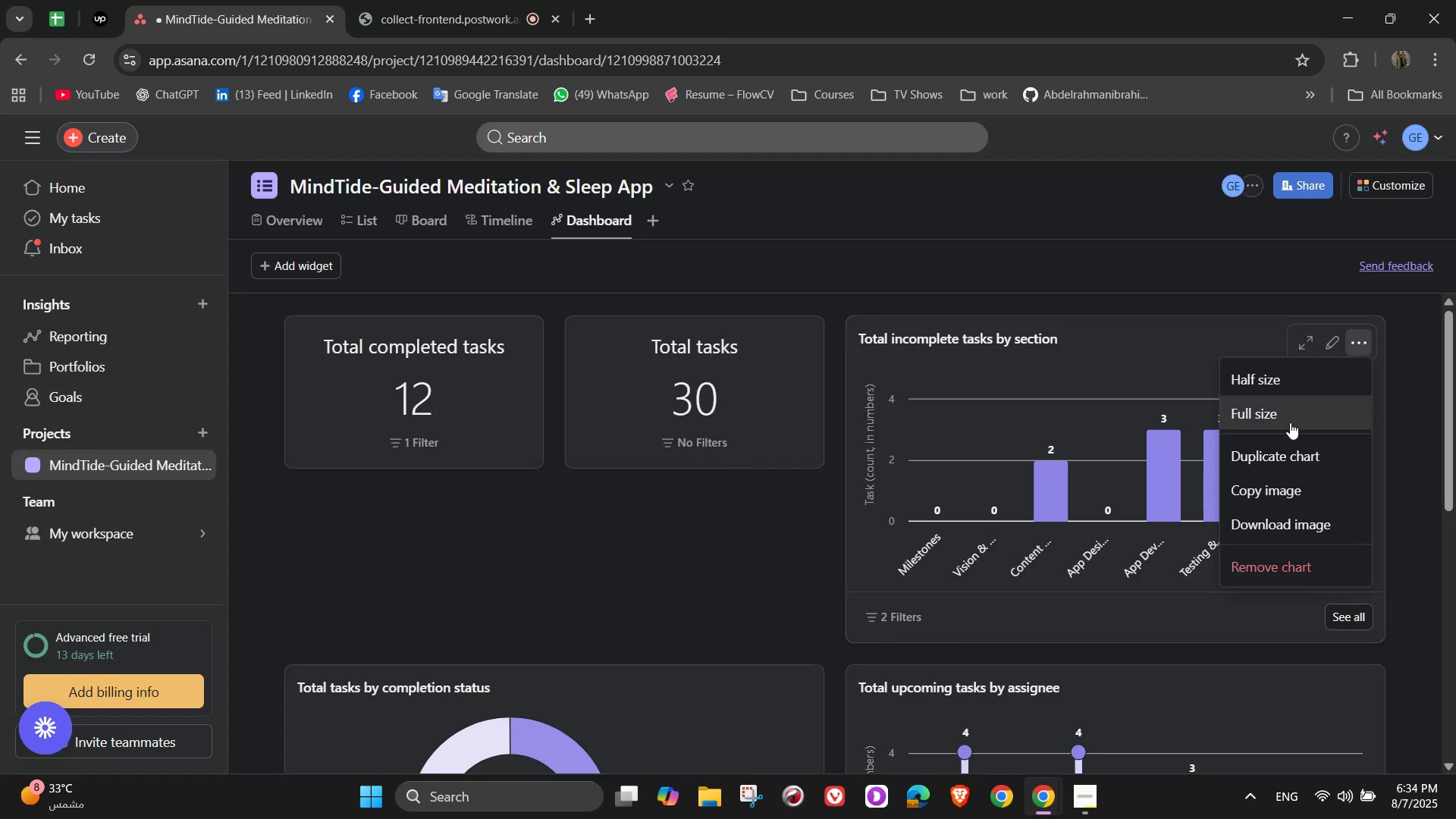 
left_click([1285, 413])
 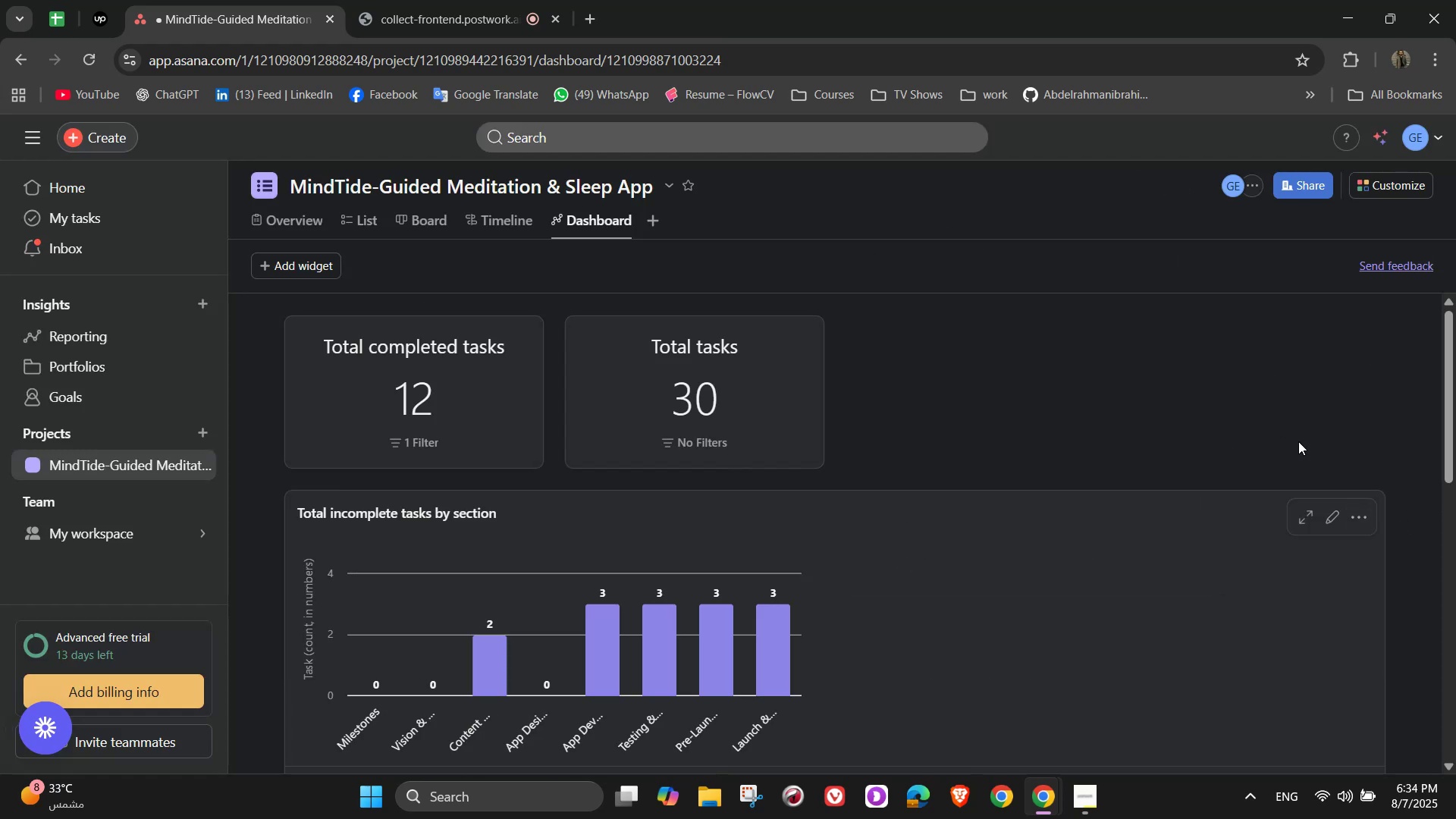 
scroll: coordinate [1015, 544], scroll_direction: down, amount: 9.0
 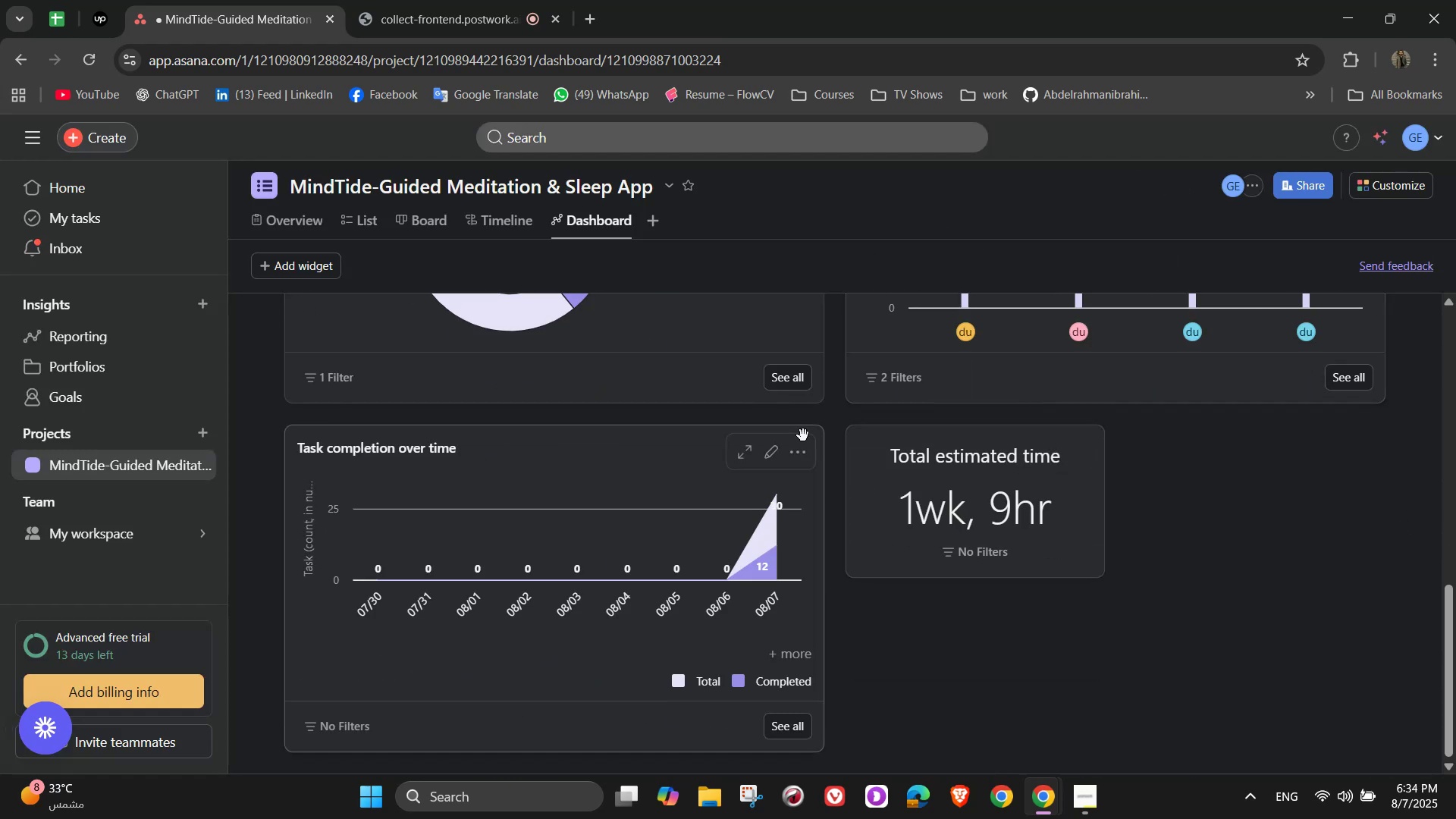 
left_click([806, 451])
 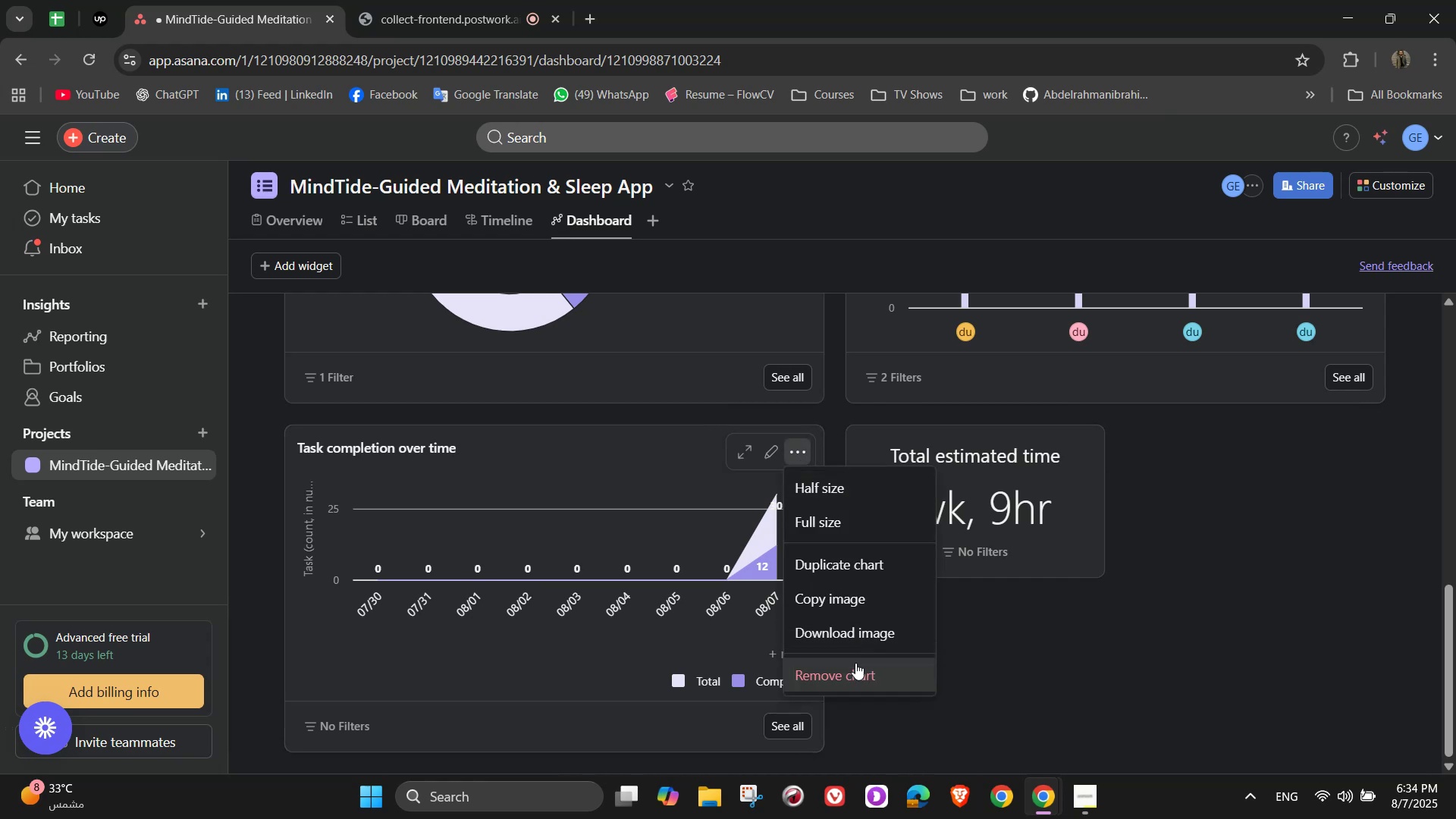 
left_click([851, 673])
 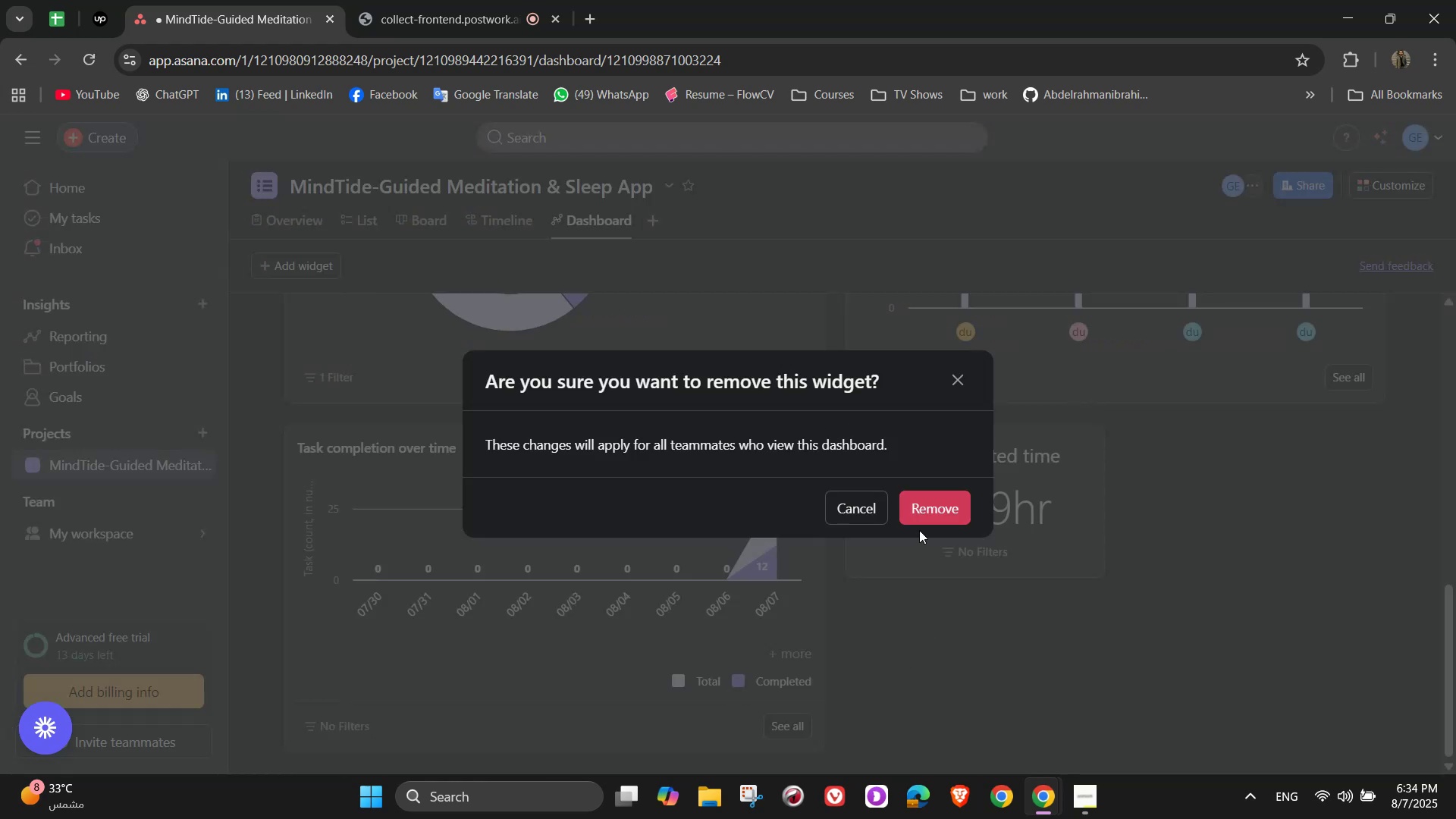 
left_click([916, 513])
 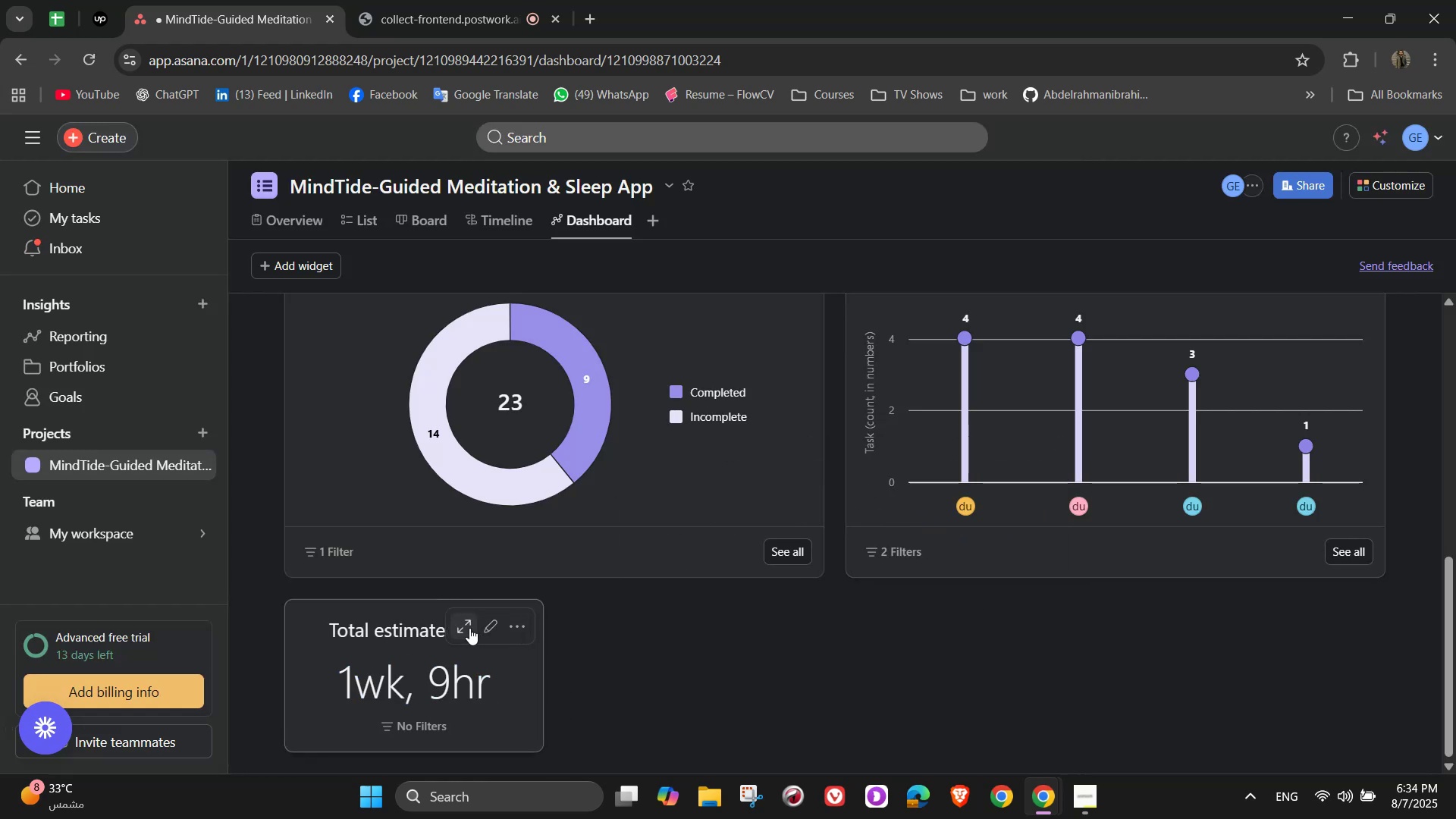 
left_click([511, 632])
 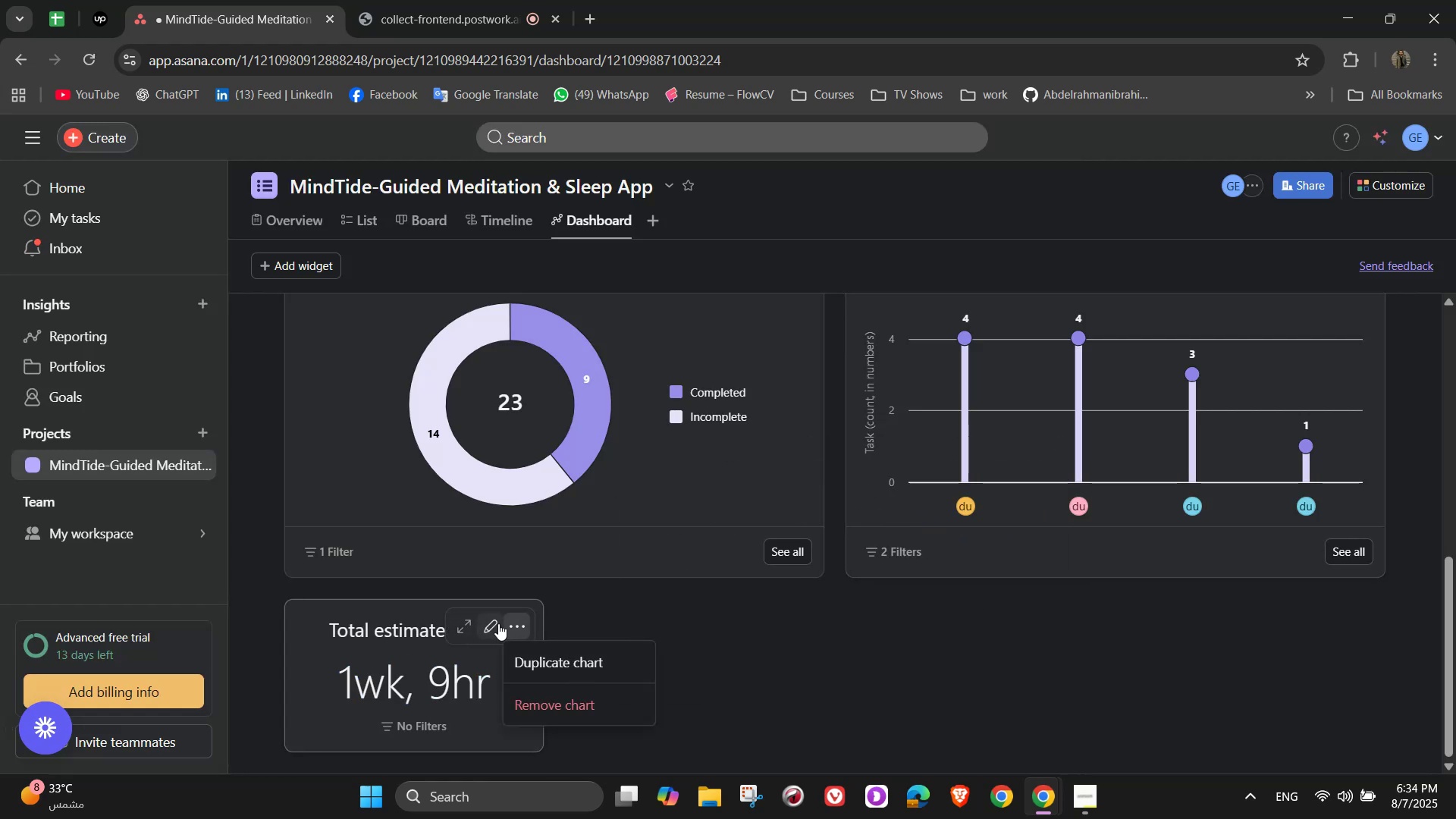 
left_click_drag(start_coordinate=[472, 625], to_coordinate=[500, 625])
 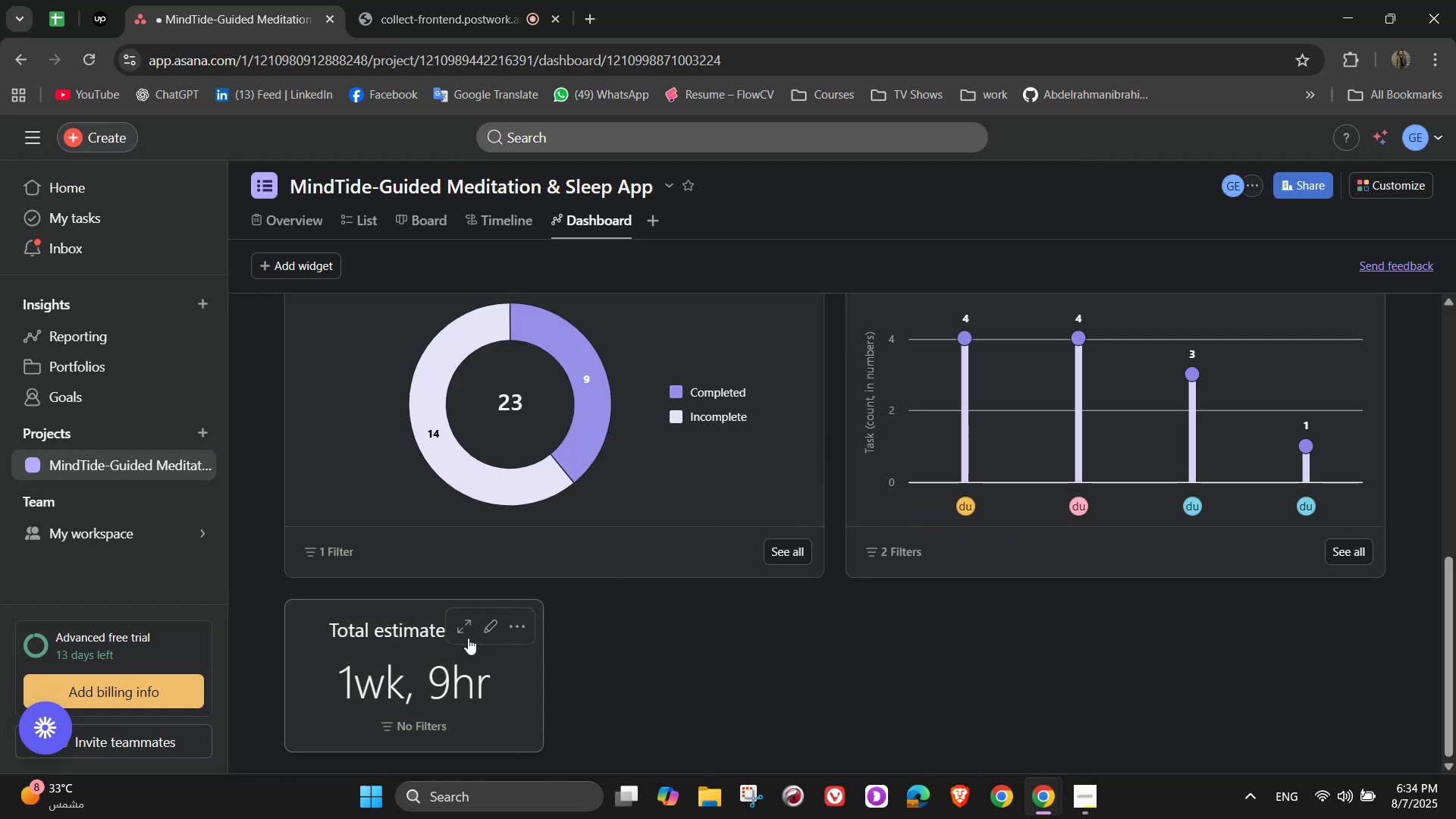 
left_click_drag(start_coordinate=[425, 629], to_coordinate=[786, 613])
 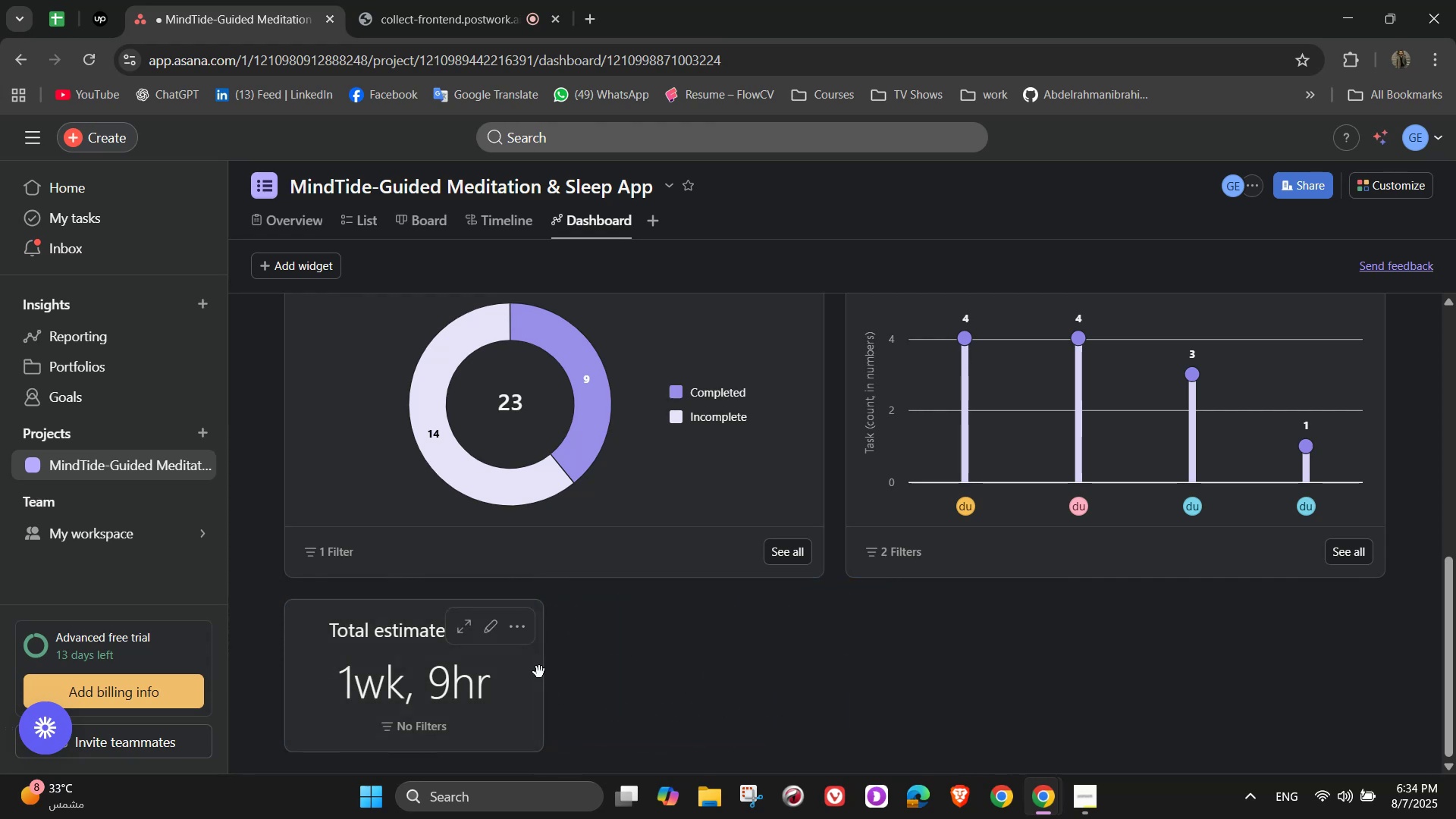 
left_click([489, 632])
 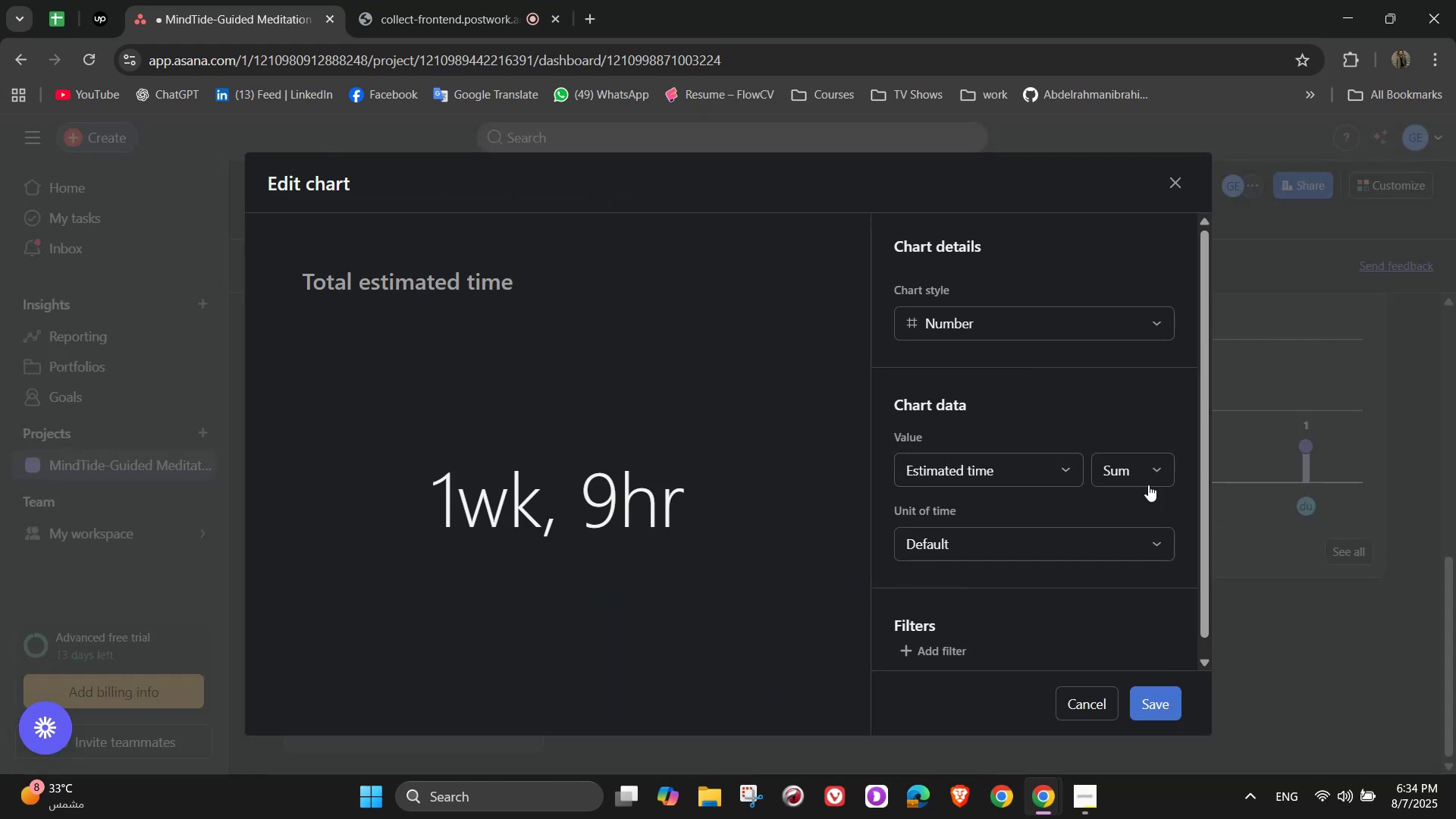 
wait(5.3)
 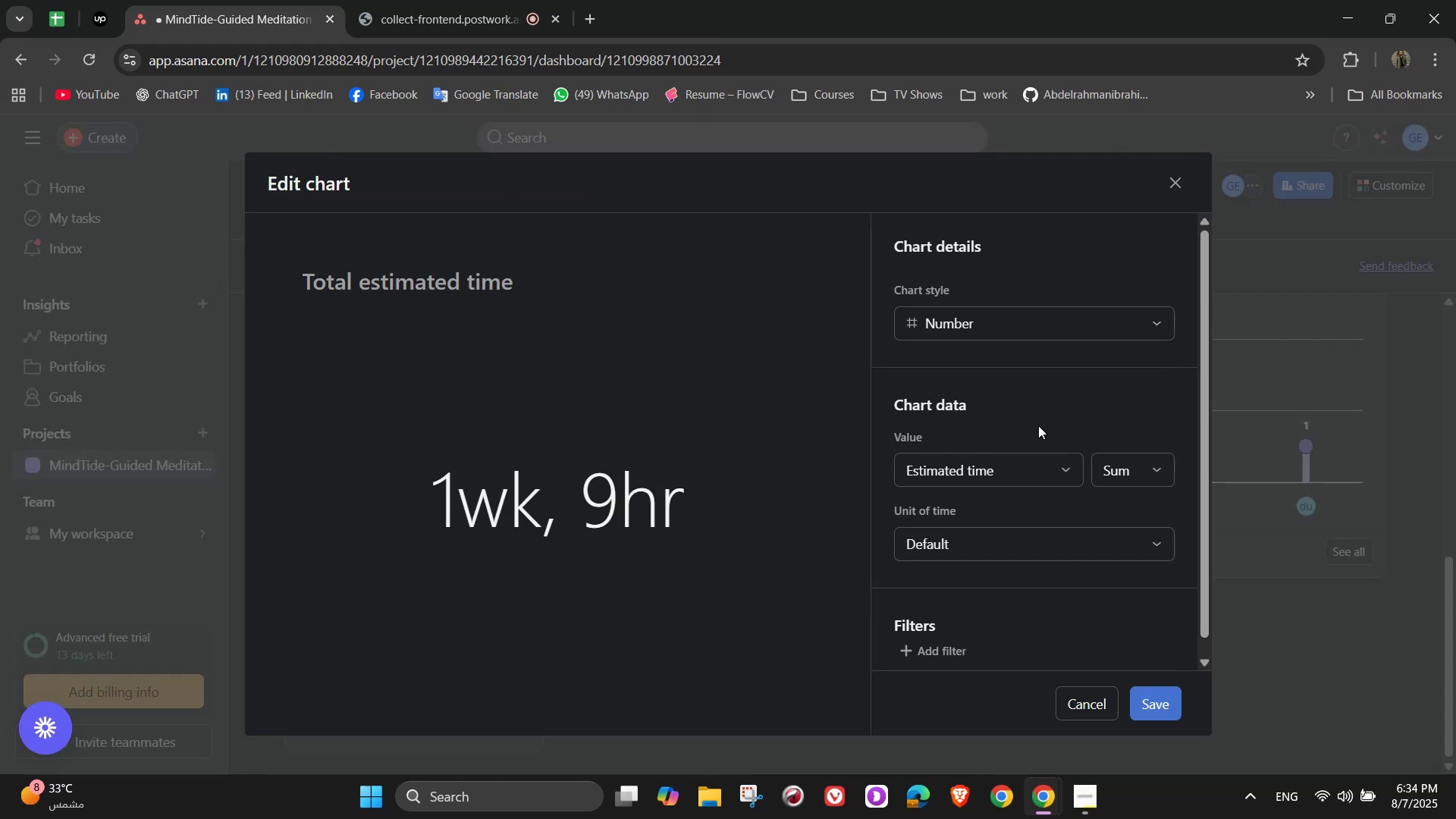 
double_click([1108, 533])
 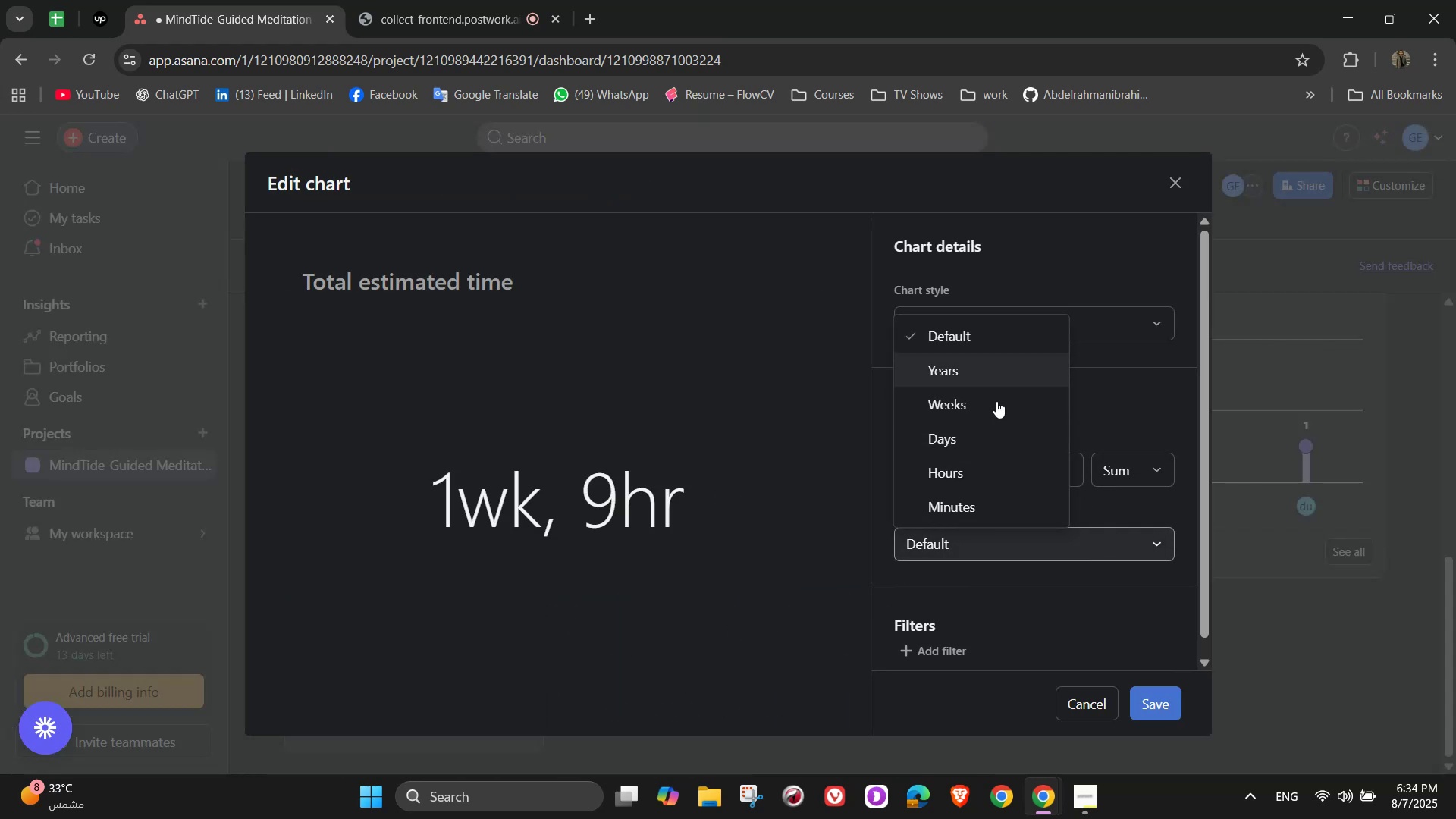 
left_click([999, 457])
 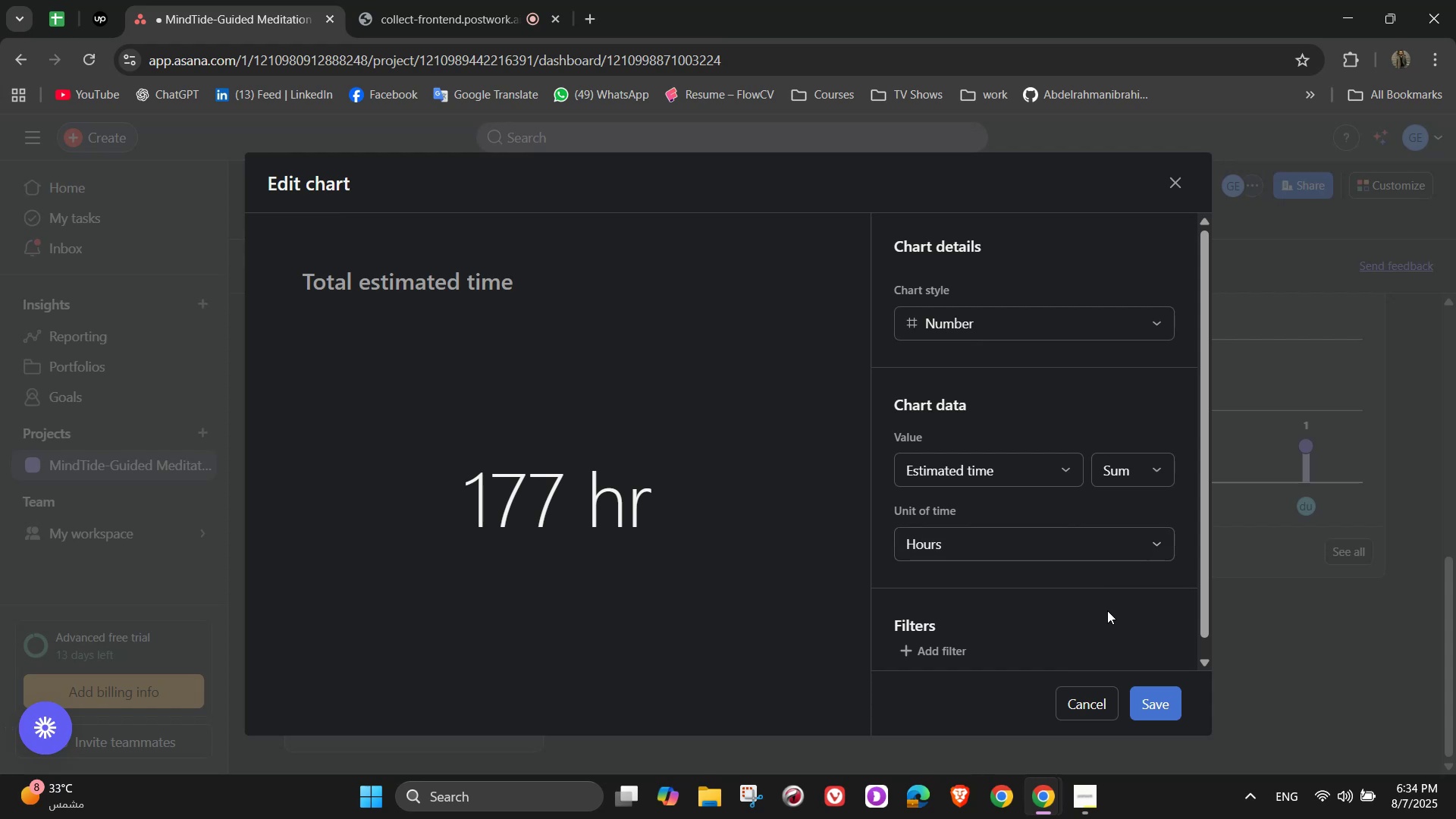 
scroll: coordinate [1089, 581], scroll_direction: down, amount: 6.0
 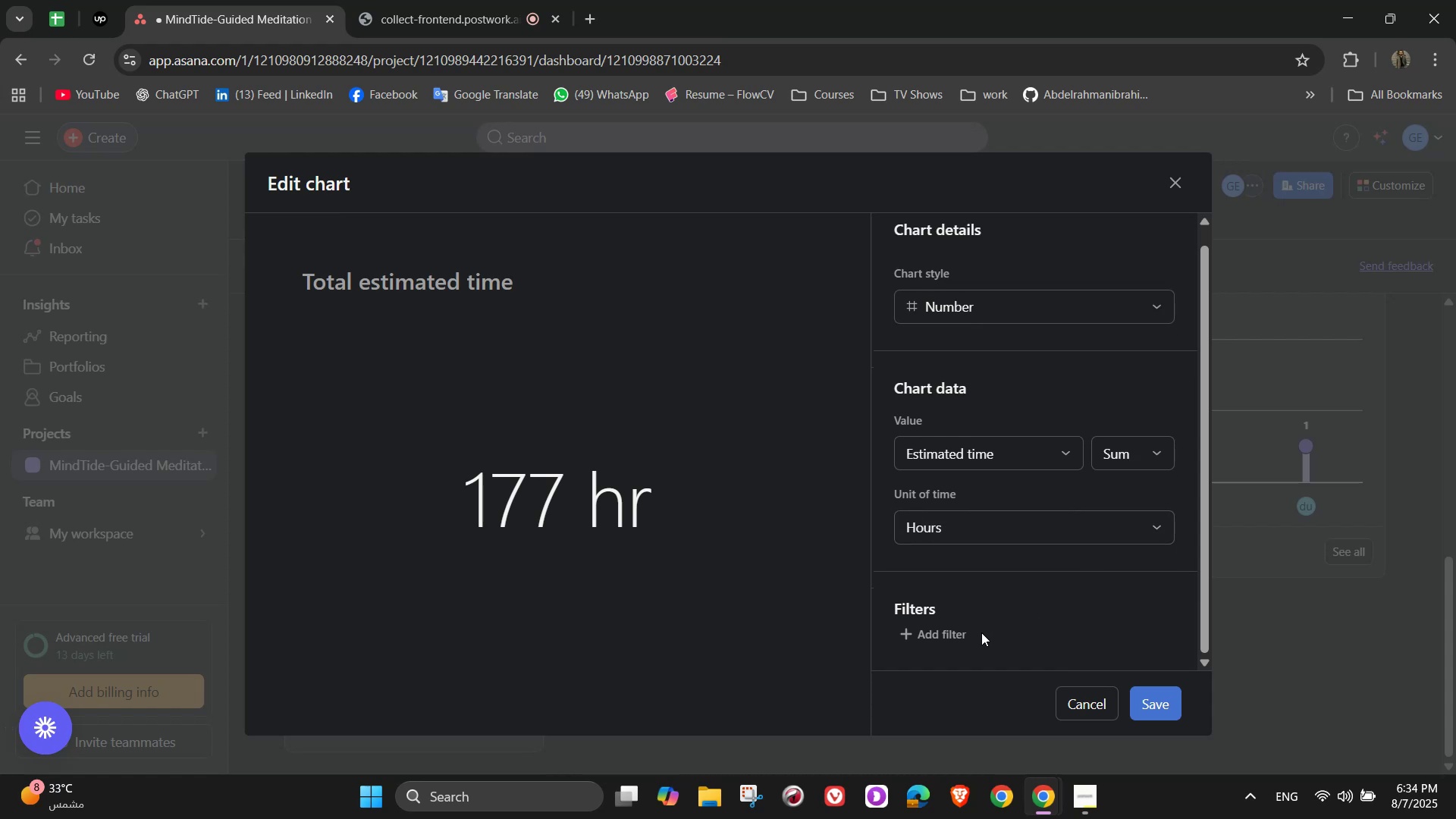 
scroll: coordinate [1072, 607], scroll_direction: up, amount: 4.0
 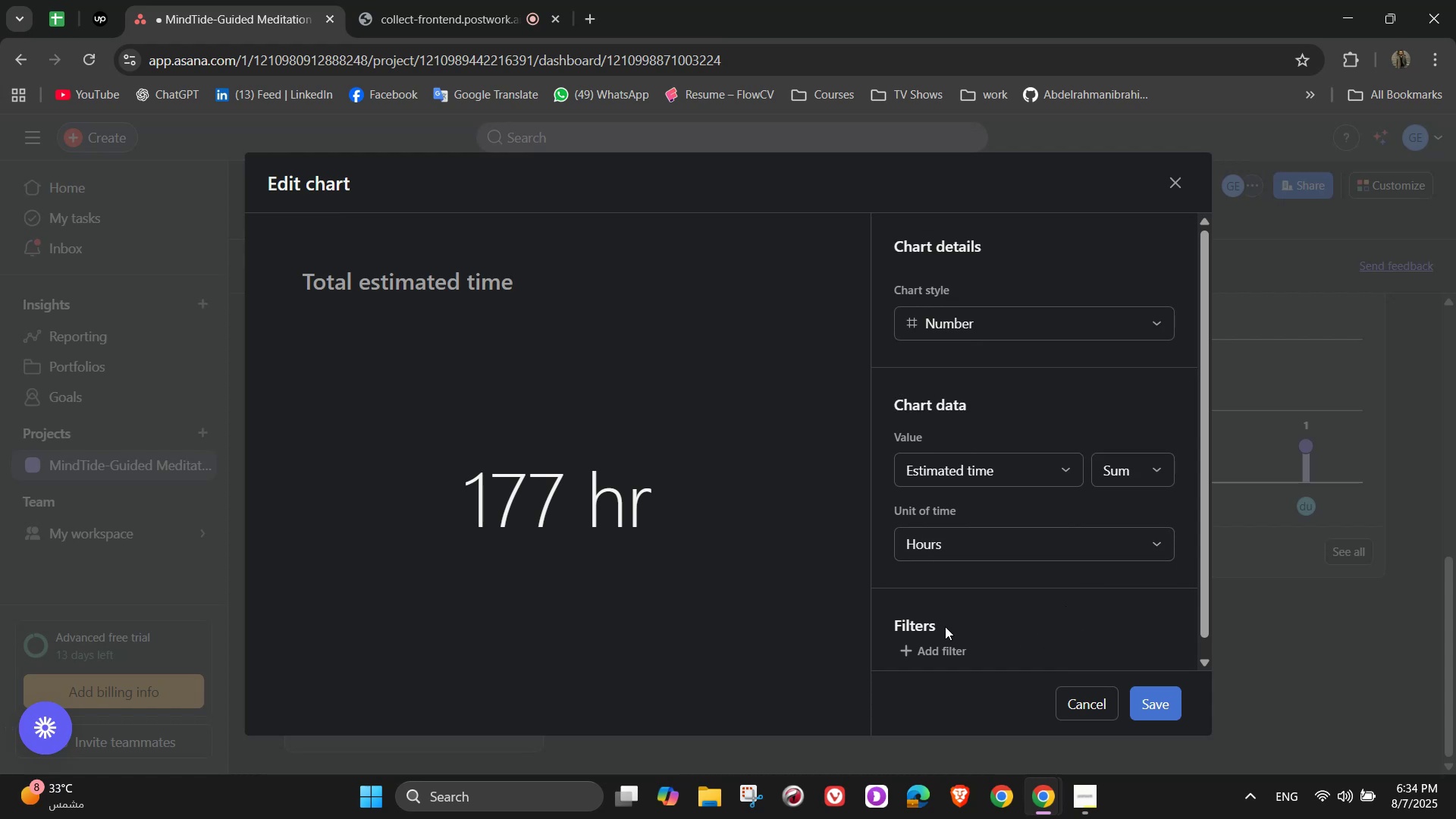 
left_click([921, 642])
 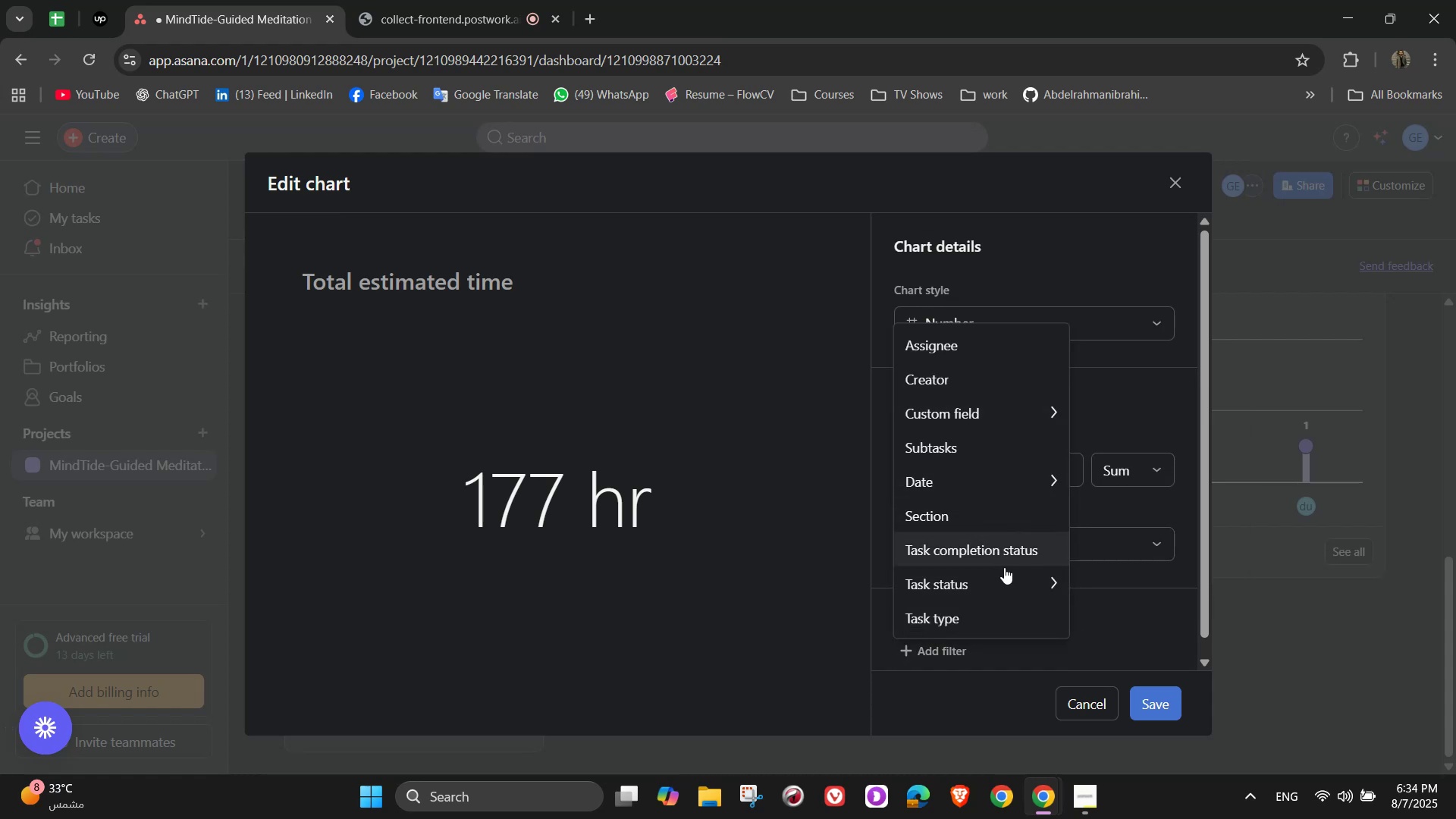 
left_click([1126, 637])
 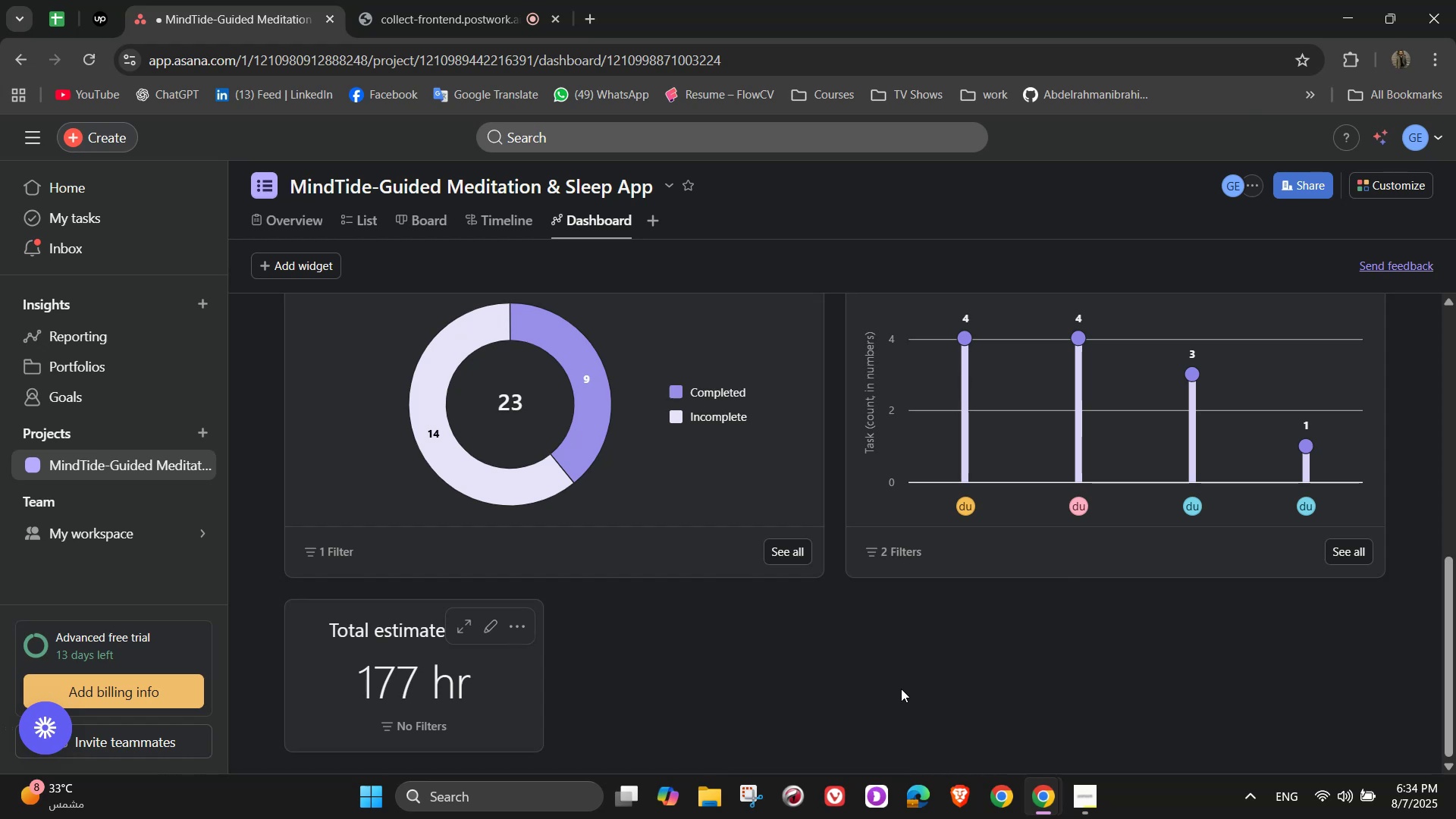 
scroll: coordinate [827, 665], scroll_direction: up, amount: 9.0
 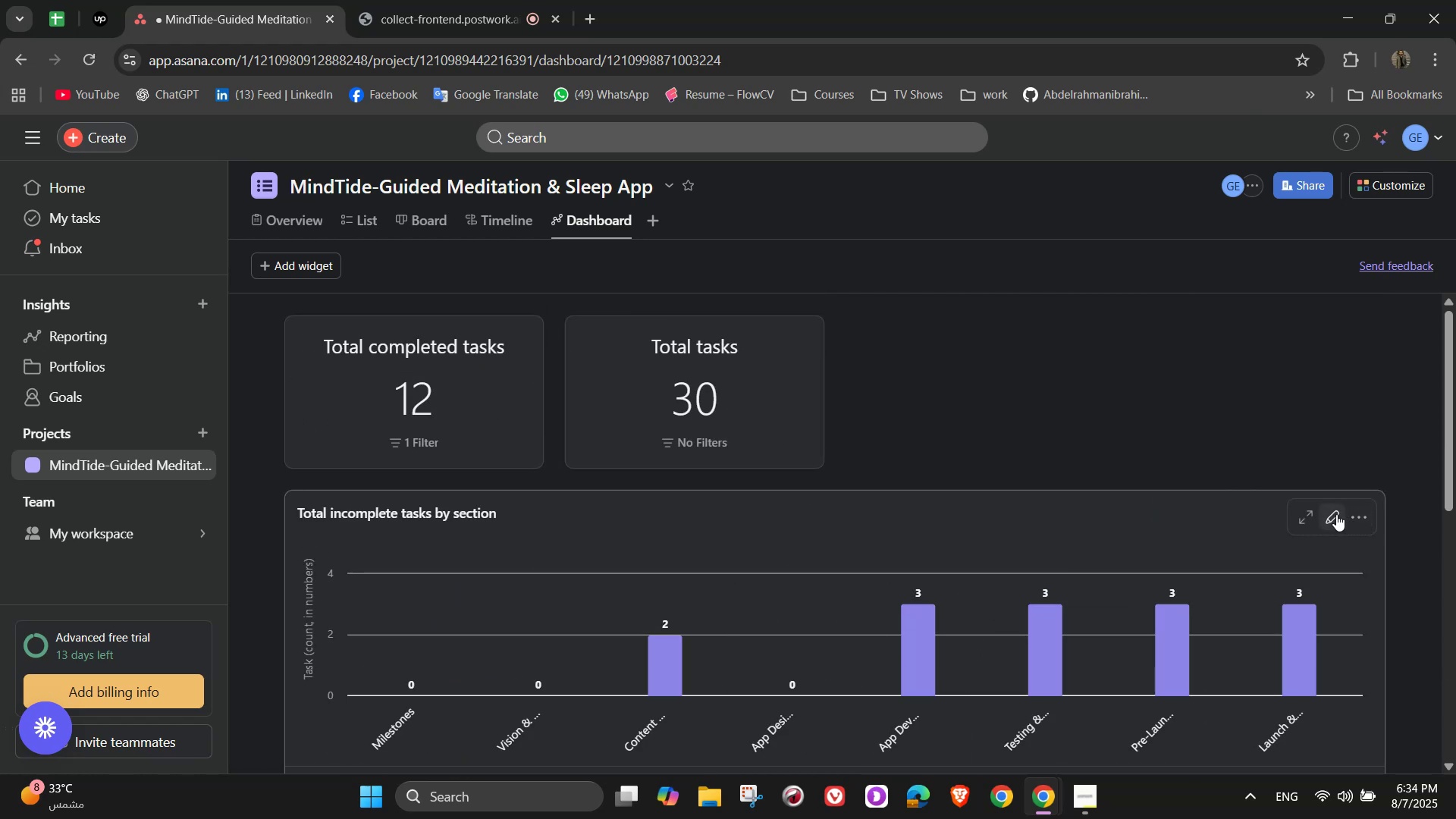 
left_click([1336, 514])
 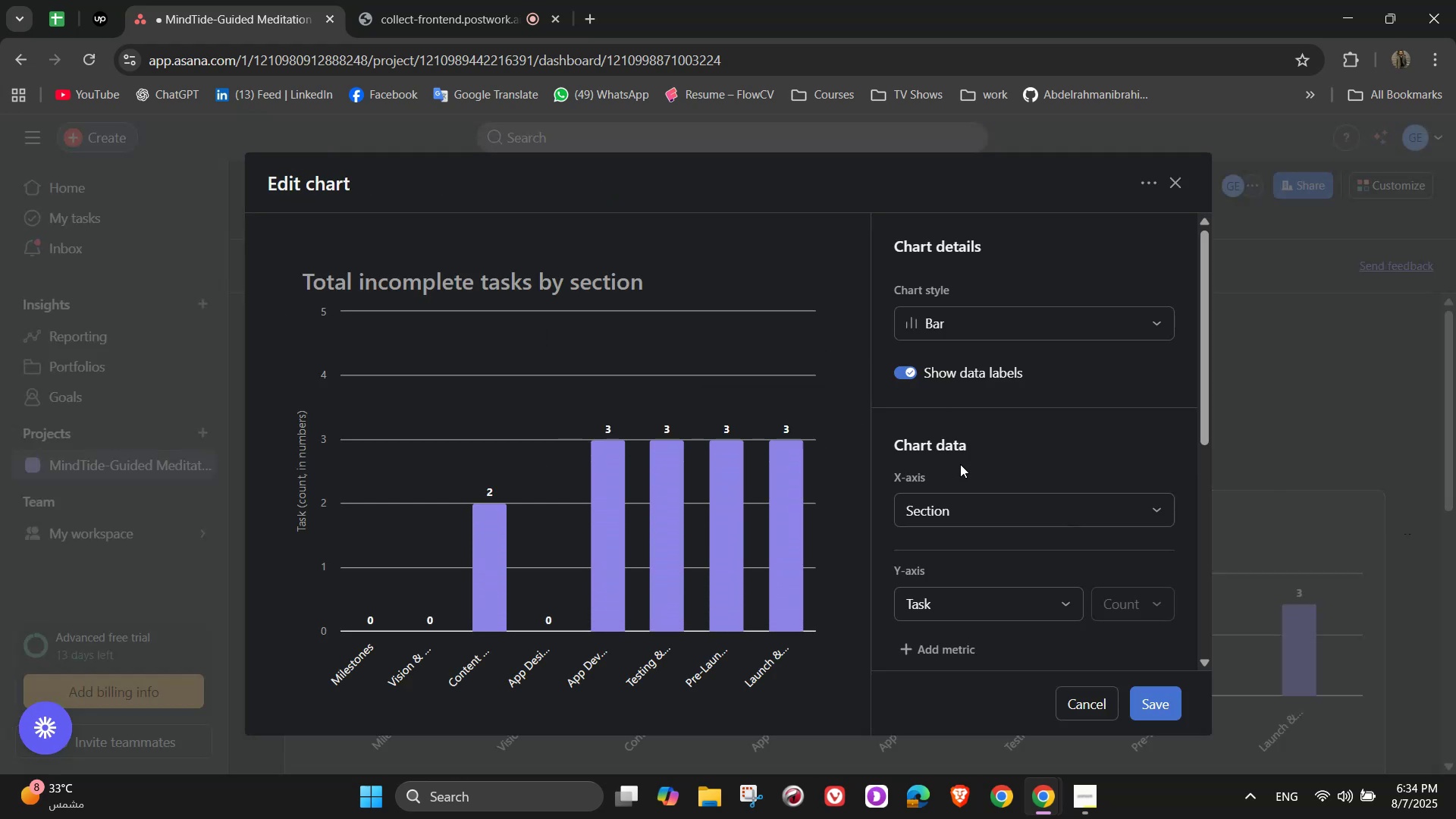 
left_click([1075, 331])
 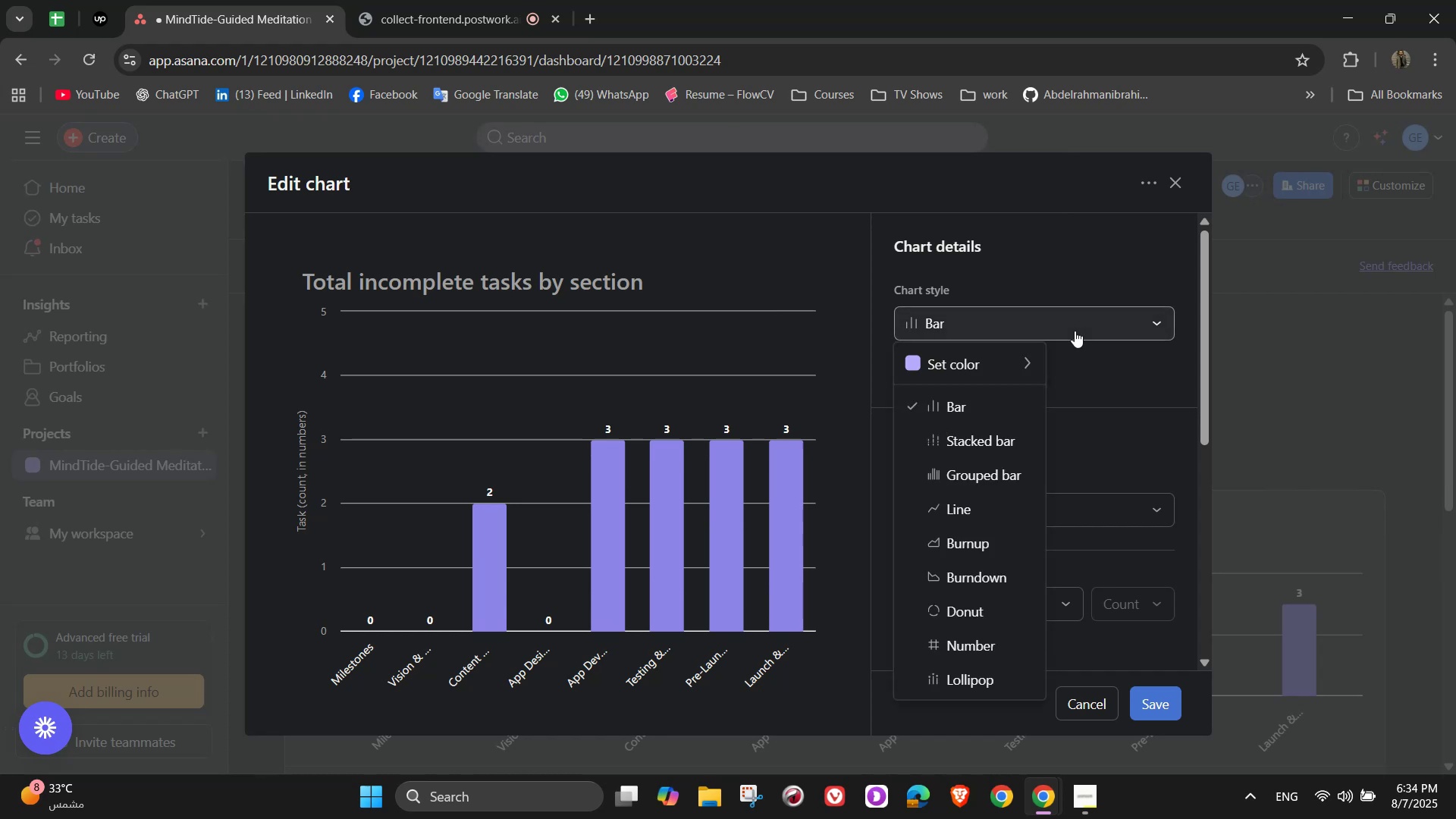 
left_click([1075, 304])
 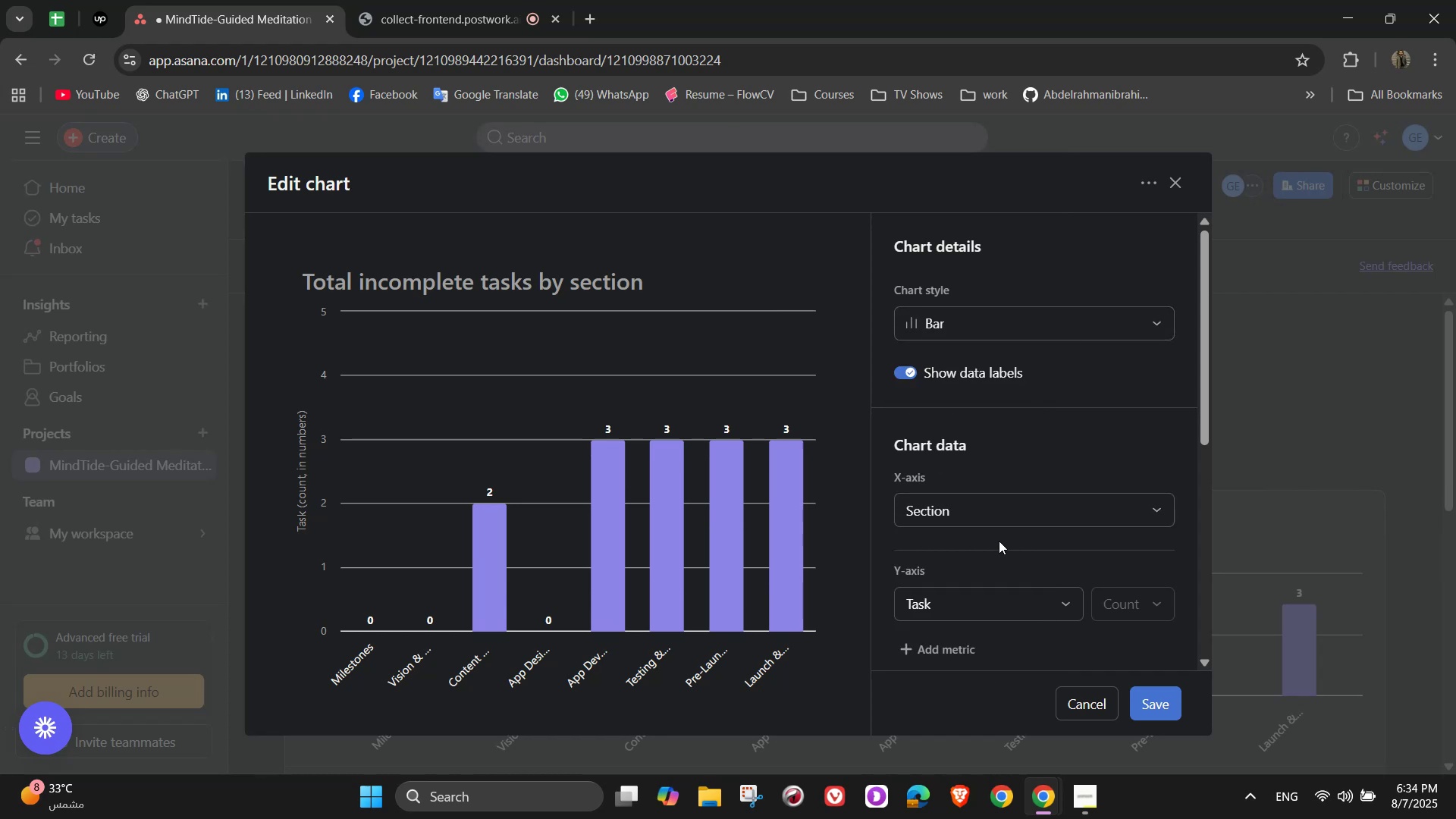 
left_click([994, 519])
 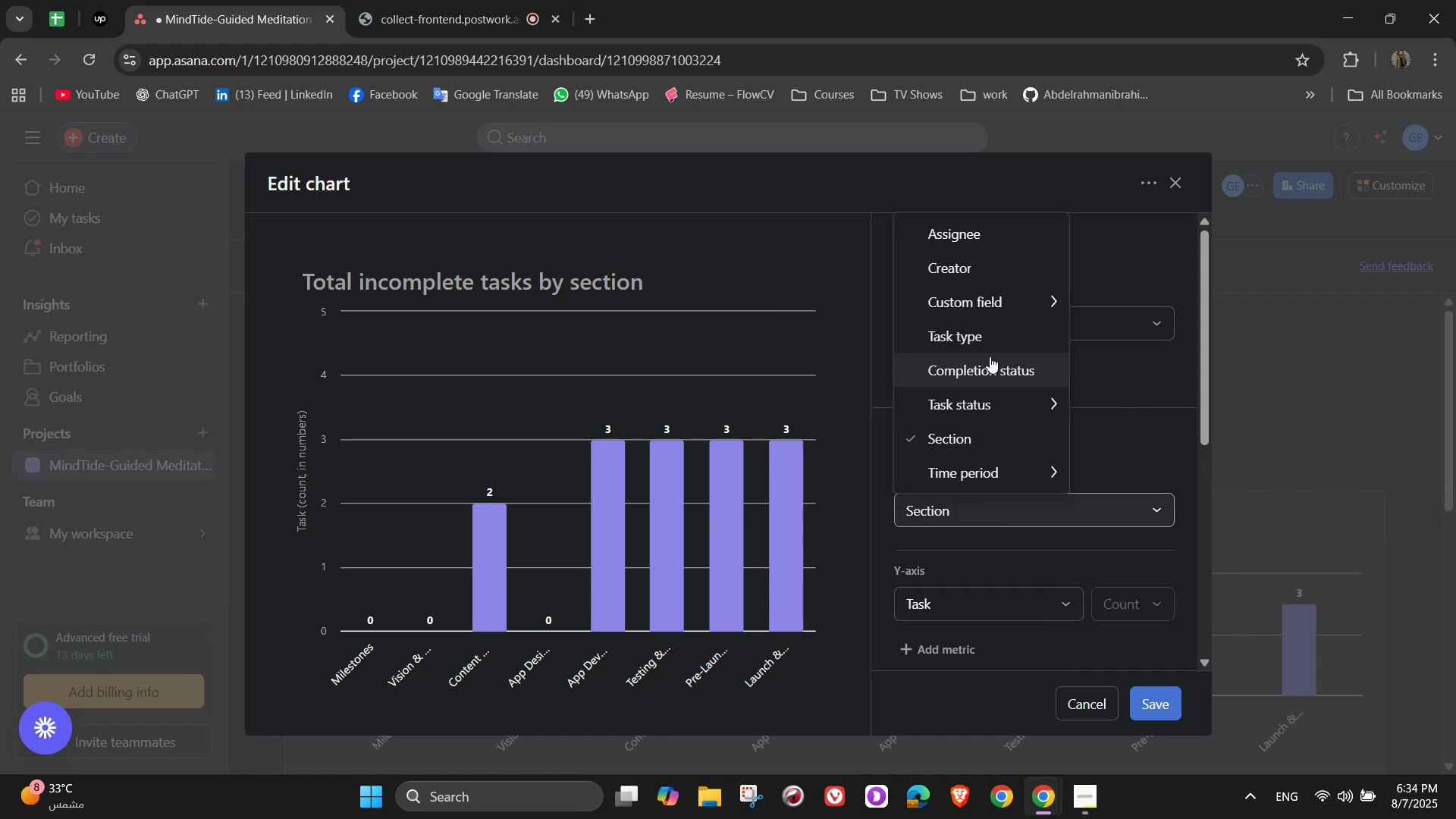 
wait(8.35)
 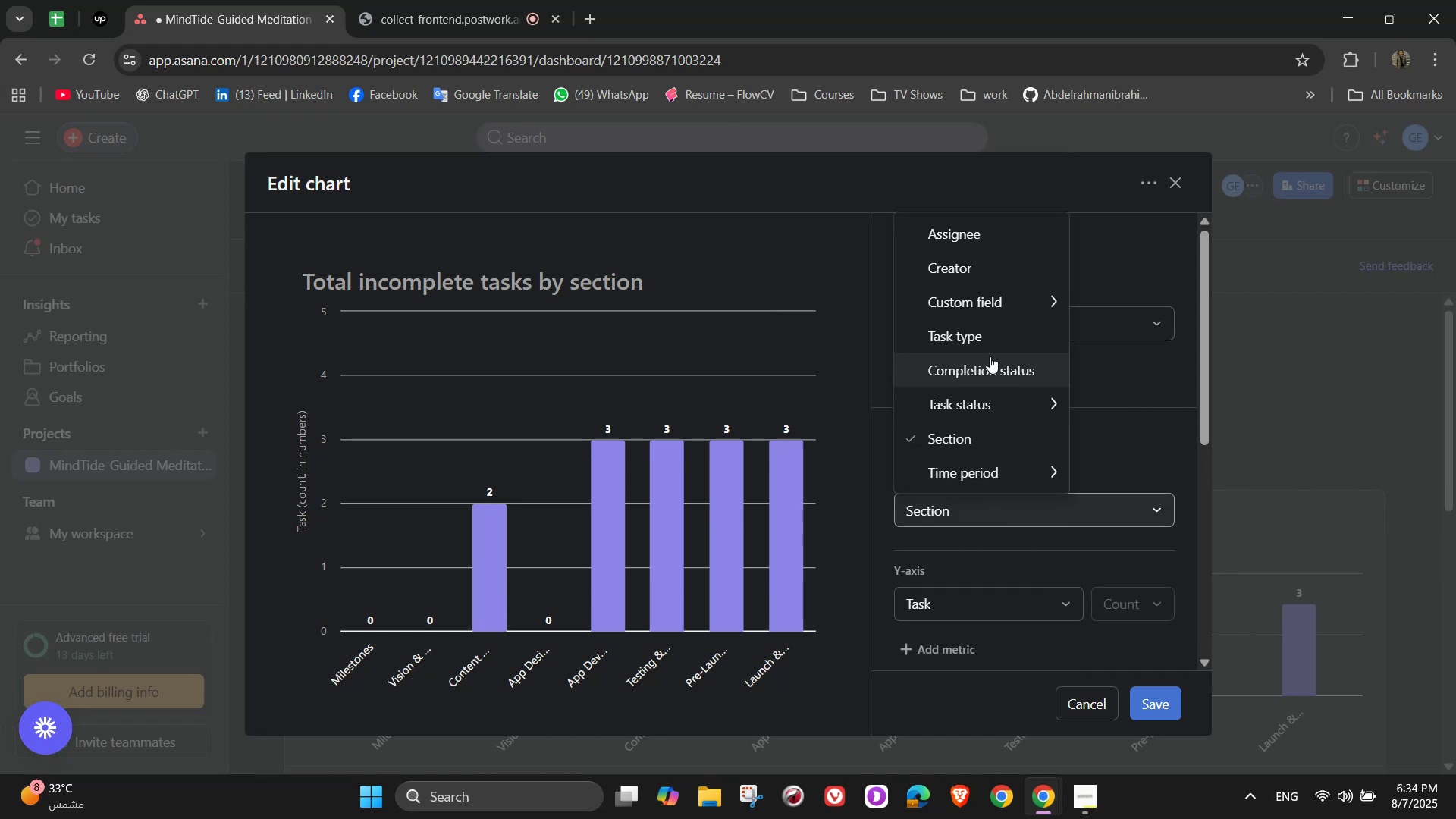 
left_click([981, 331])
 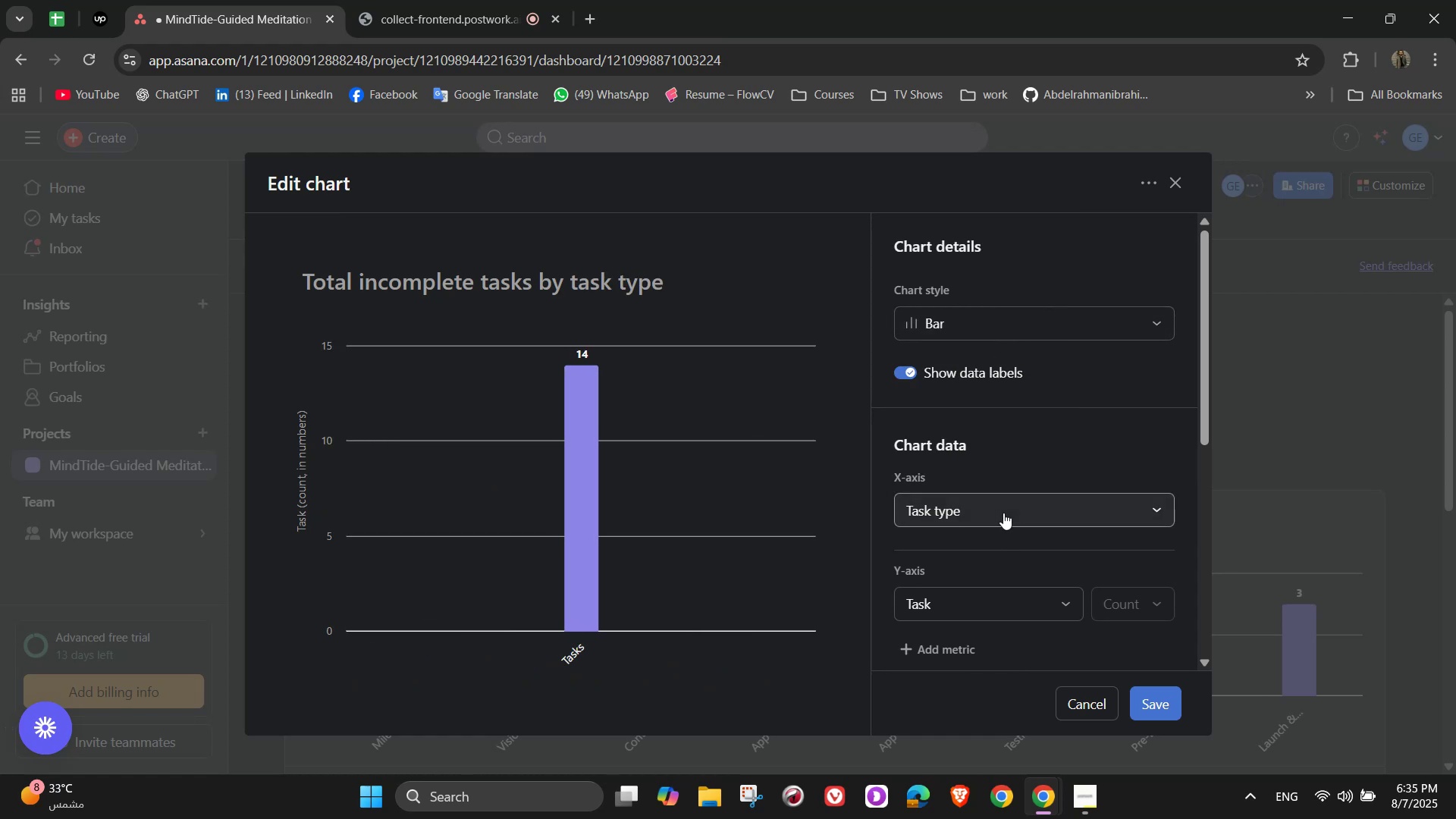 
left_click([1003, 513])
 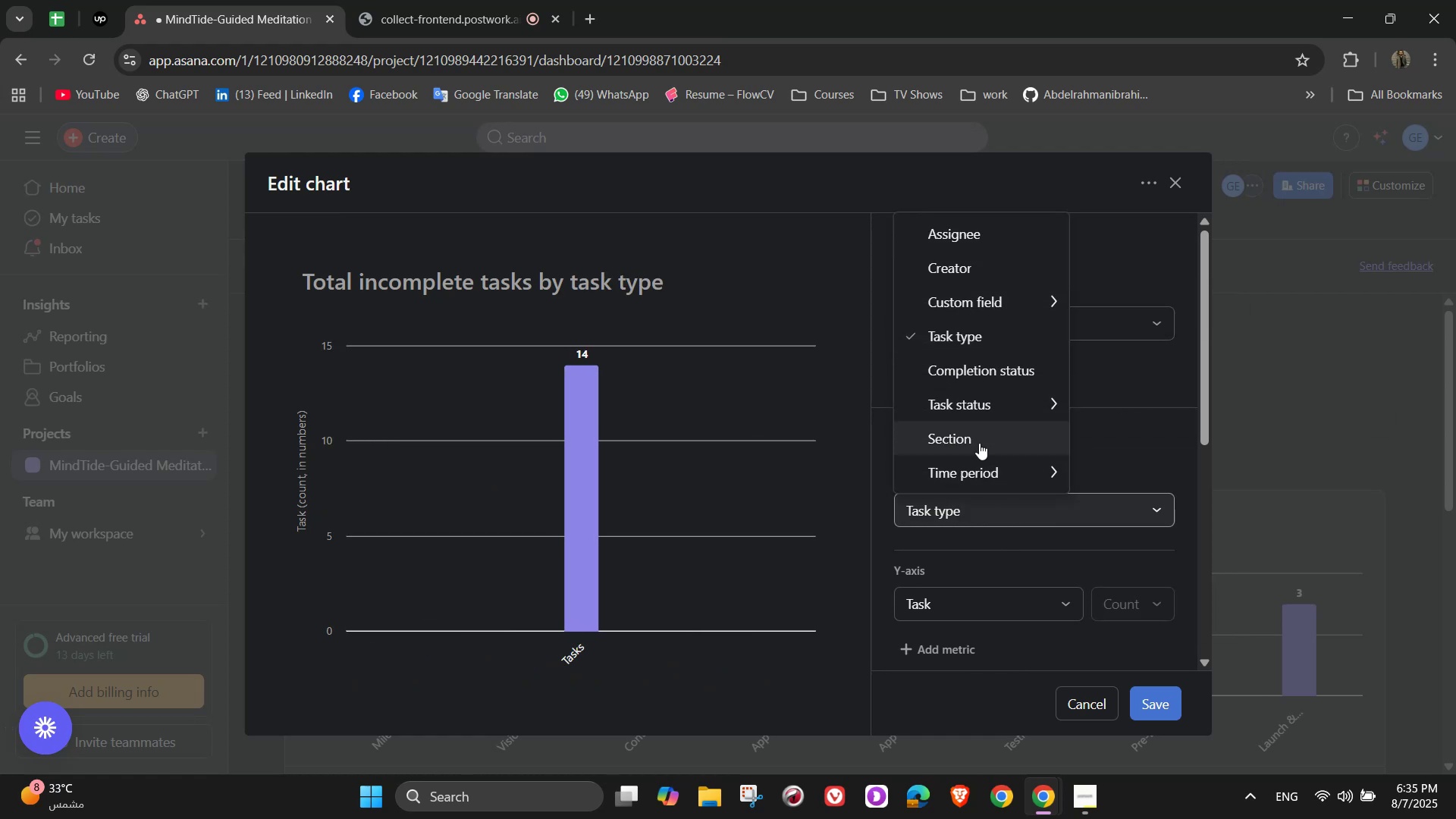 
scroll: coordinate [945, 296], scroll_direction: up, amount: 2.0
 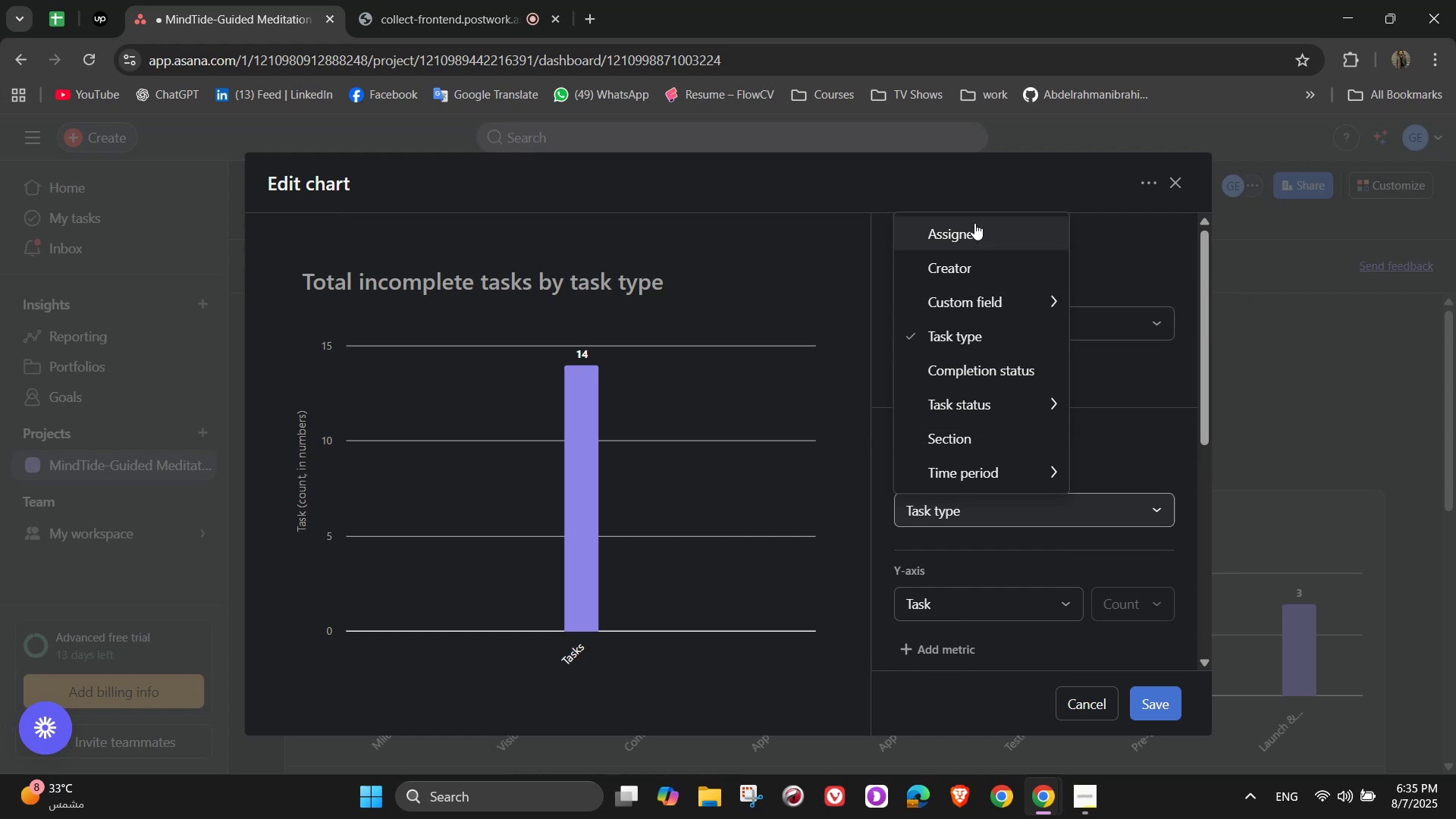 
left_click([974, 223])
 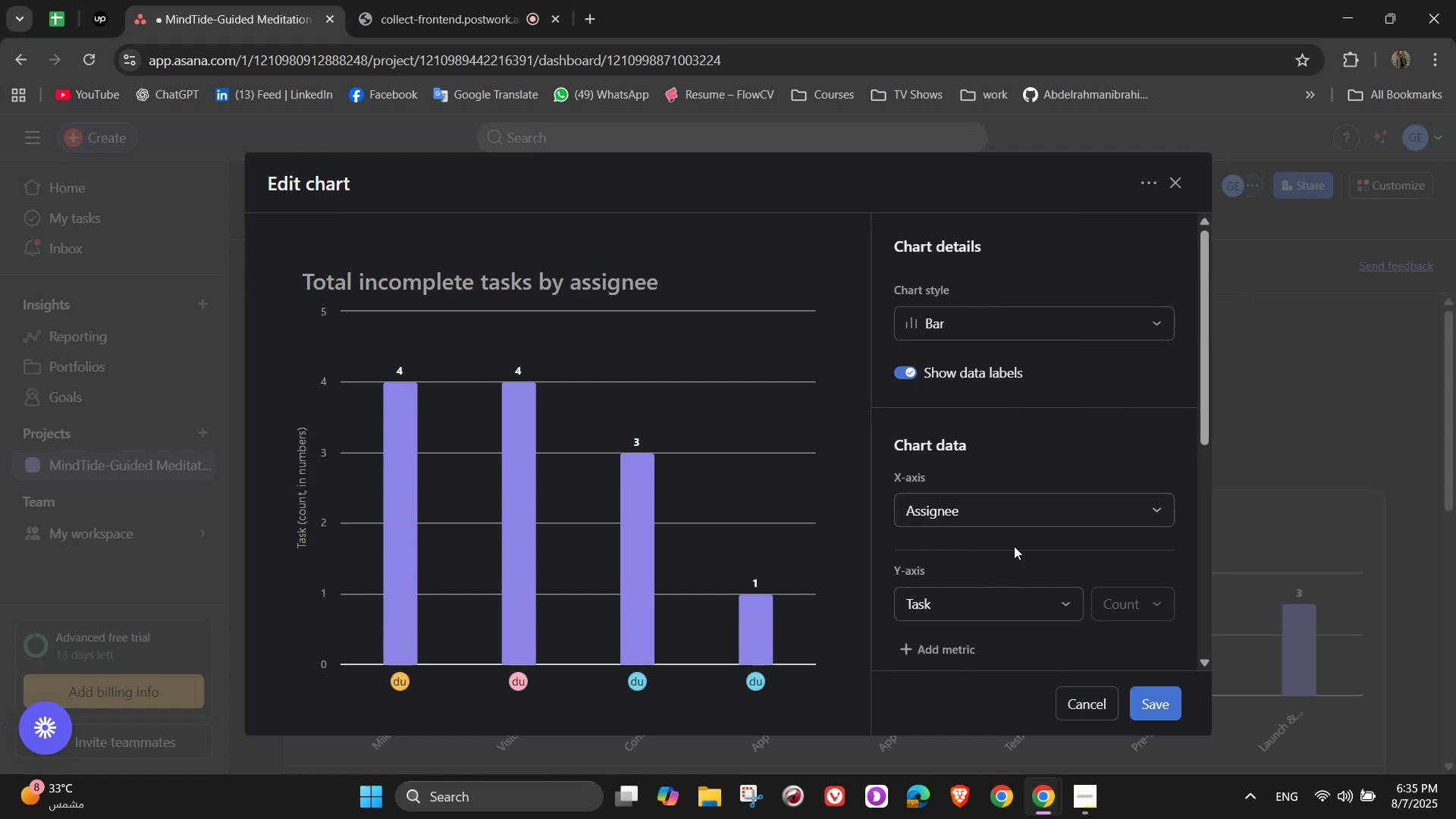 
scroll: coordinate [1005, 604], scroll_direction: down, amount: 1.0
 